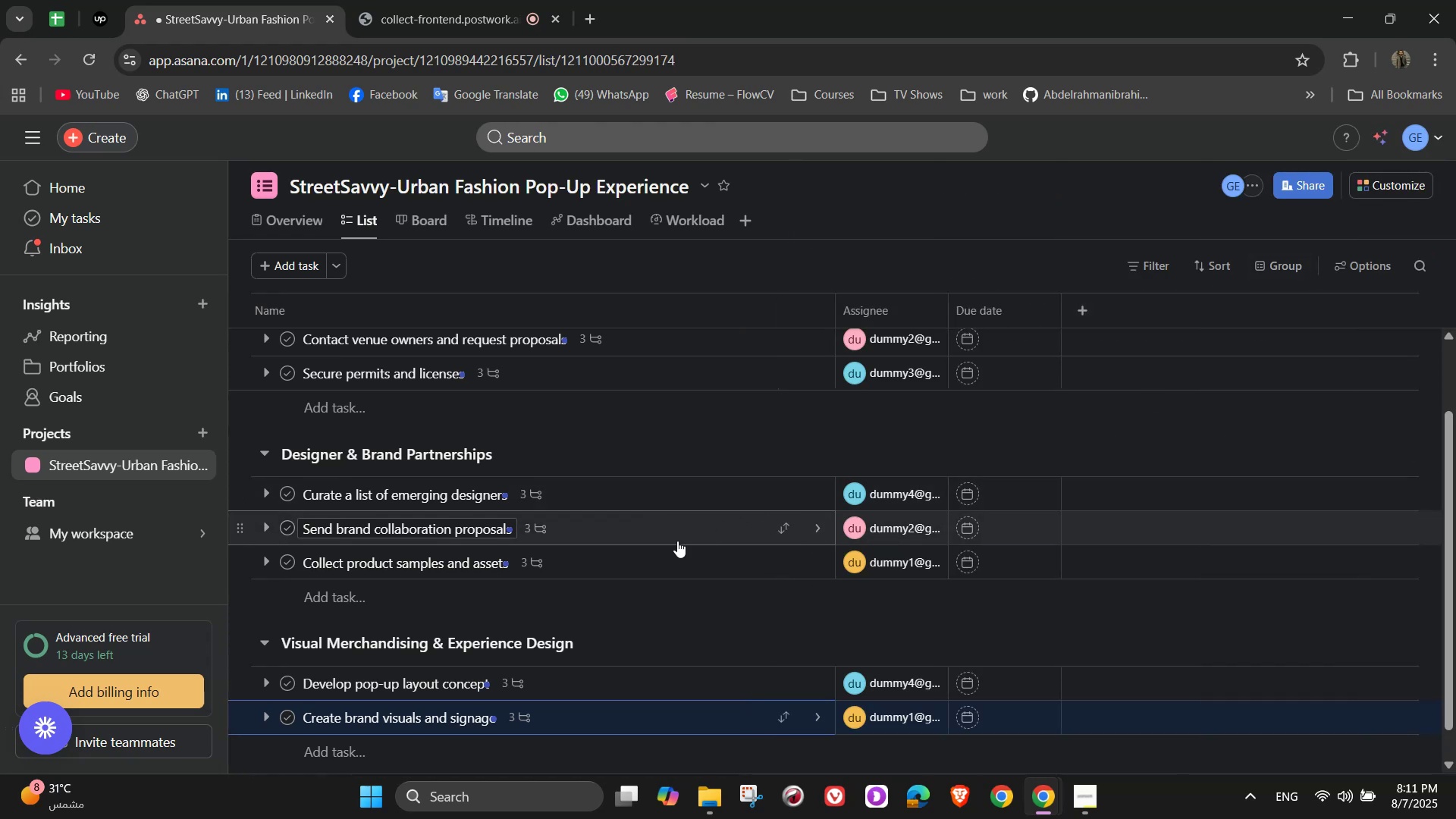 
scroll: coordinate [552, 603], scroll_direction: down, amount: 1.0
 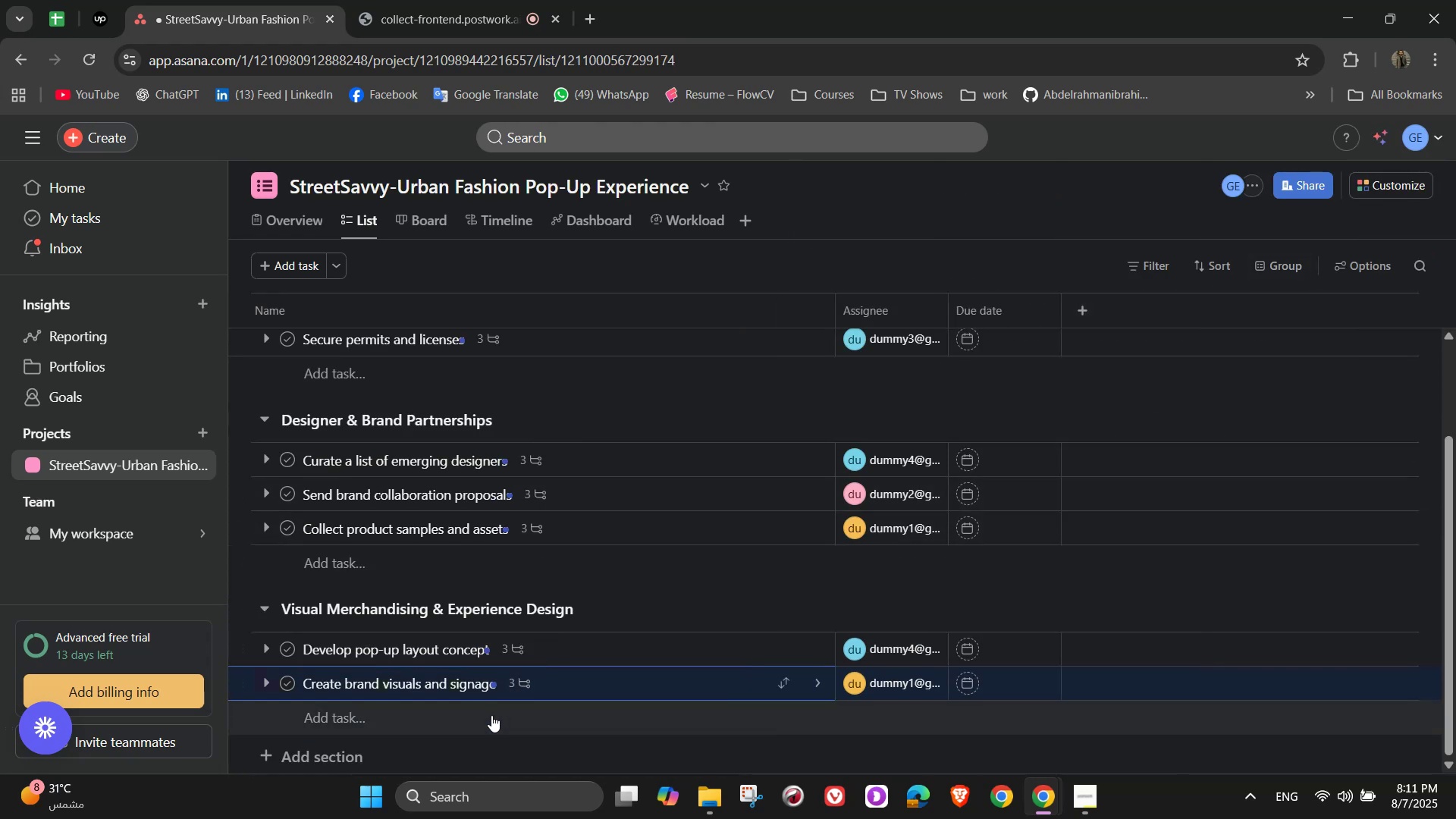 
left_click([491, 715])
 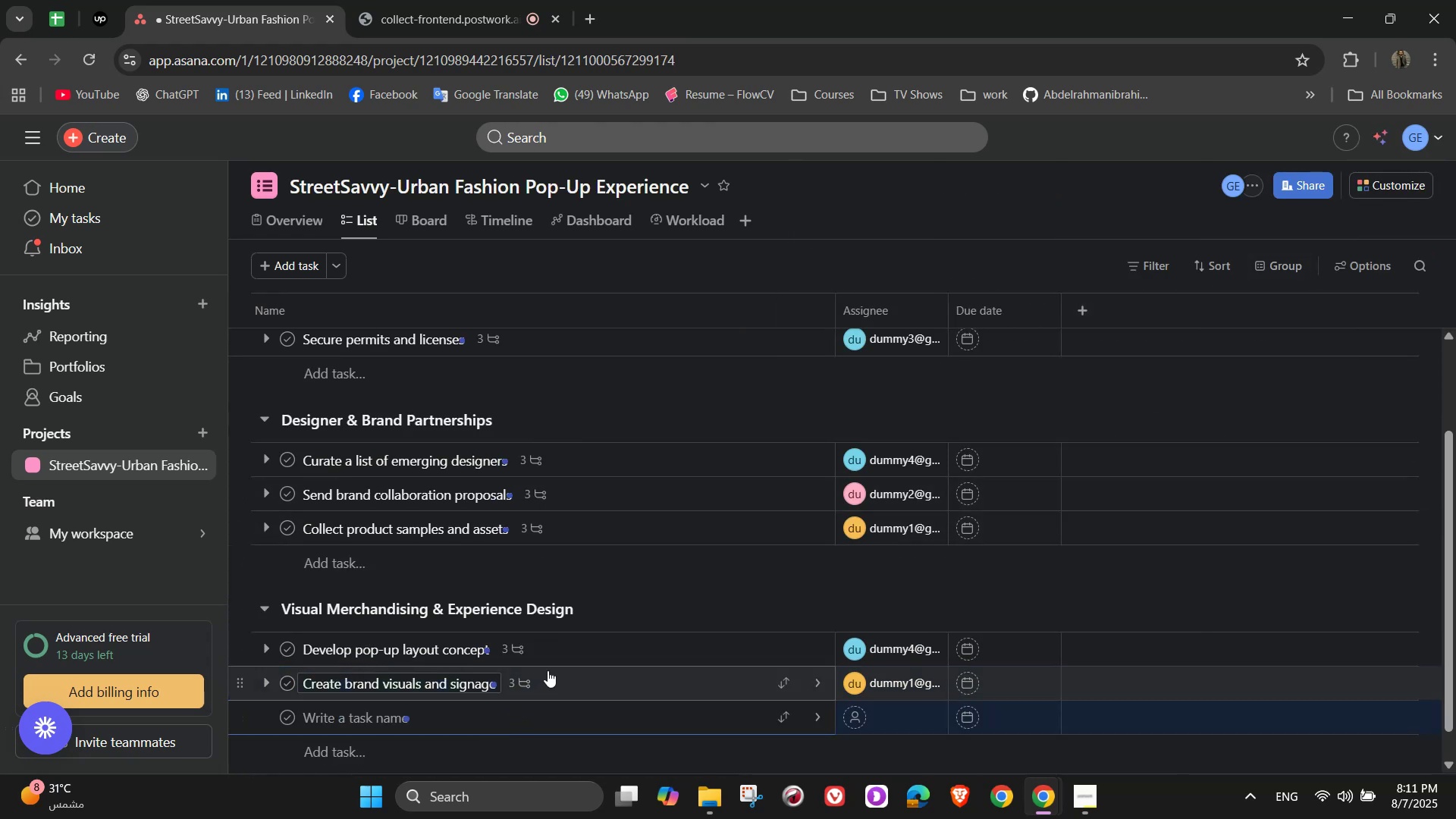 
scroll: coordinate [770, 588], scroll_direction: down, amount: 3.0
 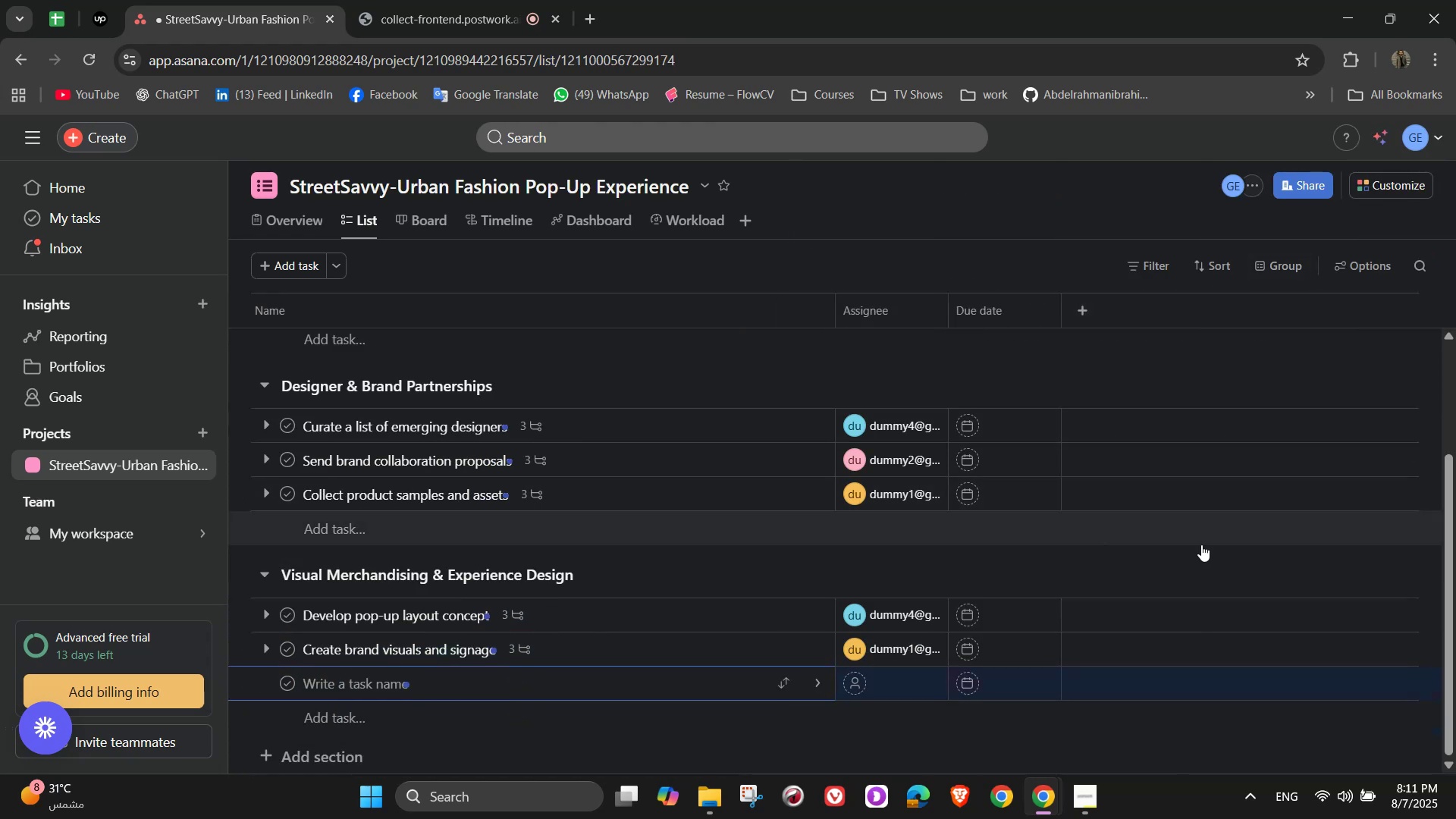 
type(Source furniture and decor items)
 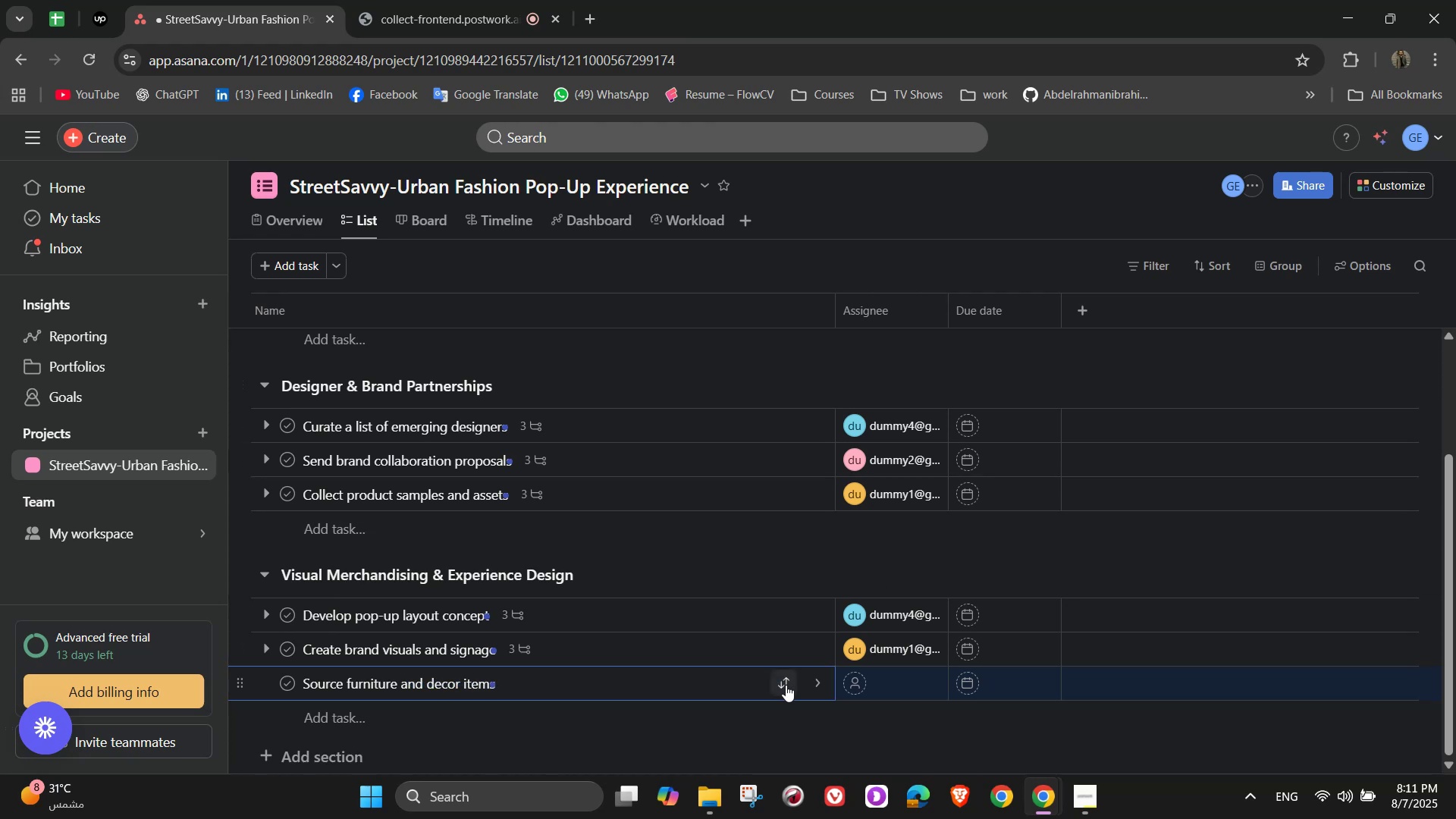 
left_click([814, 685])
 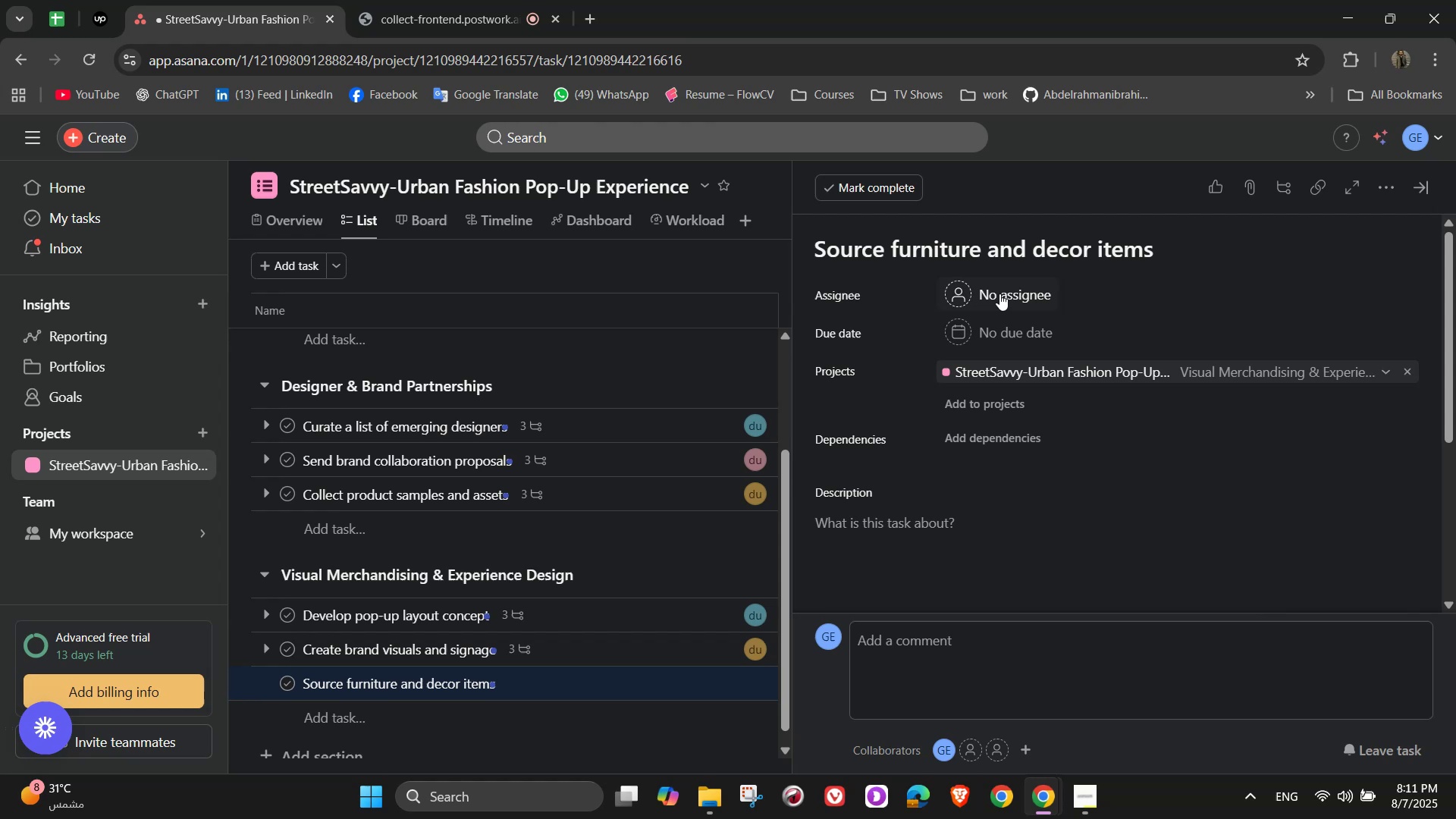 
left_click([1034, 284])
 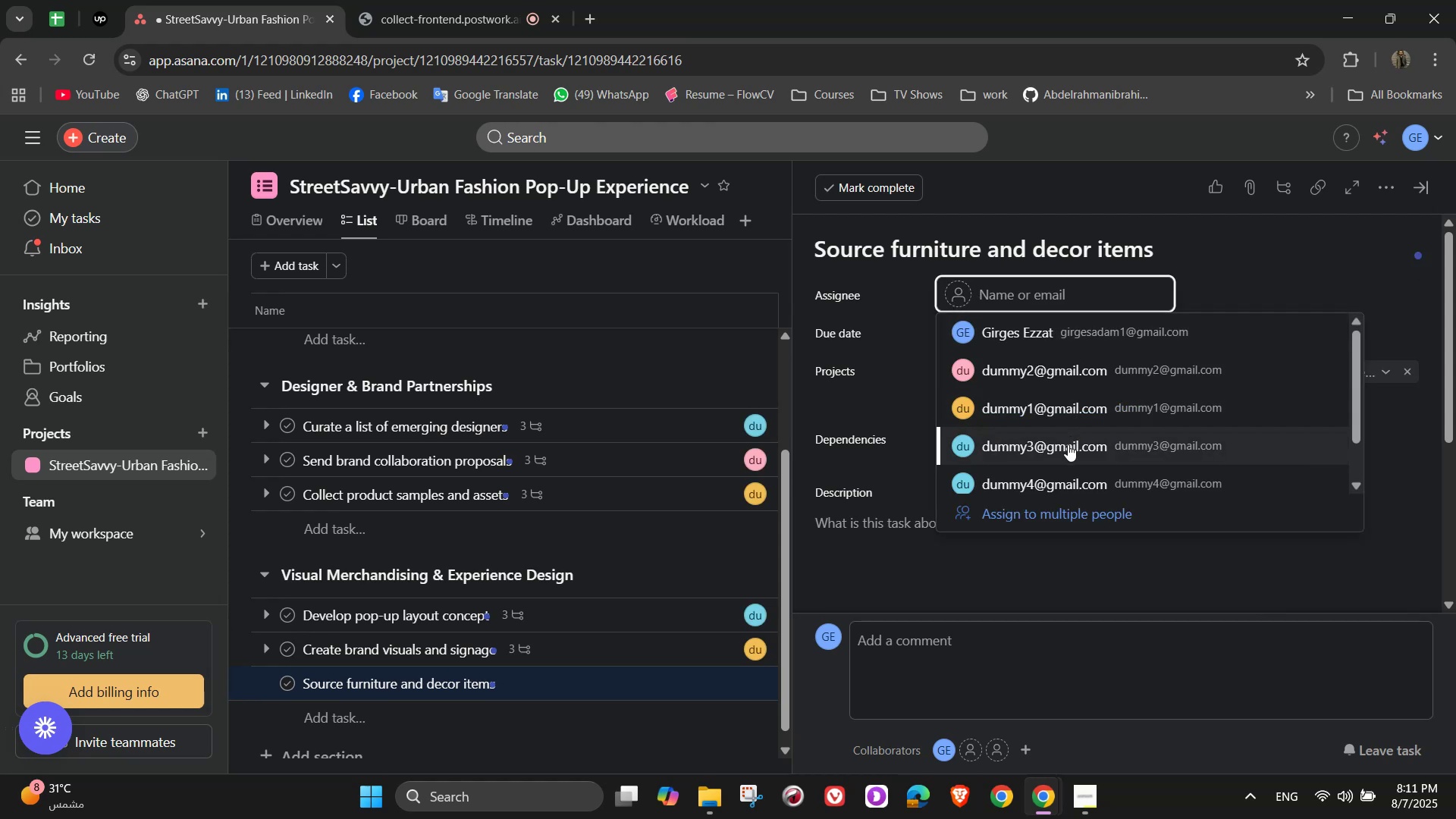 
left_click([1087, 375])
 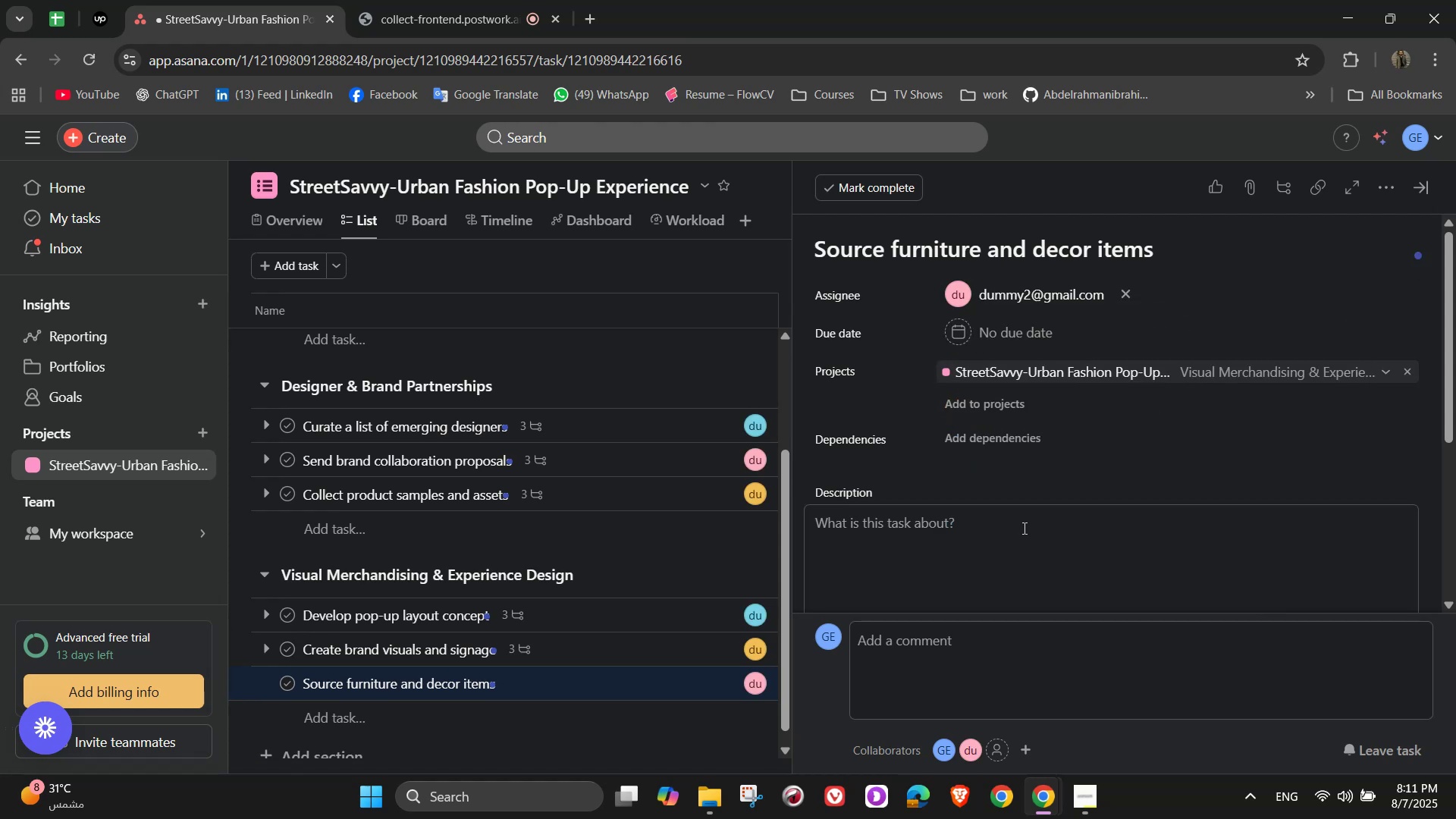 
scroll: coordinate [1058, 419], scroll_direction: down, amount: 1.0
 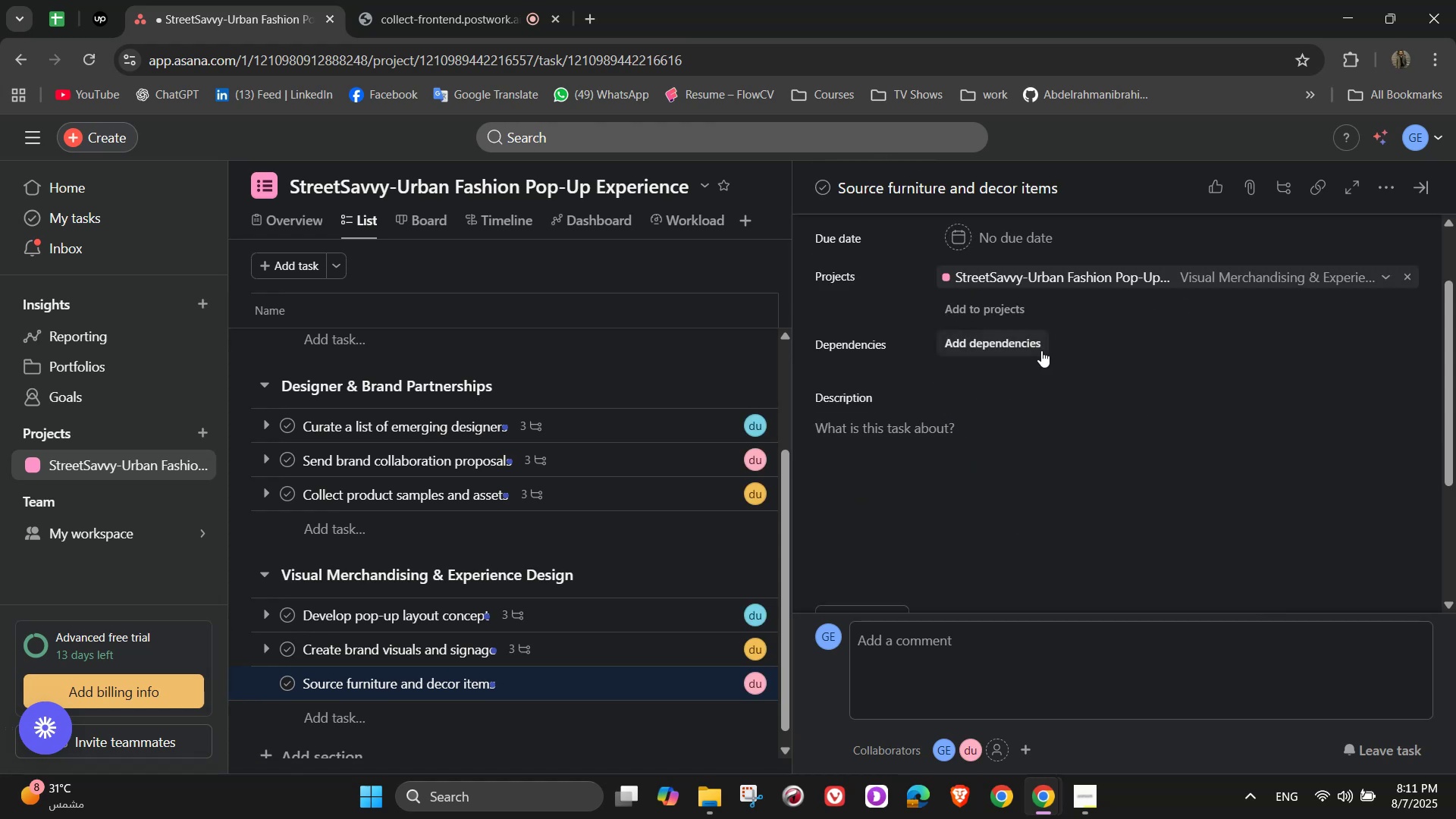 
left_click([1012, 444])
 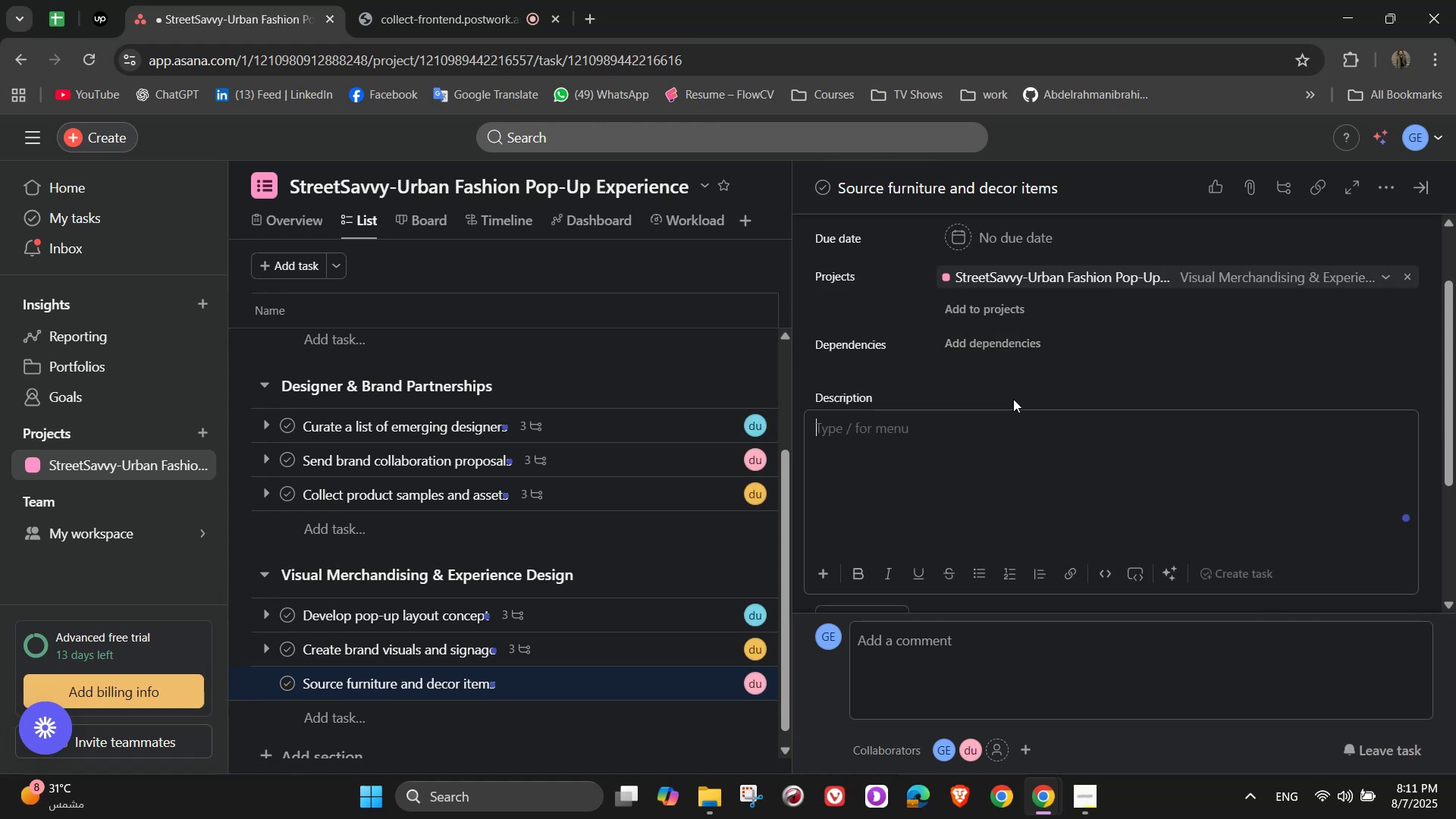 
type(Rent or but)
key(Backspace)
type(Buy items such as racks, mirrors, lighting, and decor pieces to set the mood)
 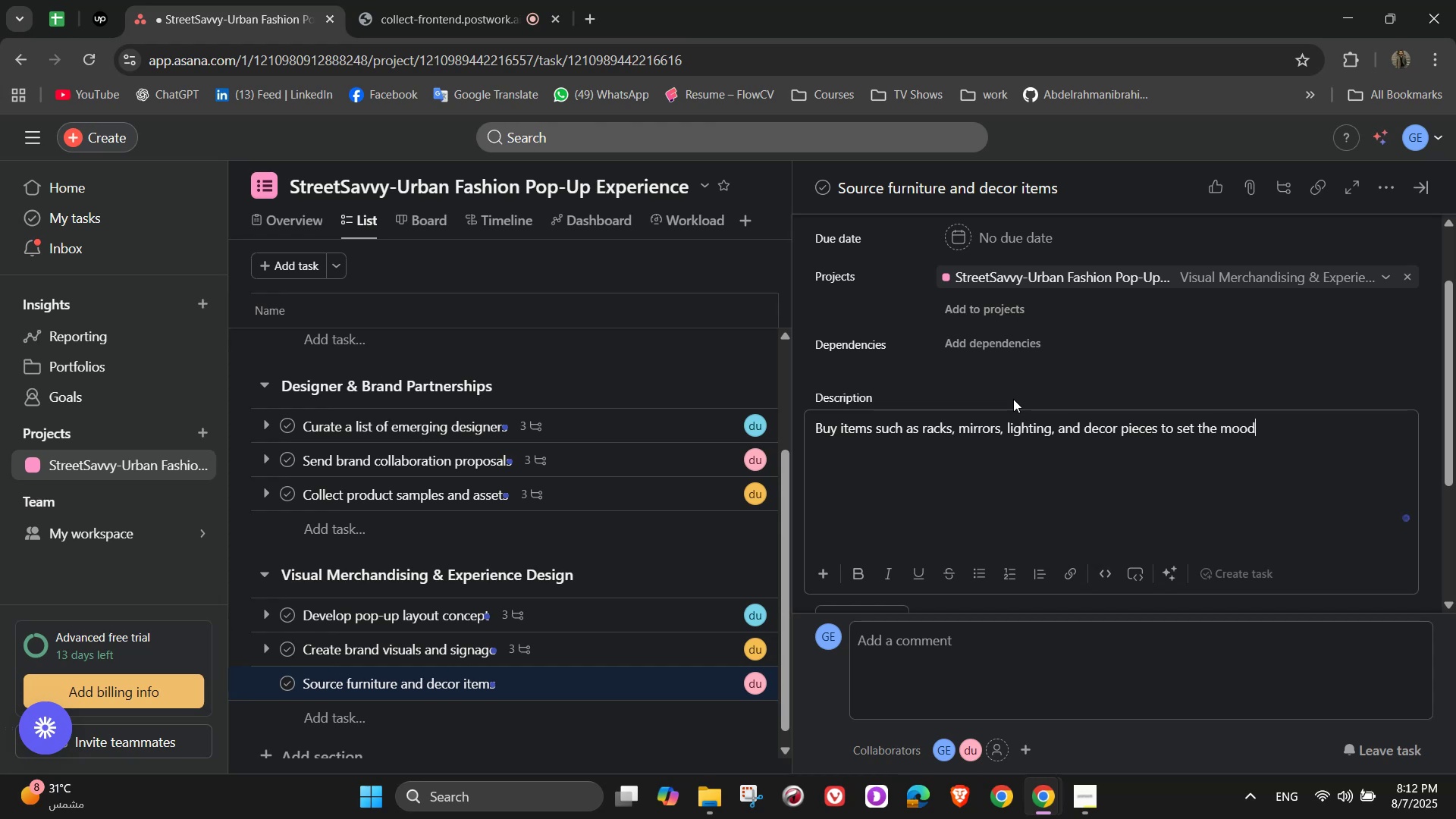 
scroll: coordinate [1054, 442], scroll_direction: down, amount: 3.0
 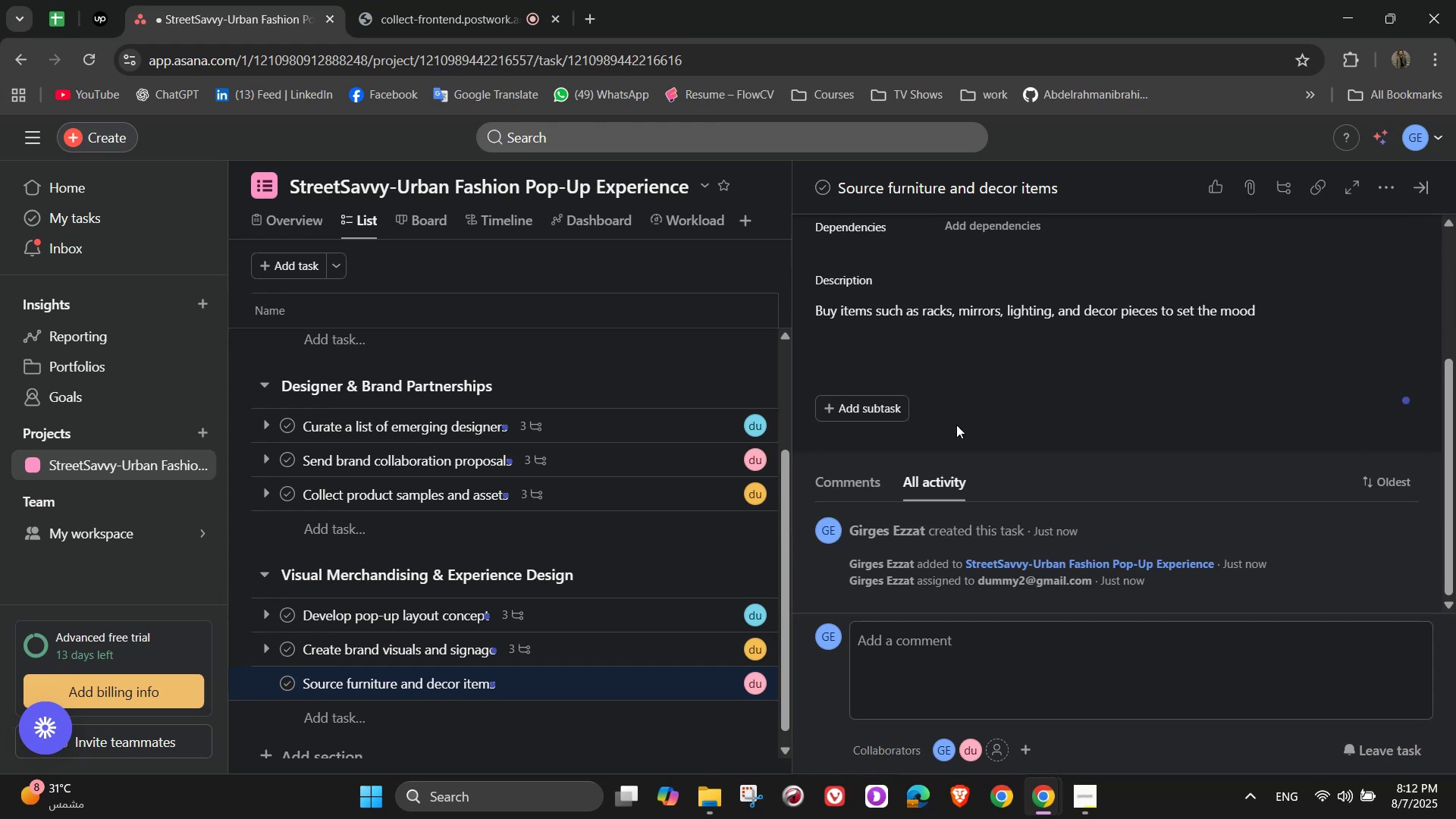 
double_click([882, 400])
 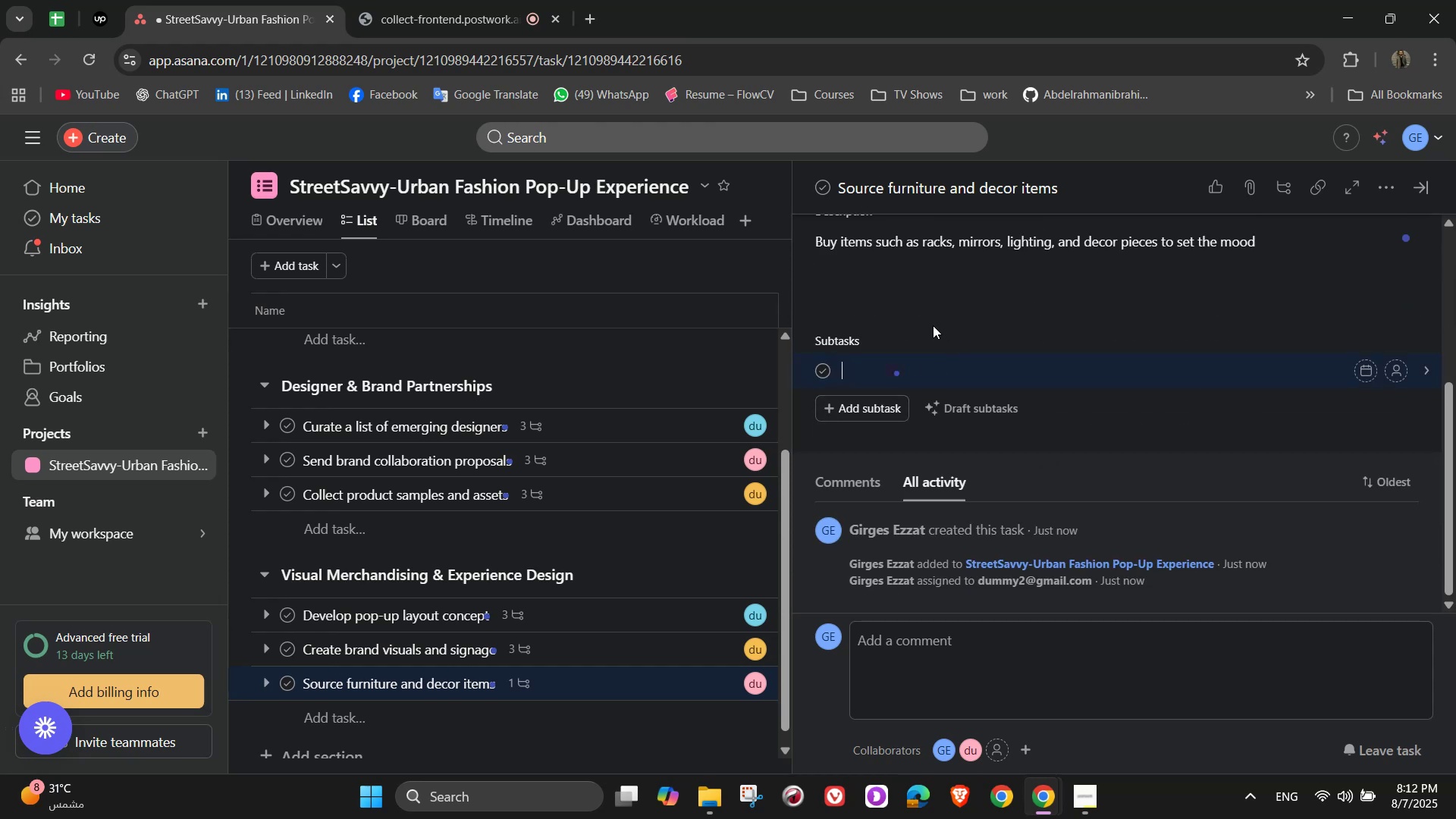 
hold_key(key=CapsLock, duration=0.43)
 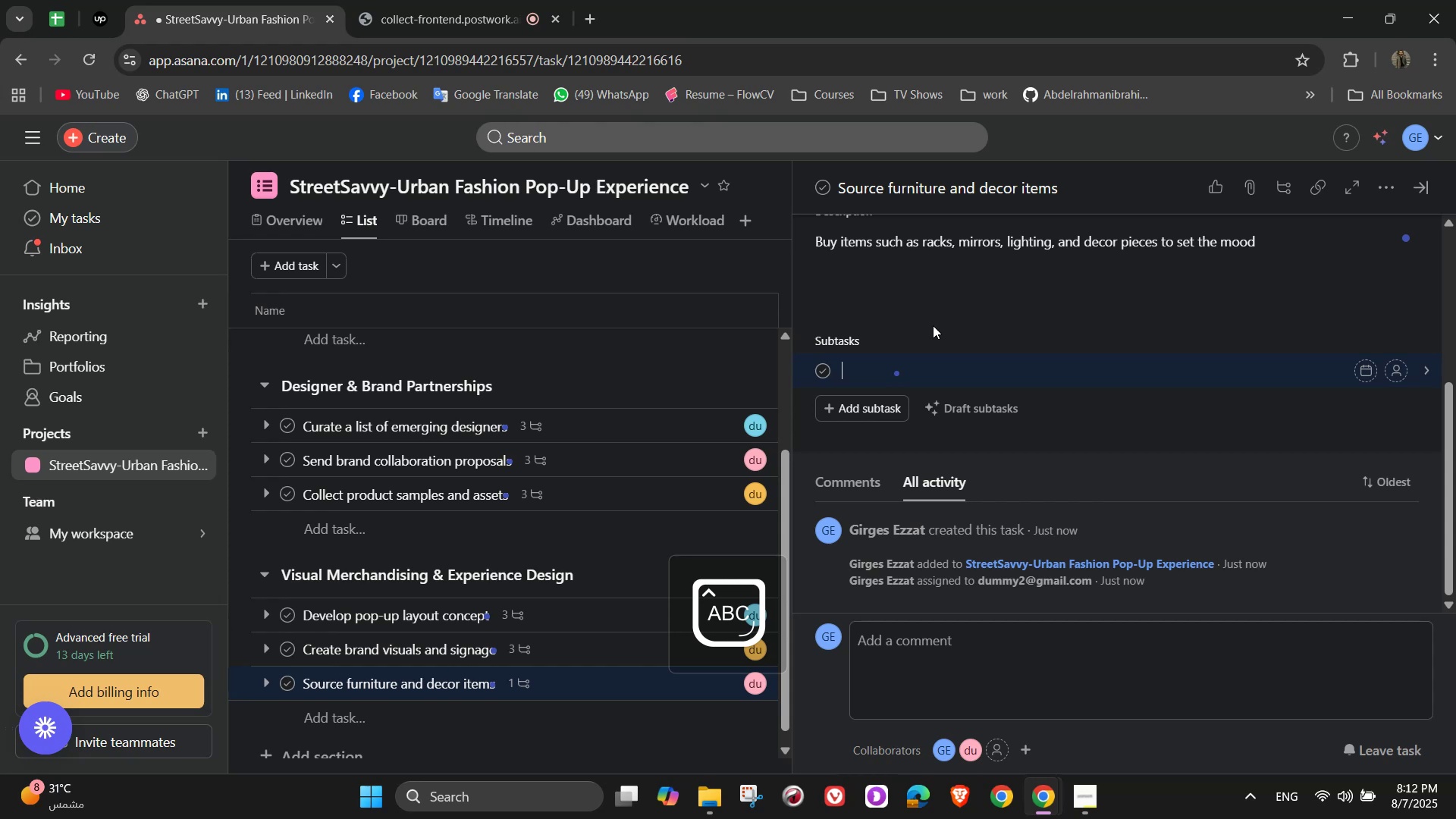 
type(Create item checklist)
 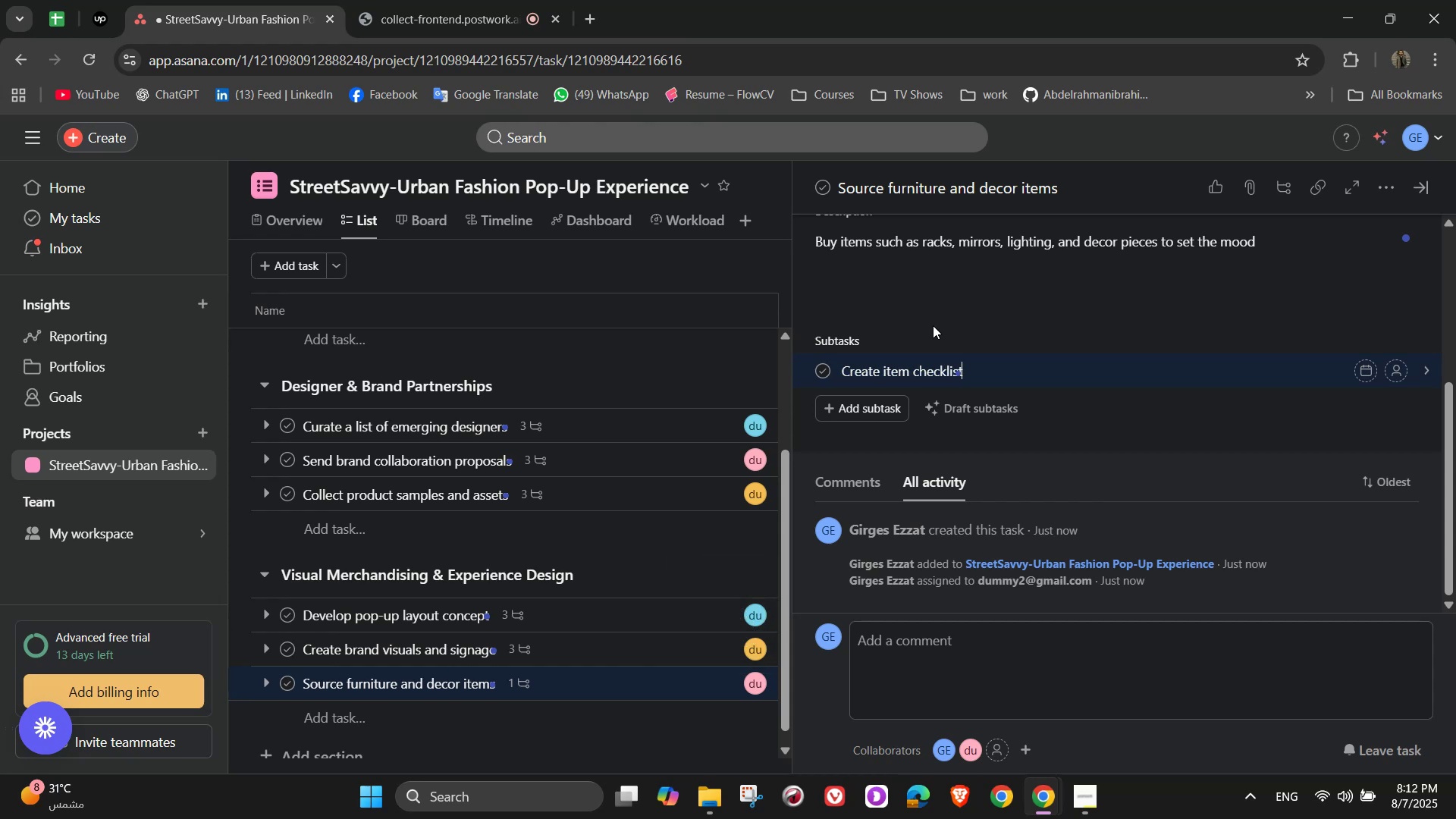 
key(Enter)
 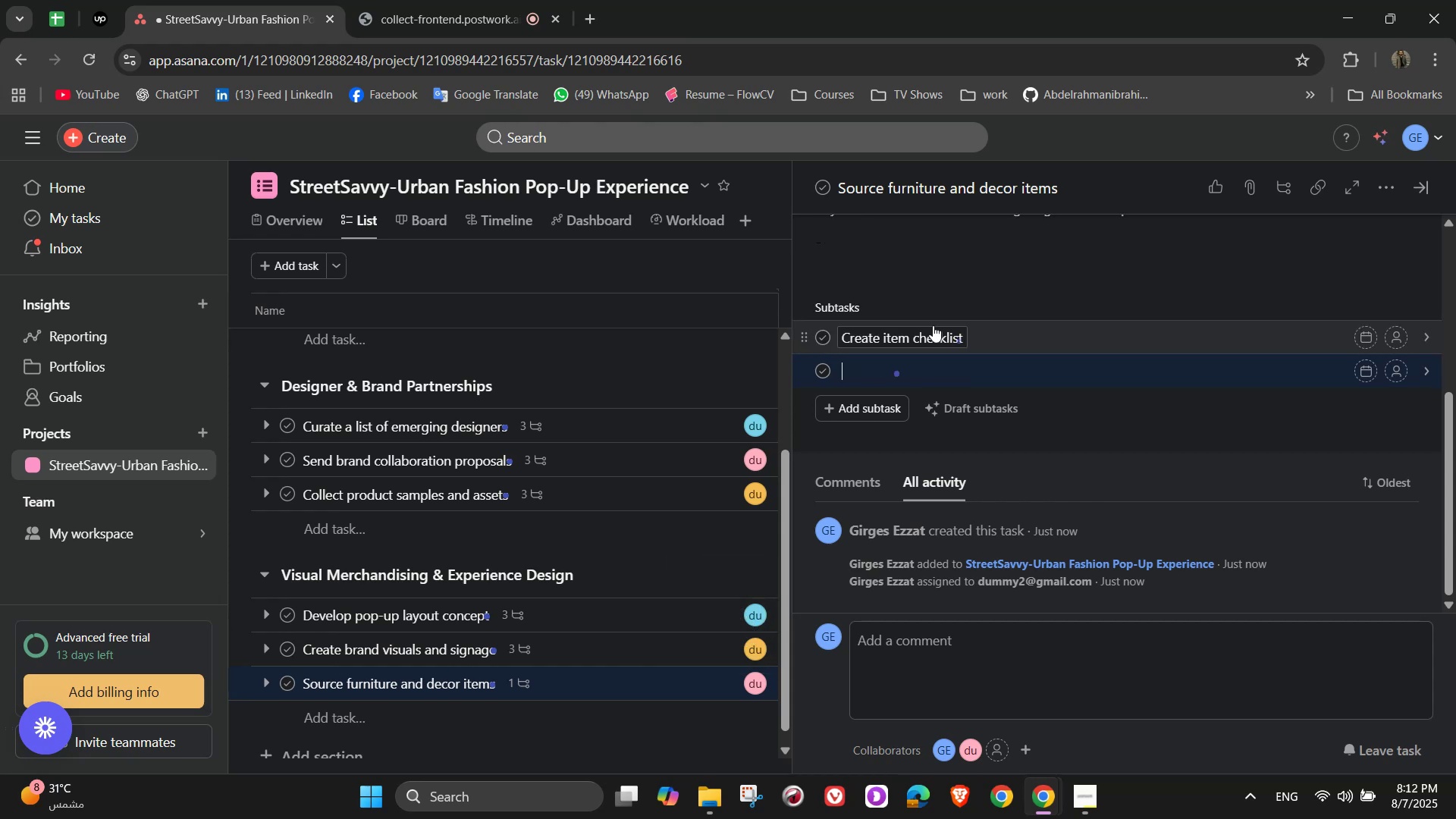 
type(Get supplier quotes)
 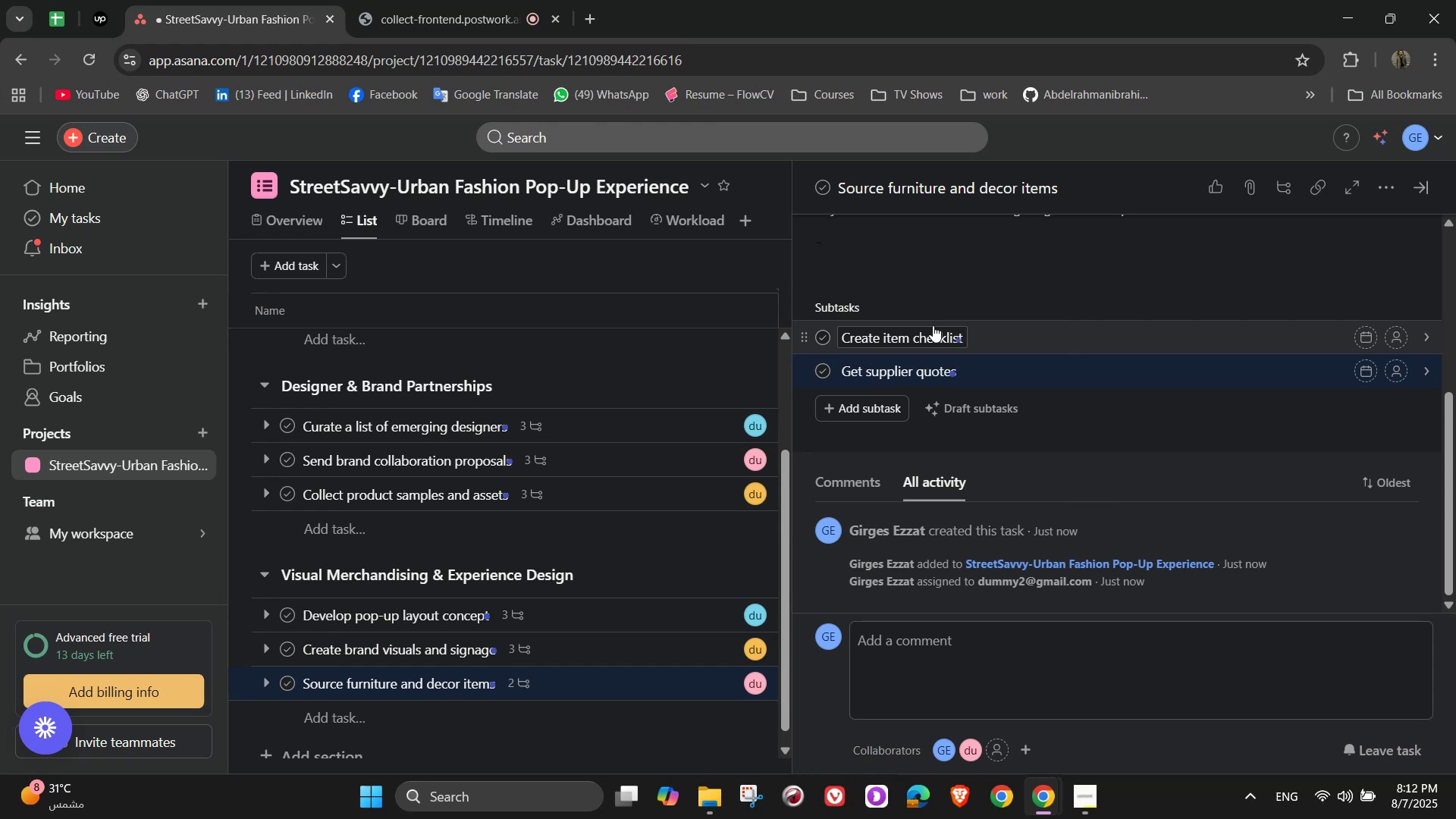 
key(Enter)
 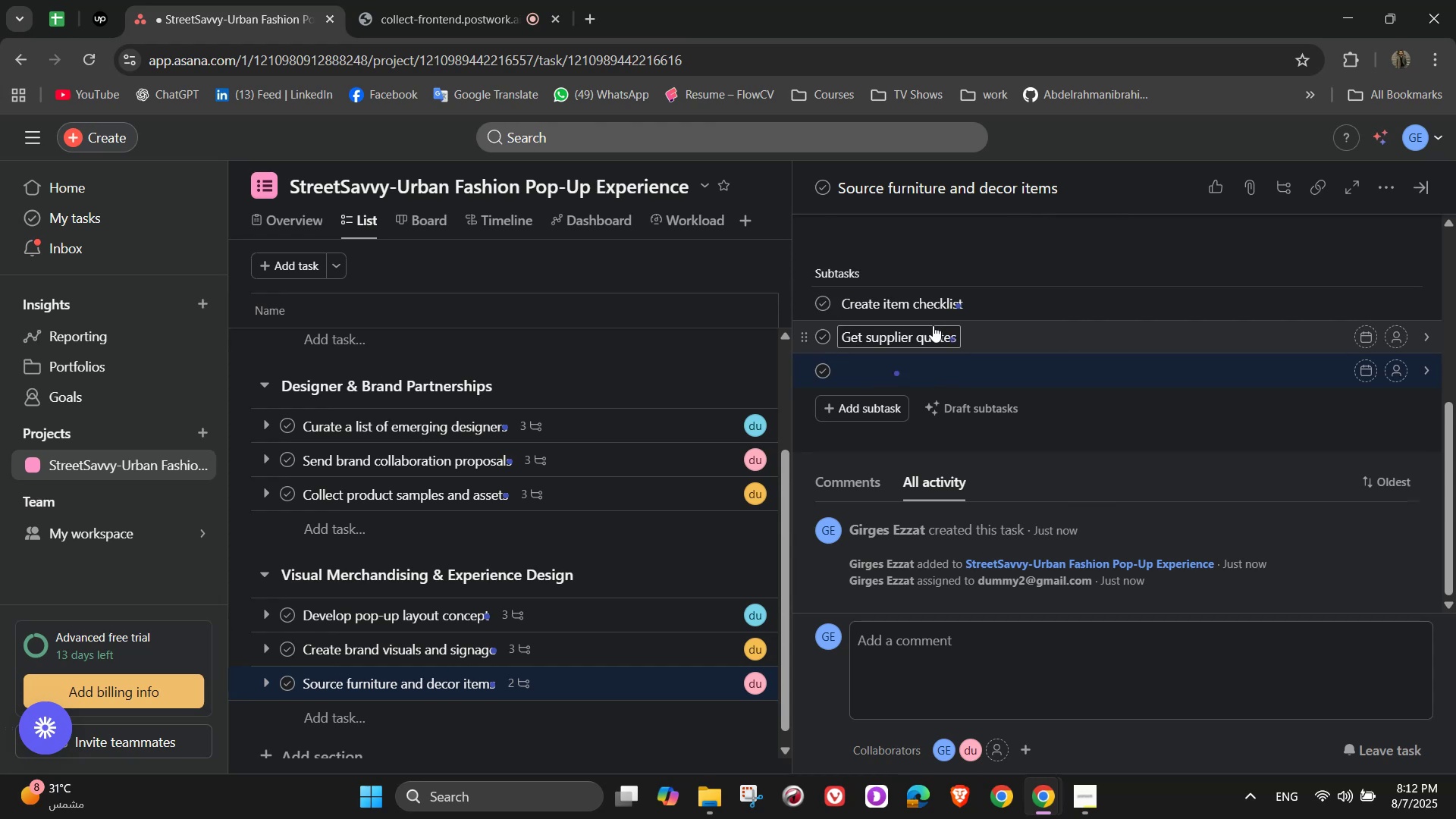 
type(s)
key(Backspace)
type(Schedule)
 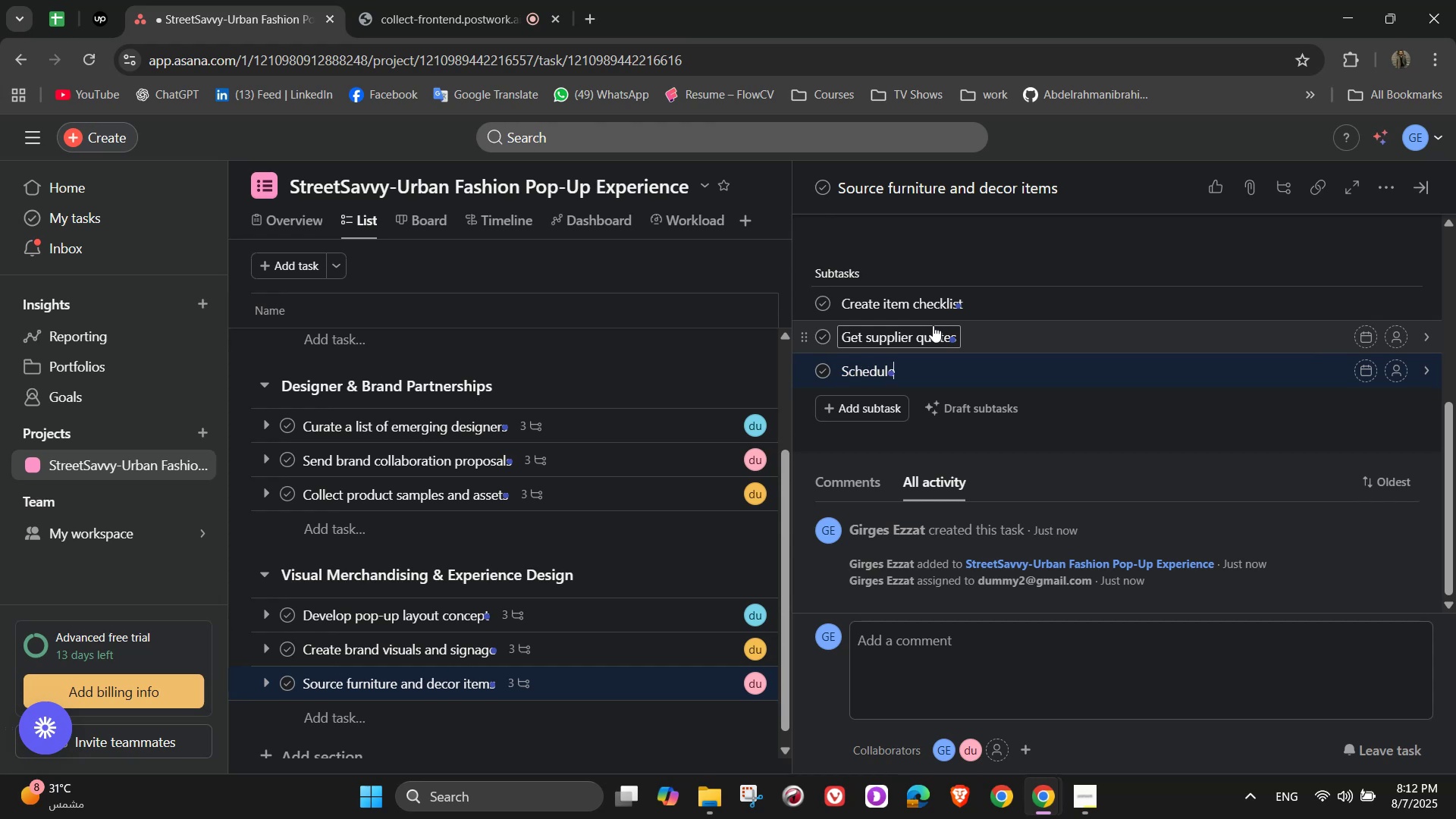 
type( delivery)
 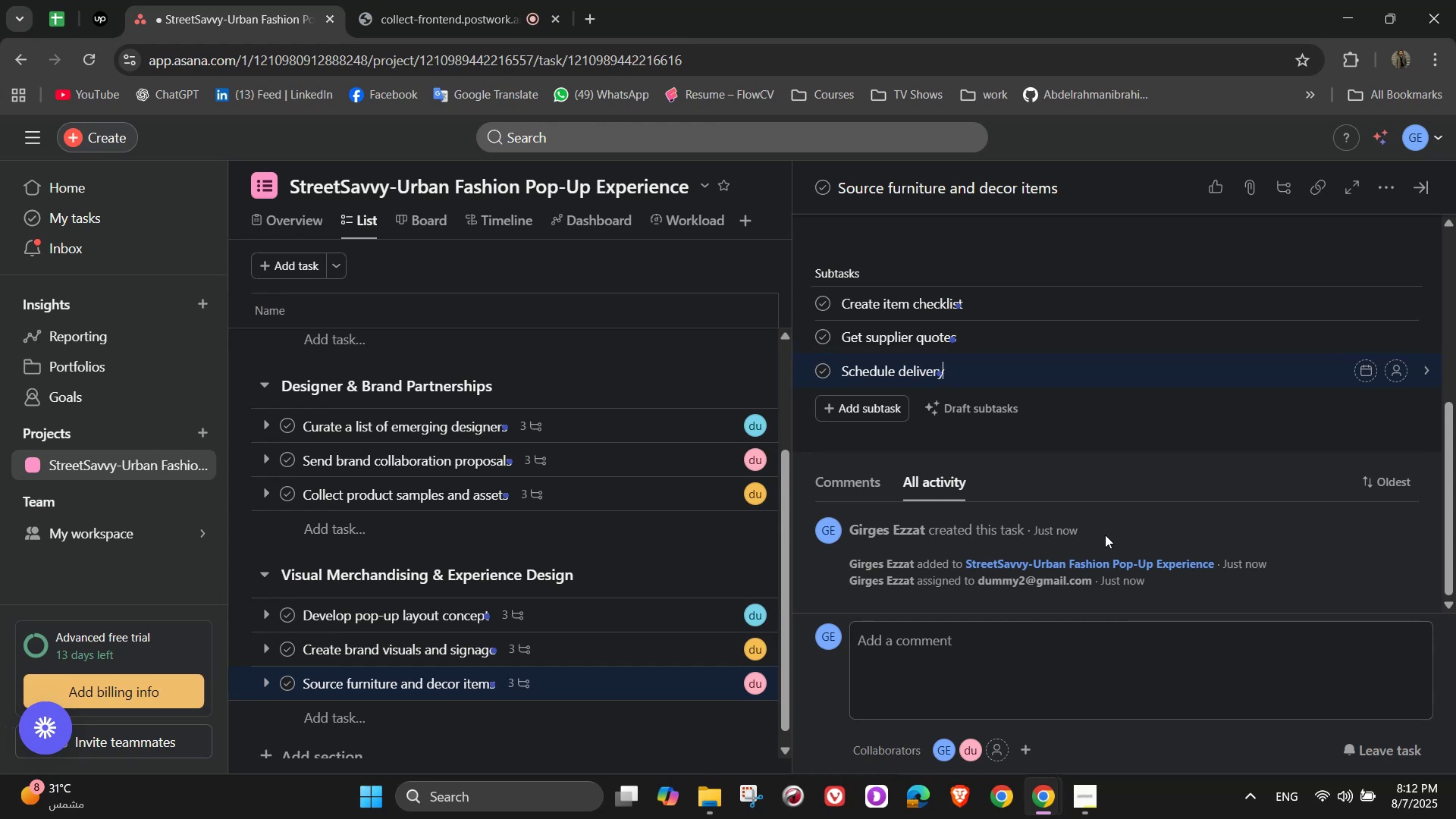 
scroll: coordinate [1103, 510], scroll_direction: up, amount: 6.0
 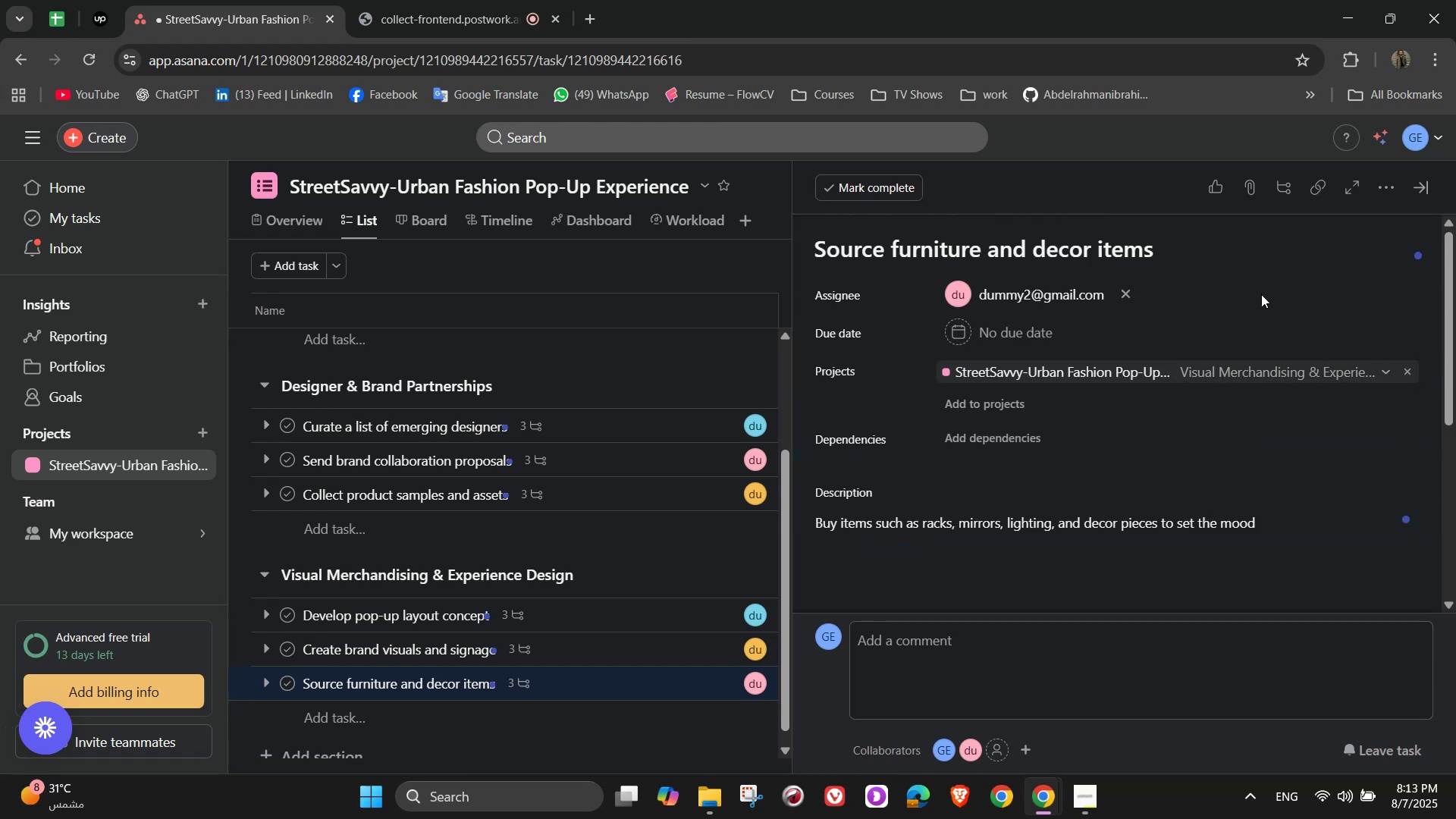 
wait(6.68)
 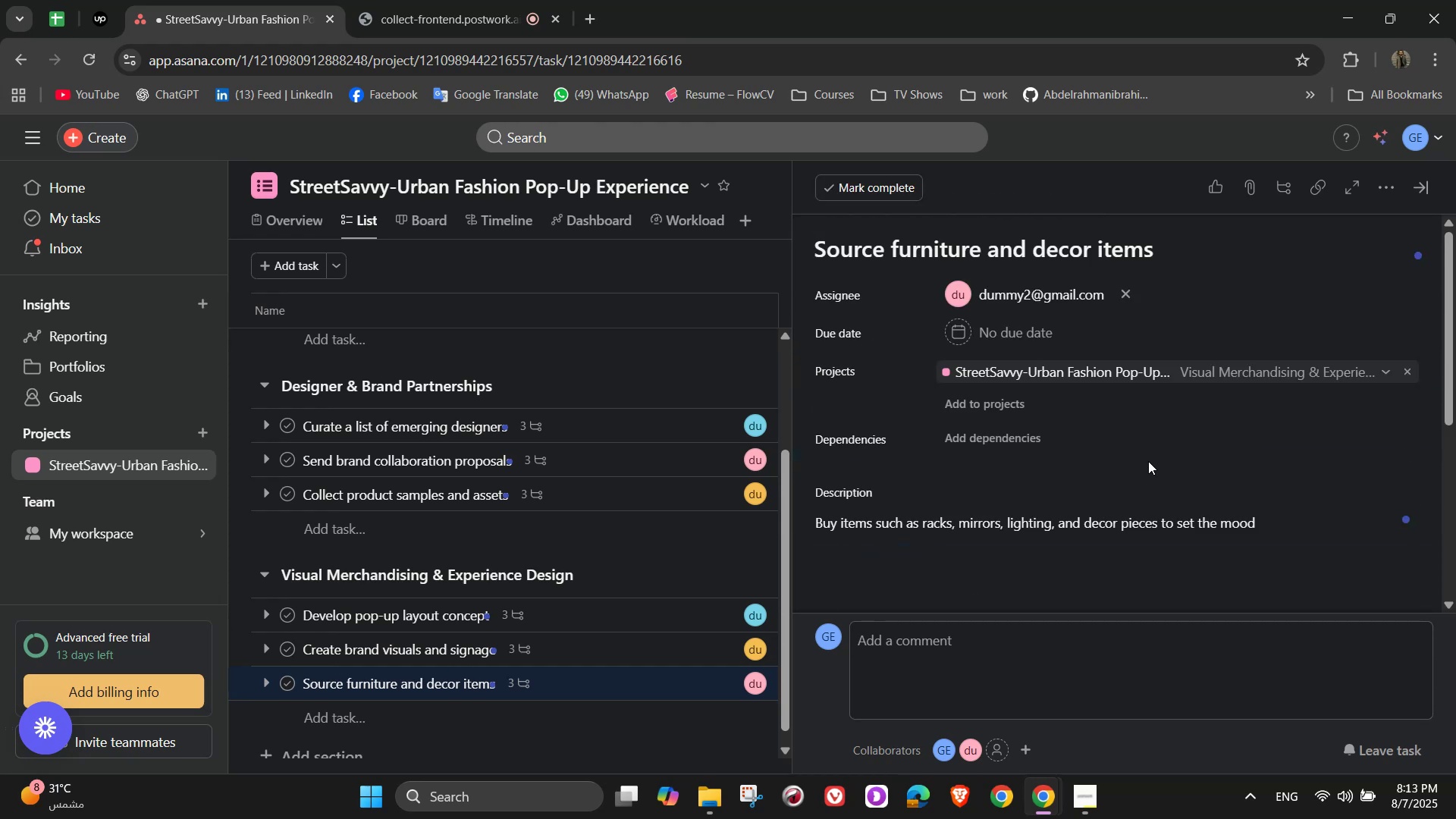 
left_click([1388, 196])
 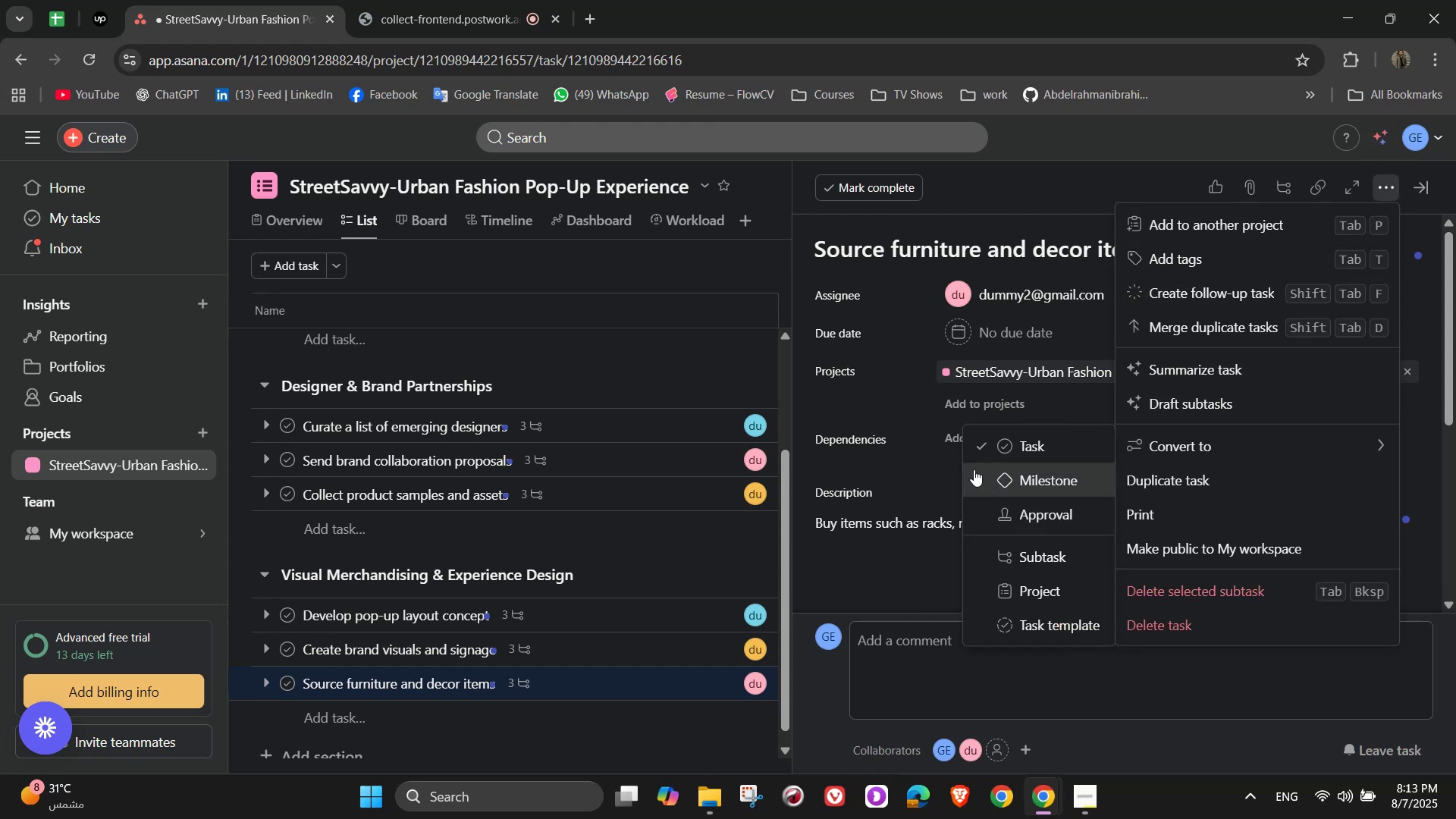 
left_click([897, 484])
 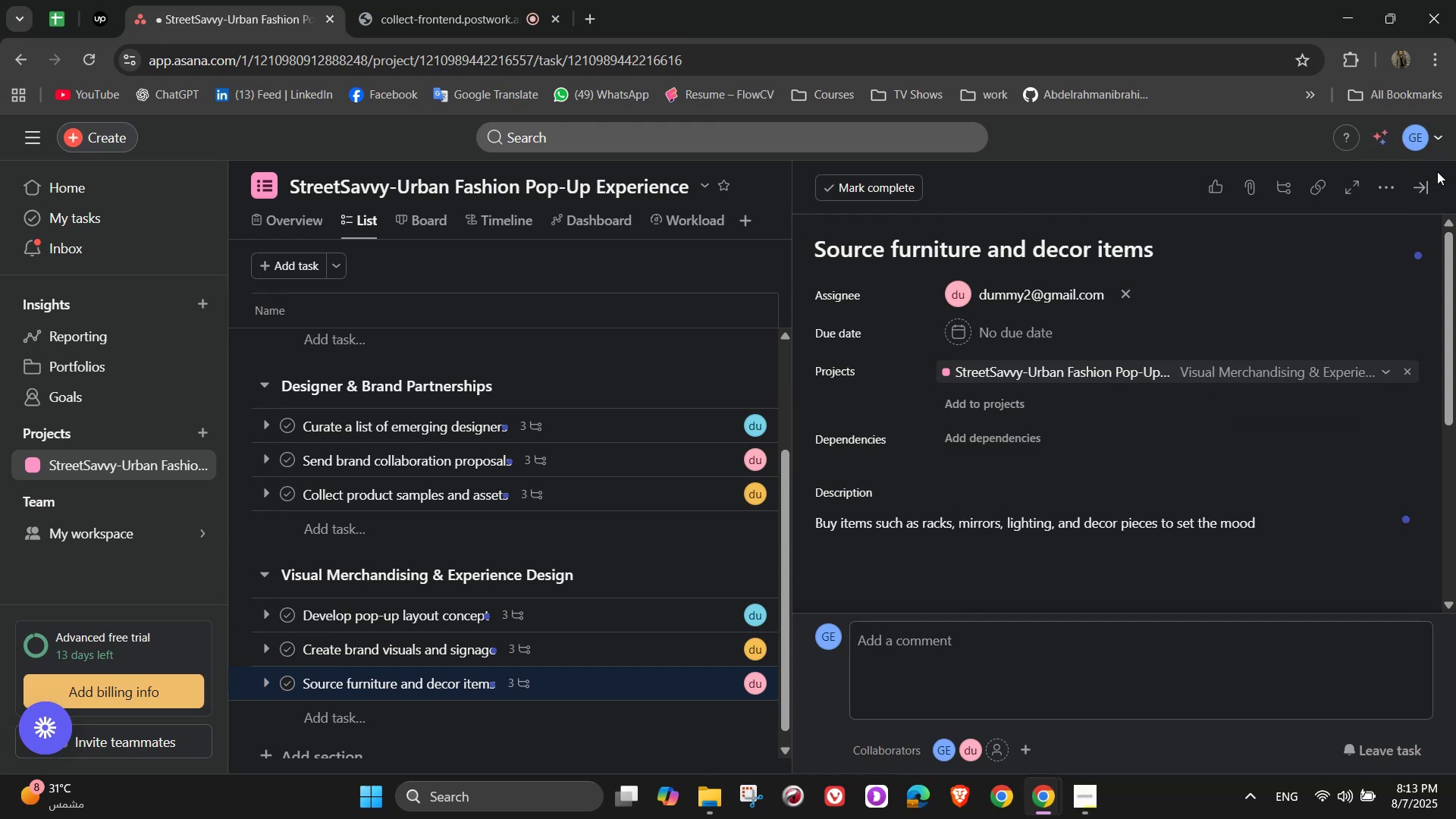 
left_click([1425, 198])
 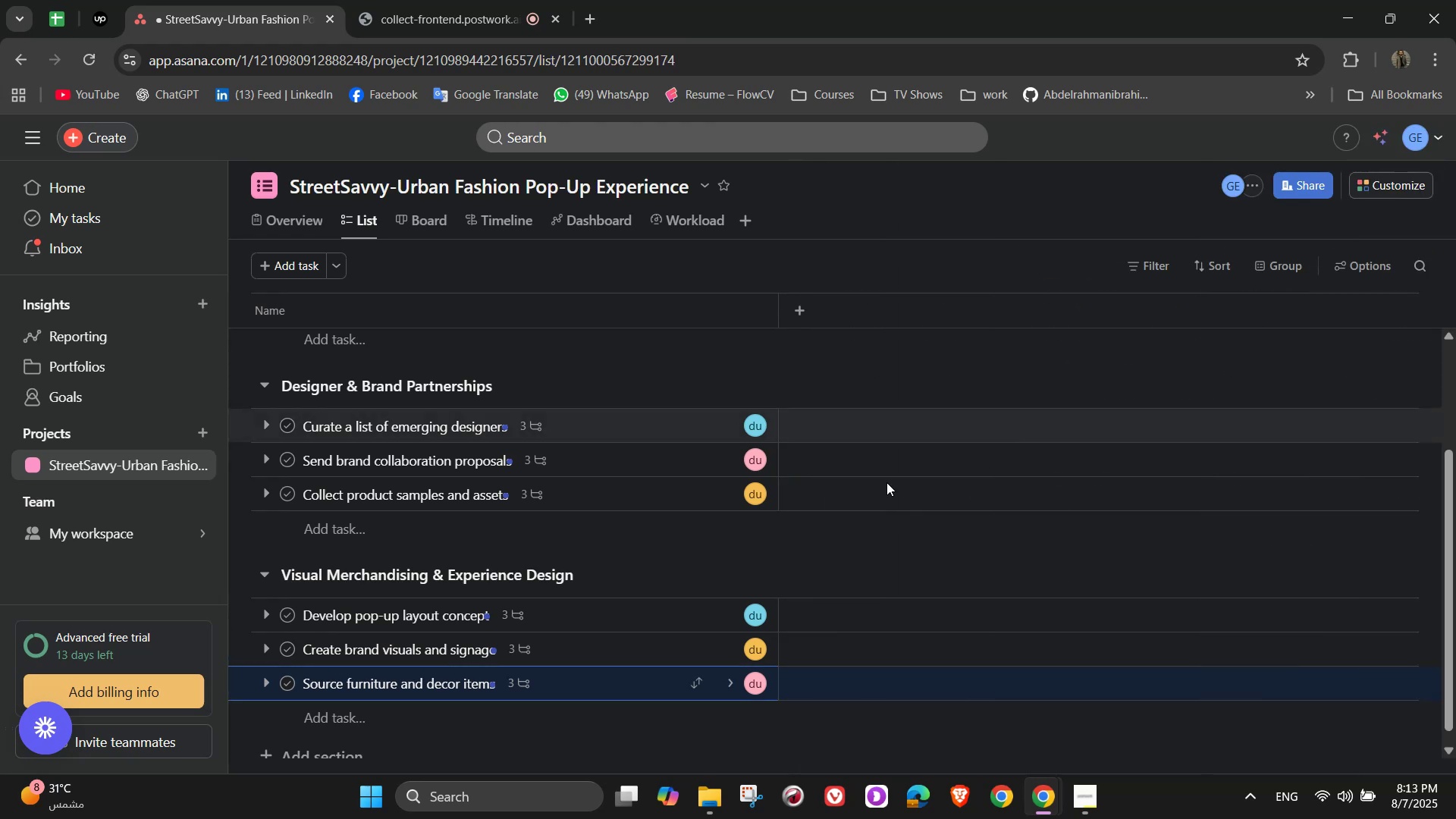 
scroll: coordinate [821, 553], scroll_direction: down, amount: 4.0
 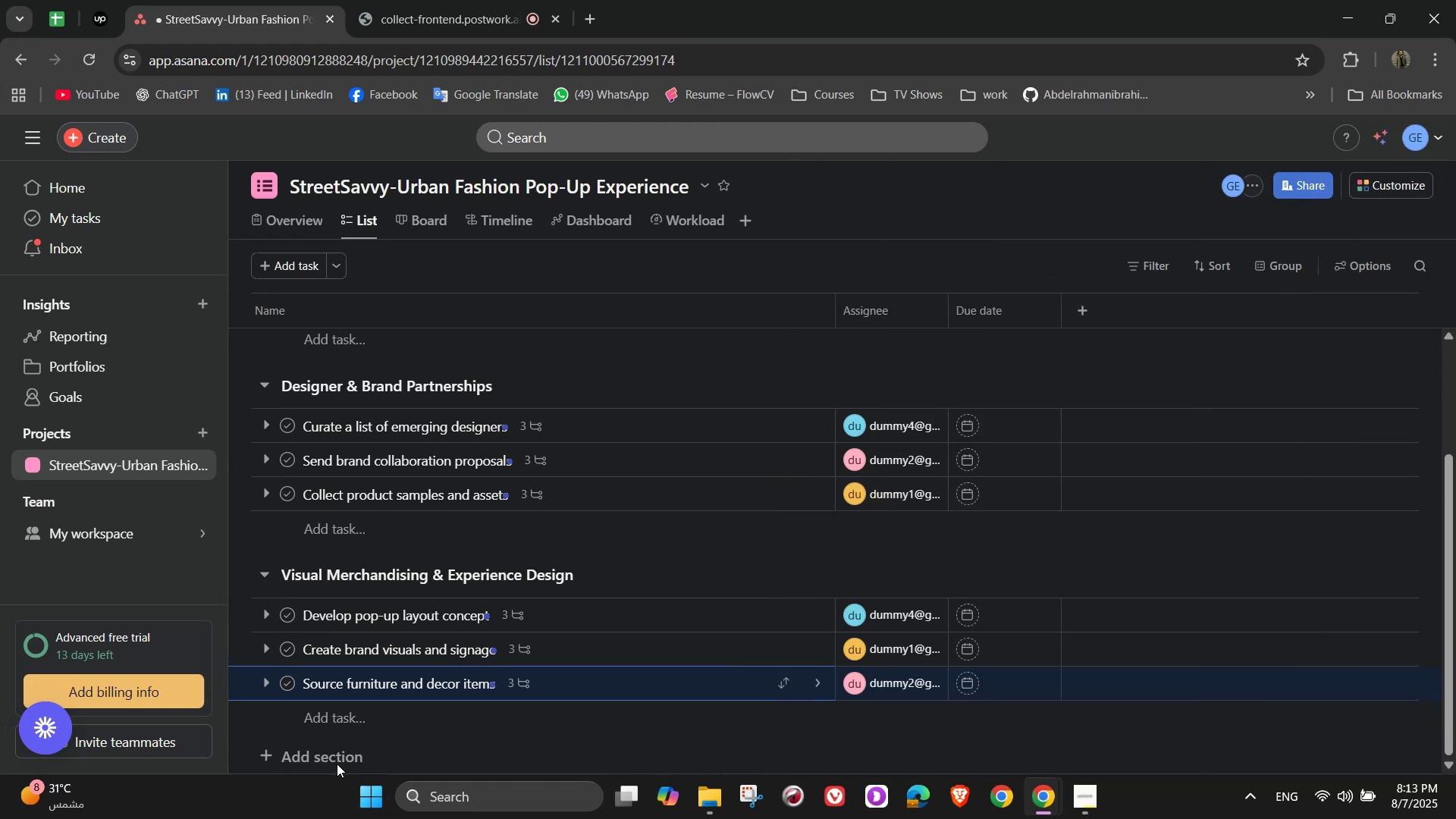 
left_click([333, 762])
 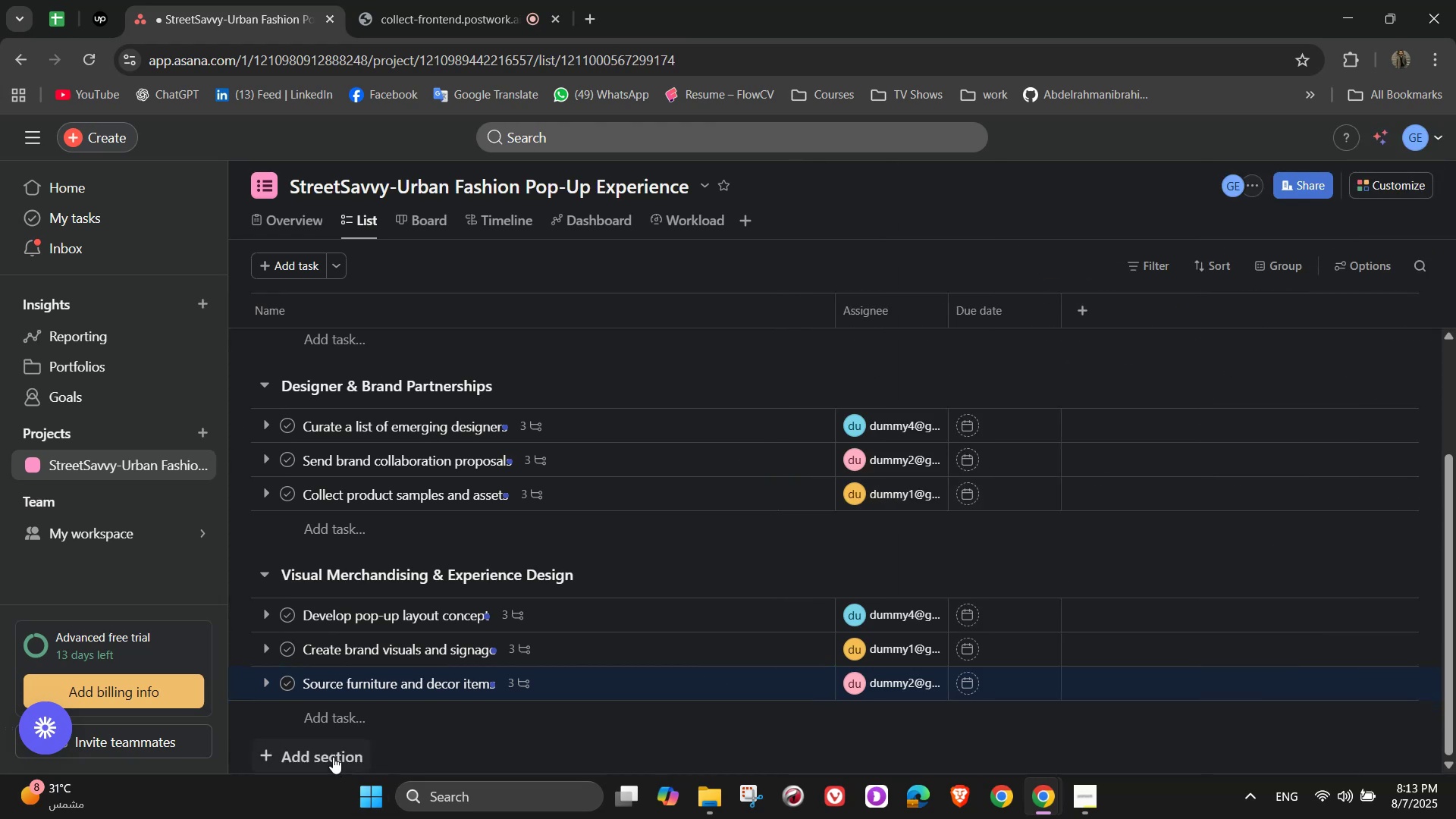 
left_click([333, 755])
 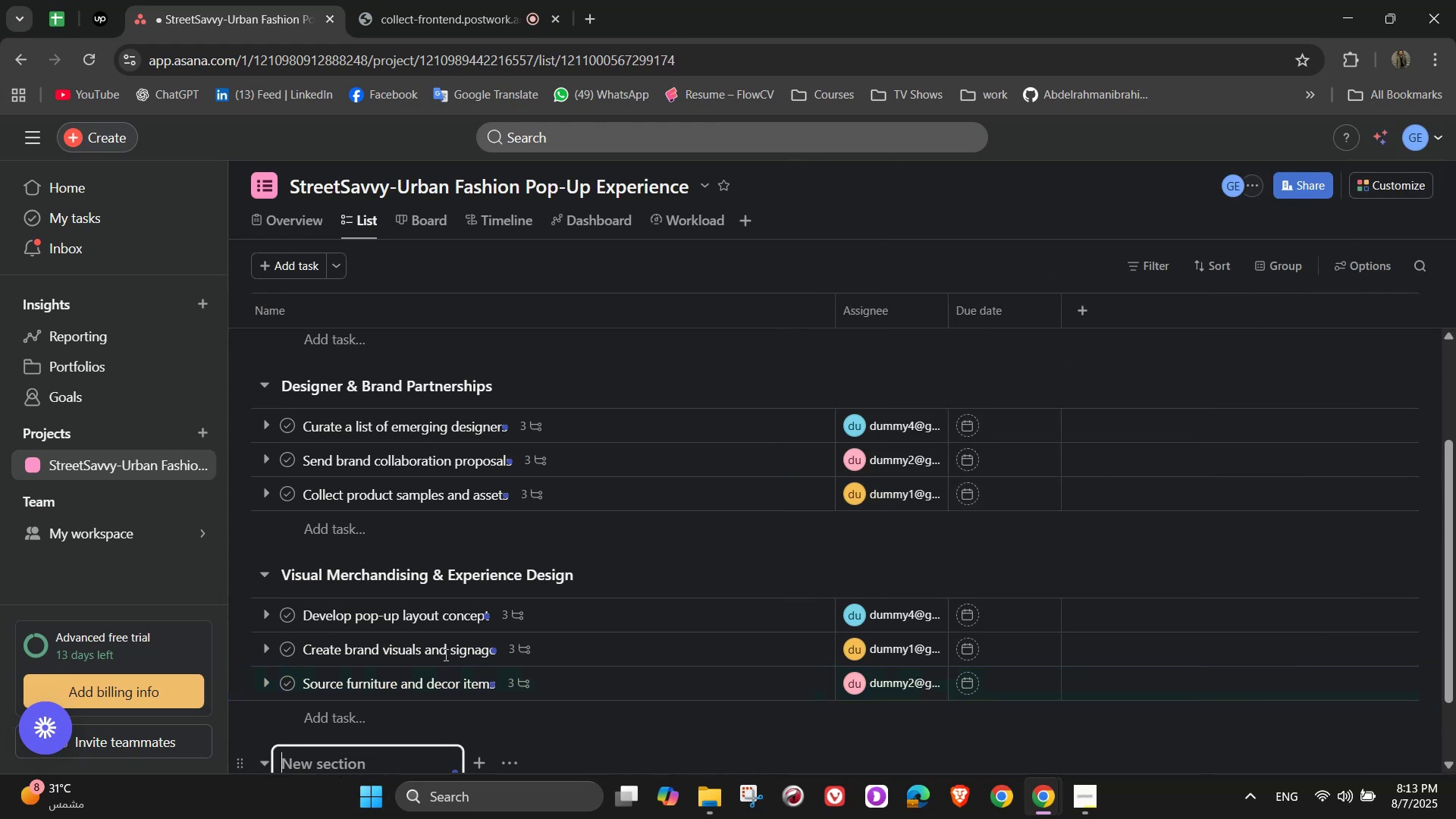 
scroll: coordinate [448, 621], scroll_direction: down, amount: 3.0
 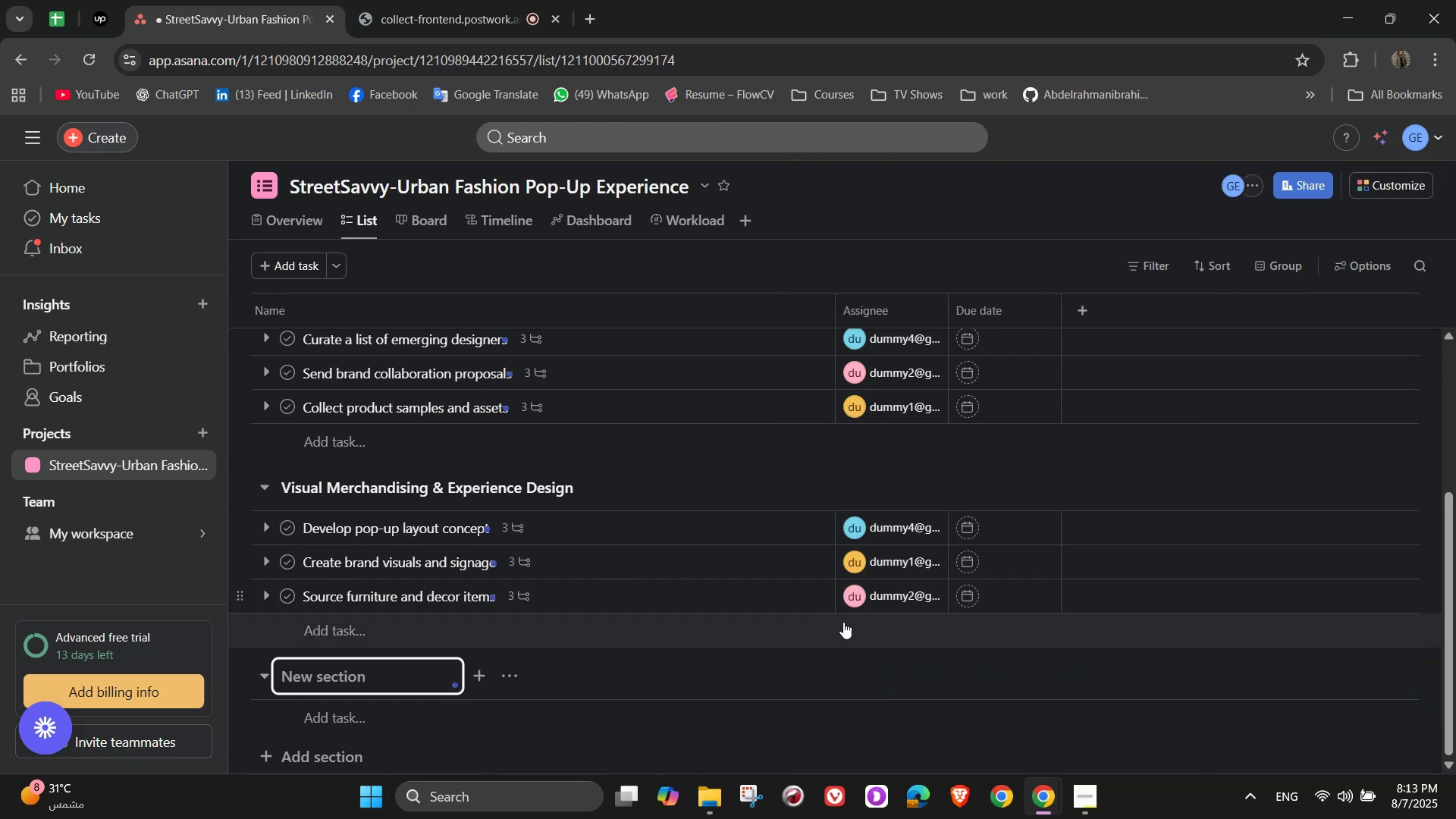 
type(Logistics & Inventory)
key(Tab)
 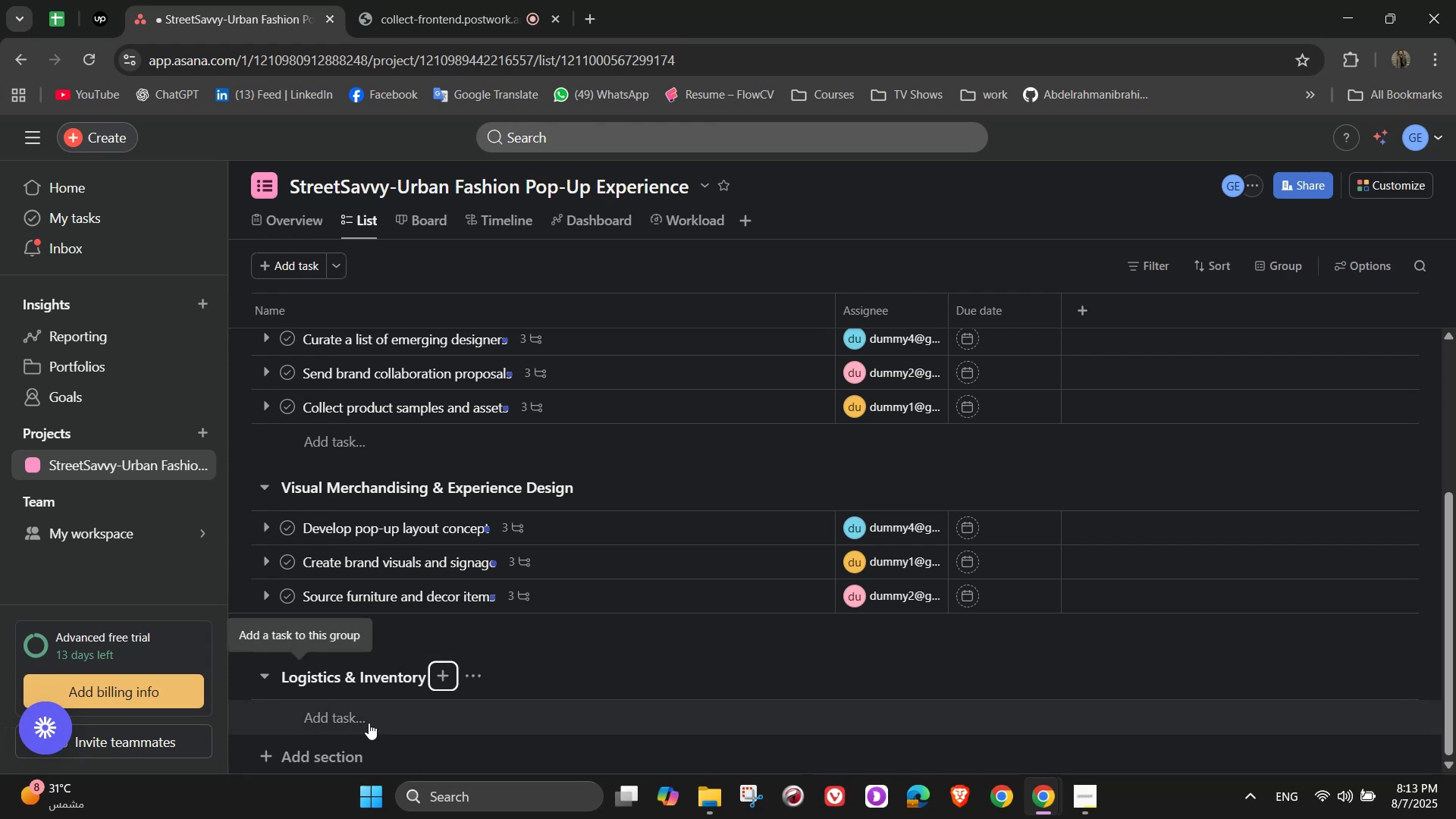 
left_click([369, 723])
 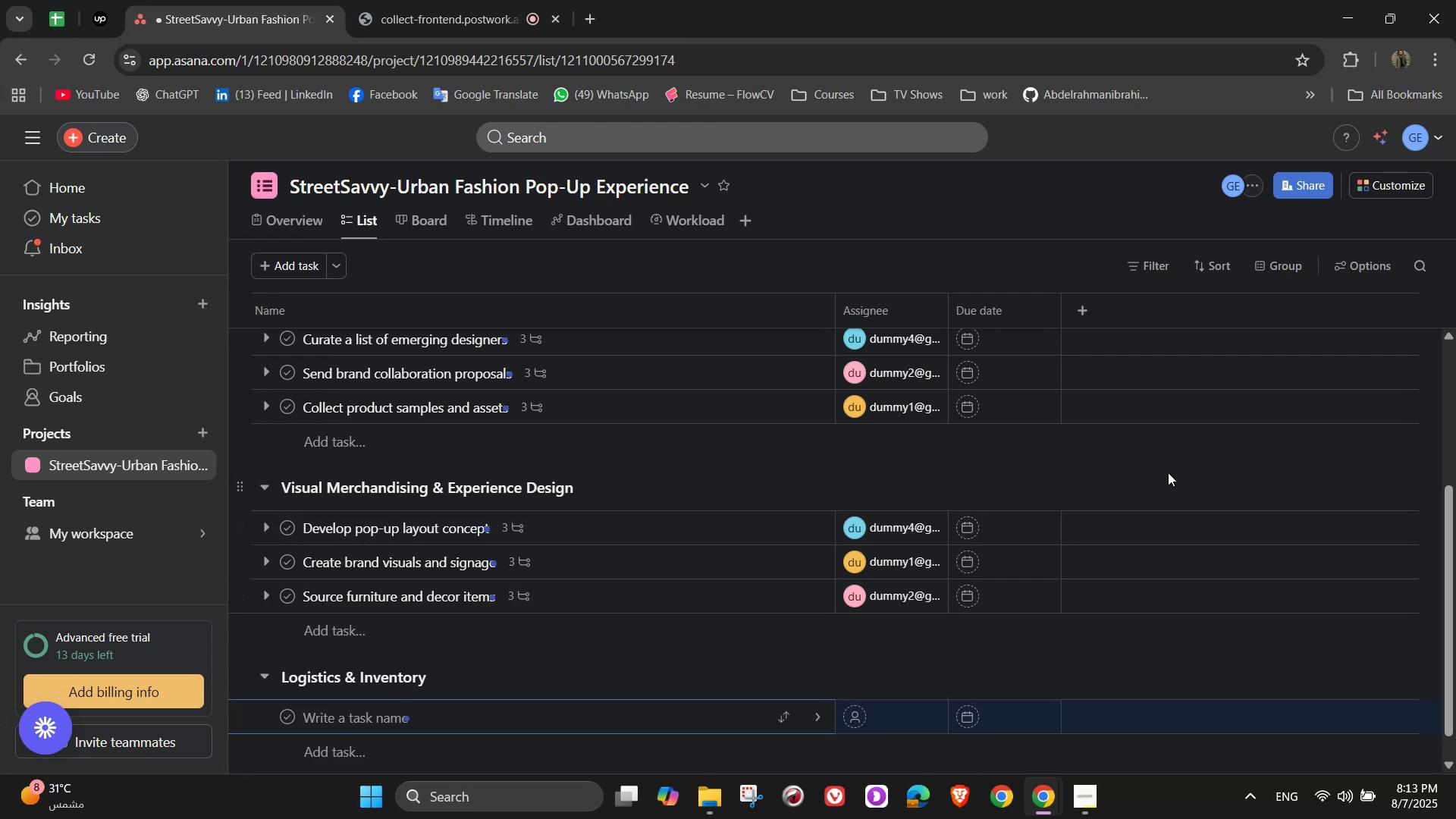 
type(Coordinate shipping of merchandise)
 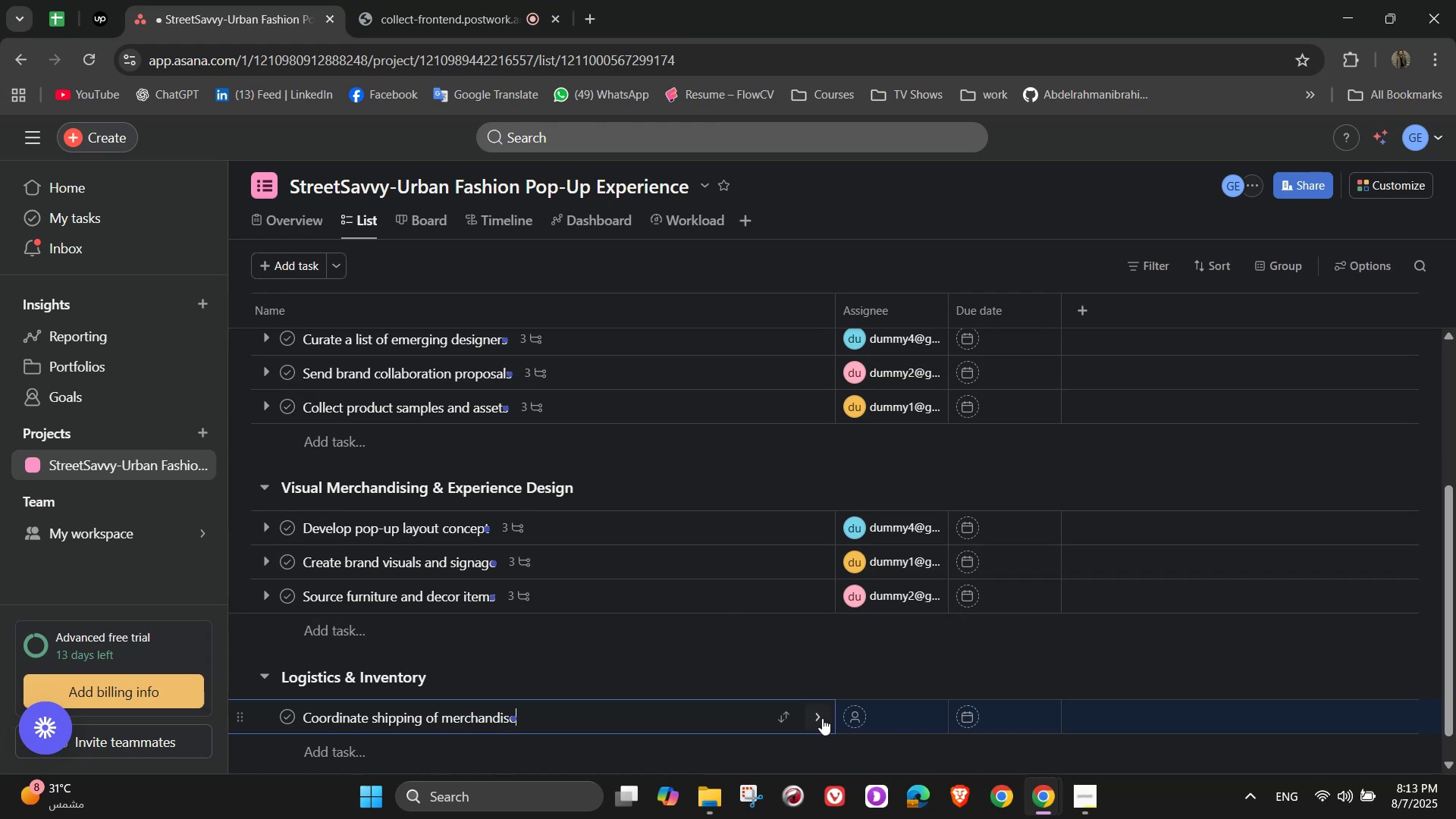 
left_click([822, 718])
 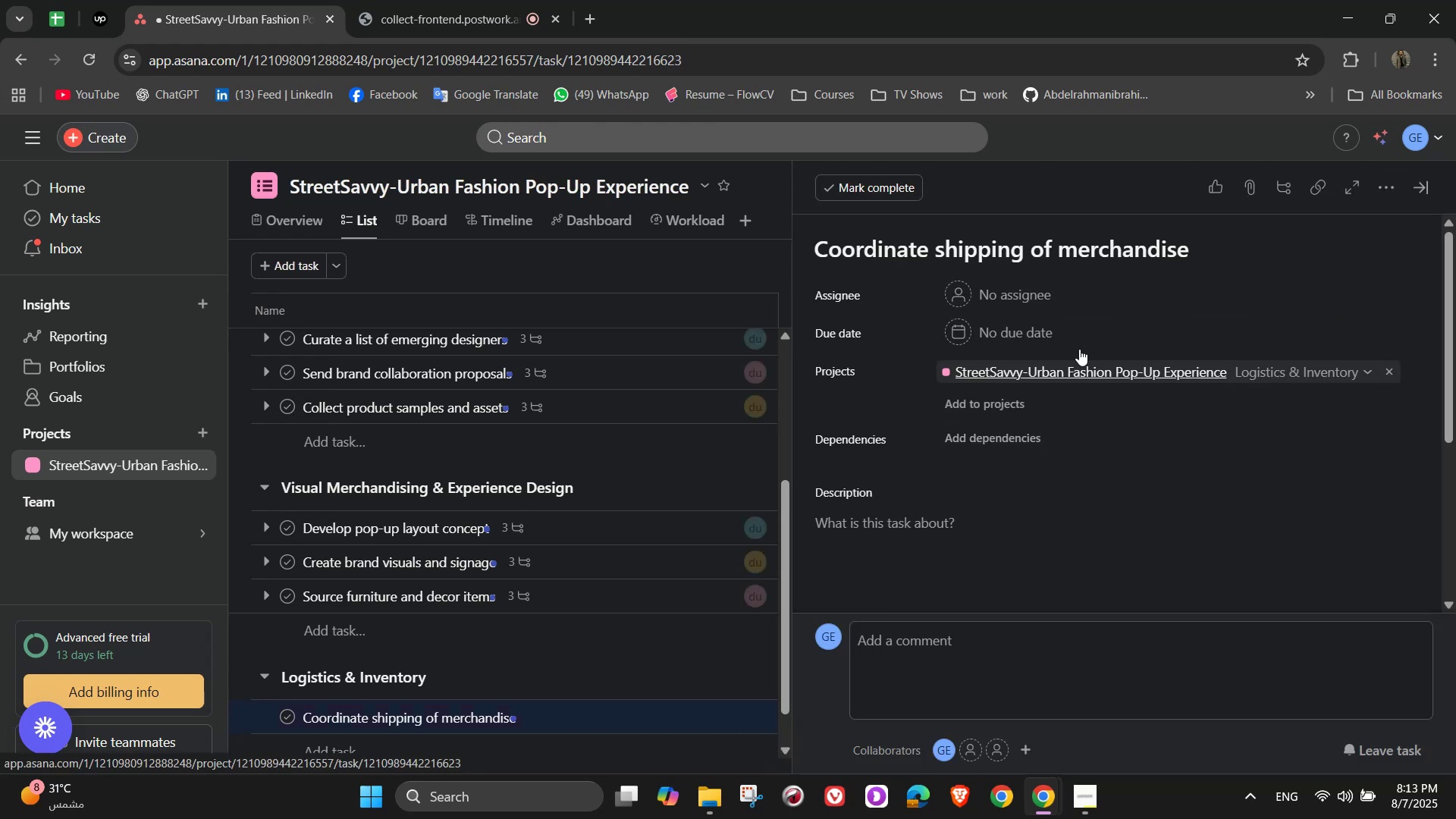 
left_click([1034, 287])
 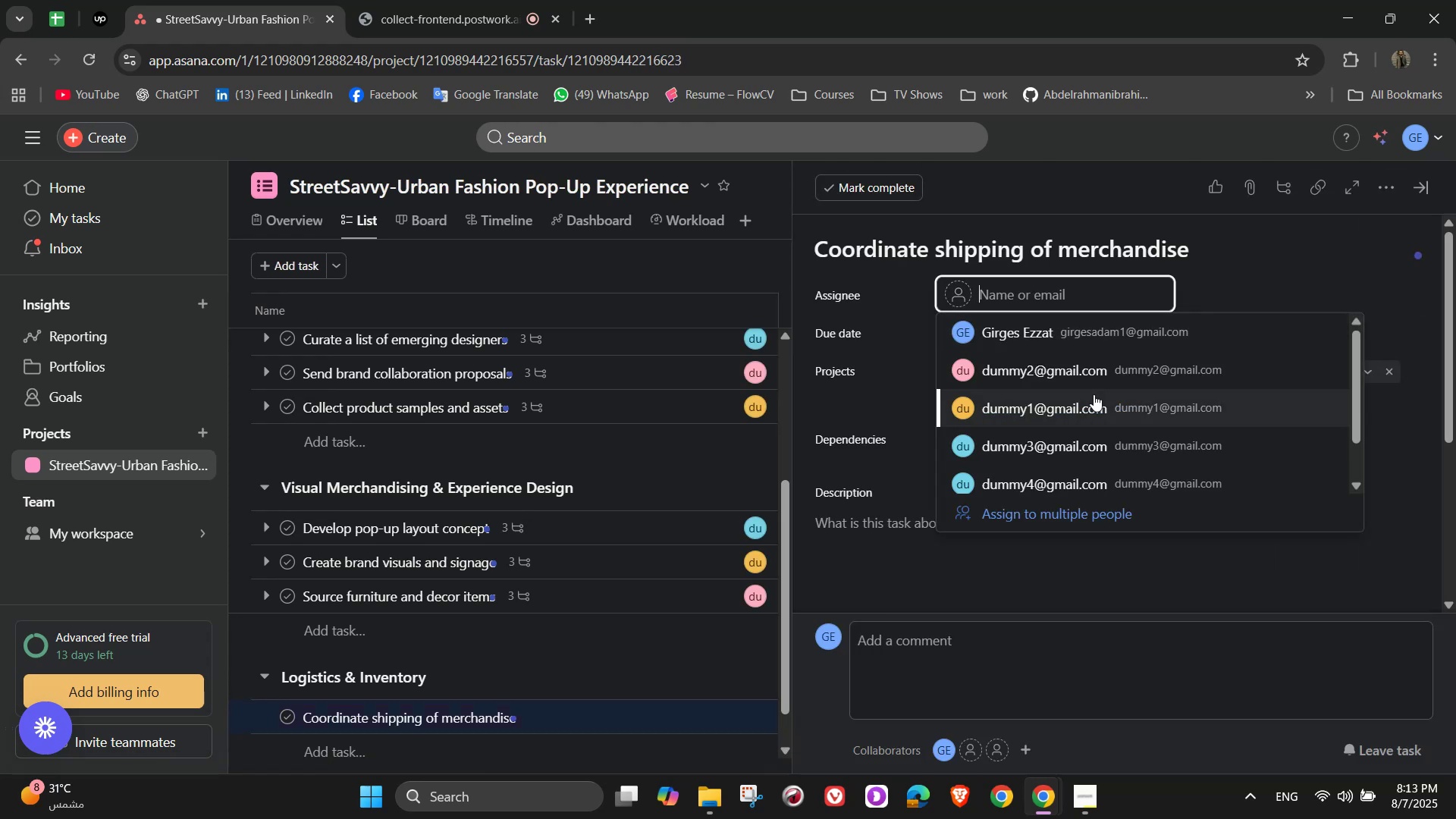 
left_click([1093, 439])
 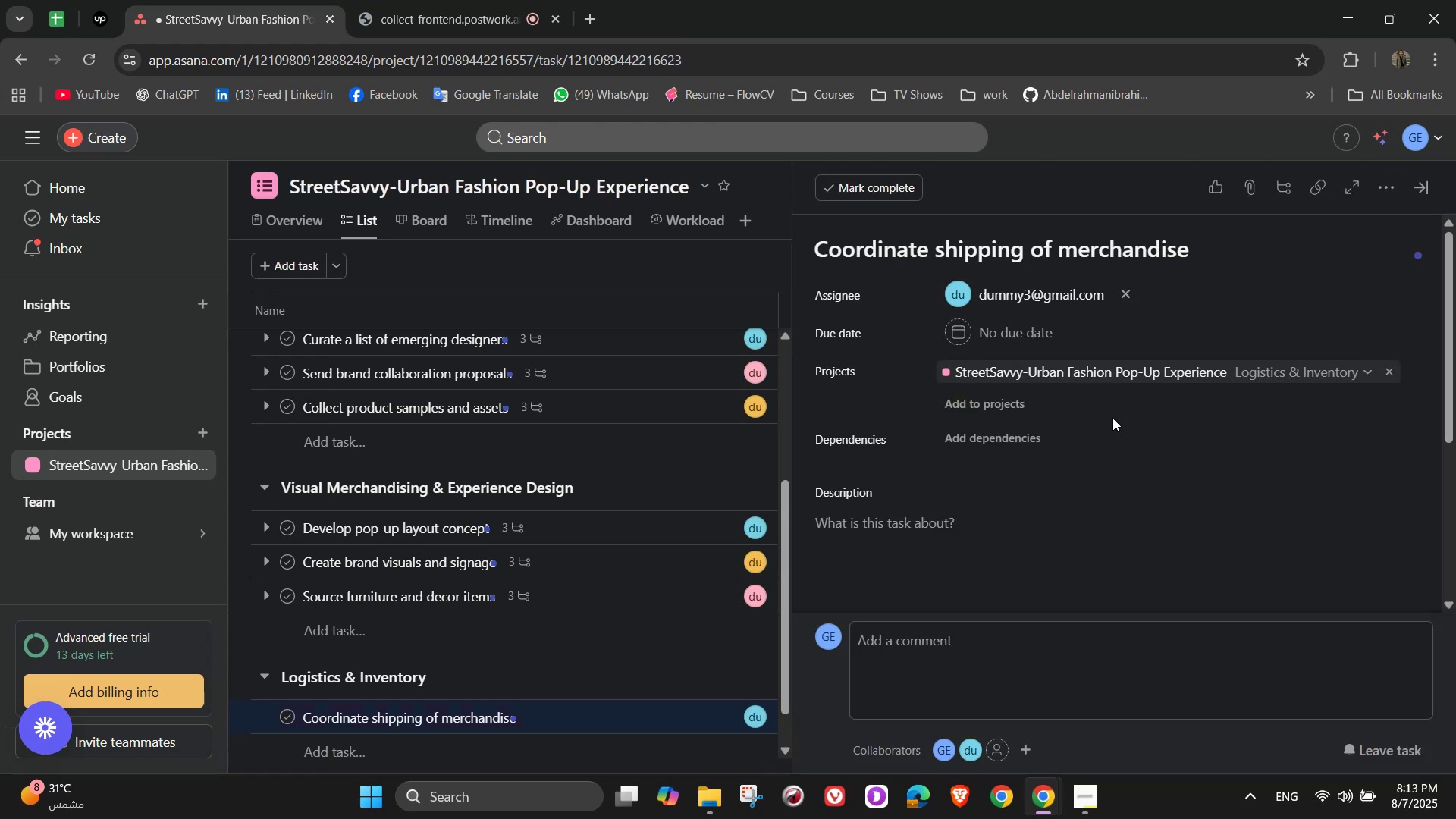 
scroll: coordinate [1076, 492], scroll_direction: down, amount: 2.0
 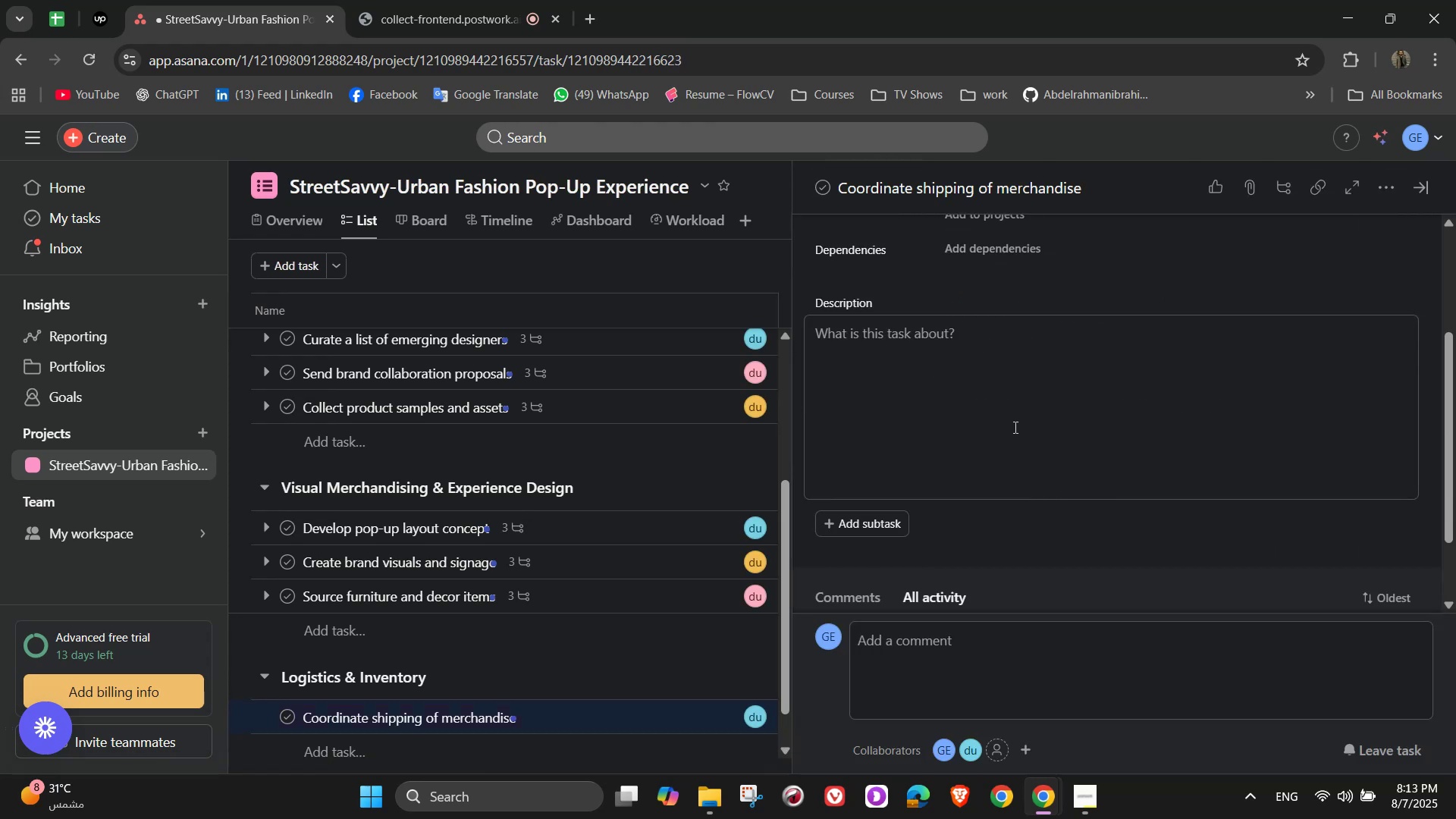 
left_click([979, 381])
 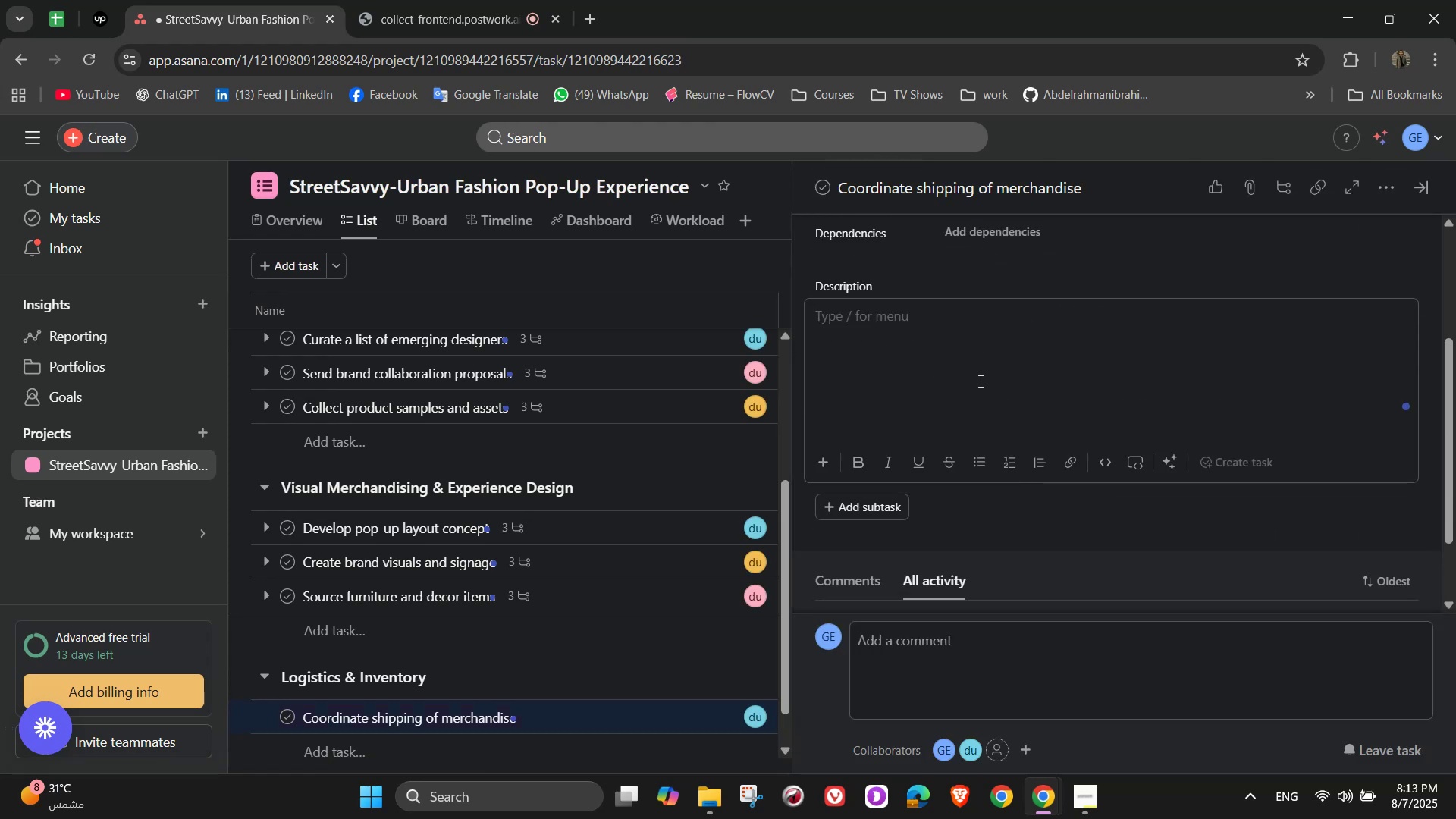 
type(Plan and execute the secure tranport of product from designers to each pop*)
key(Backspace)
type(-up location)
 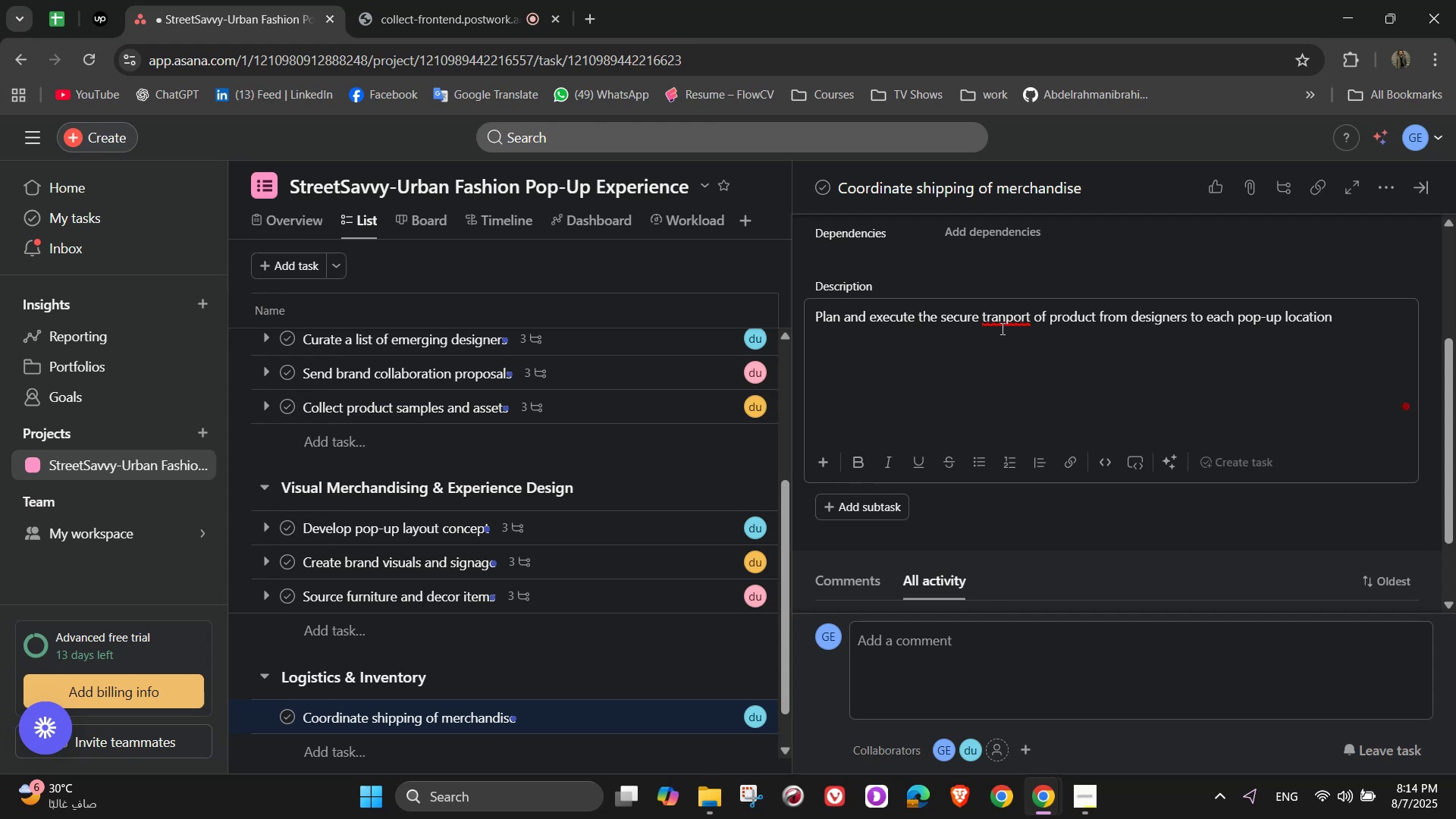 
double_click([999, 334])
 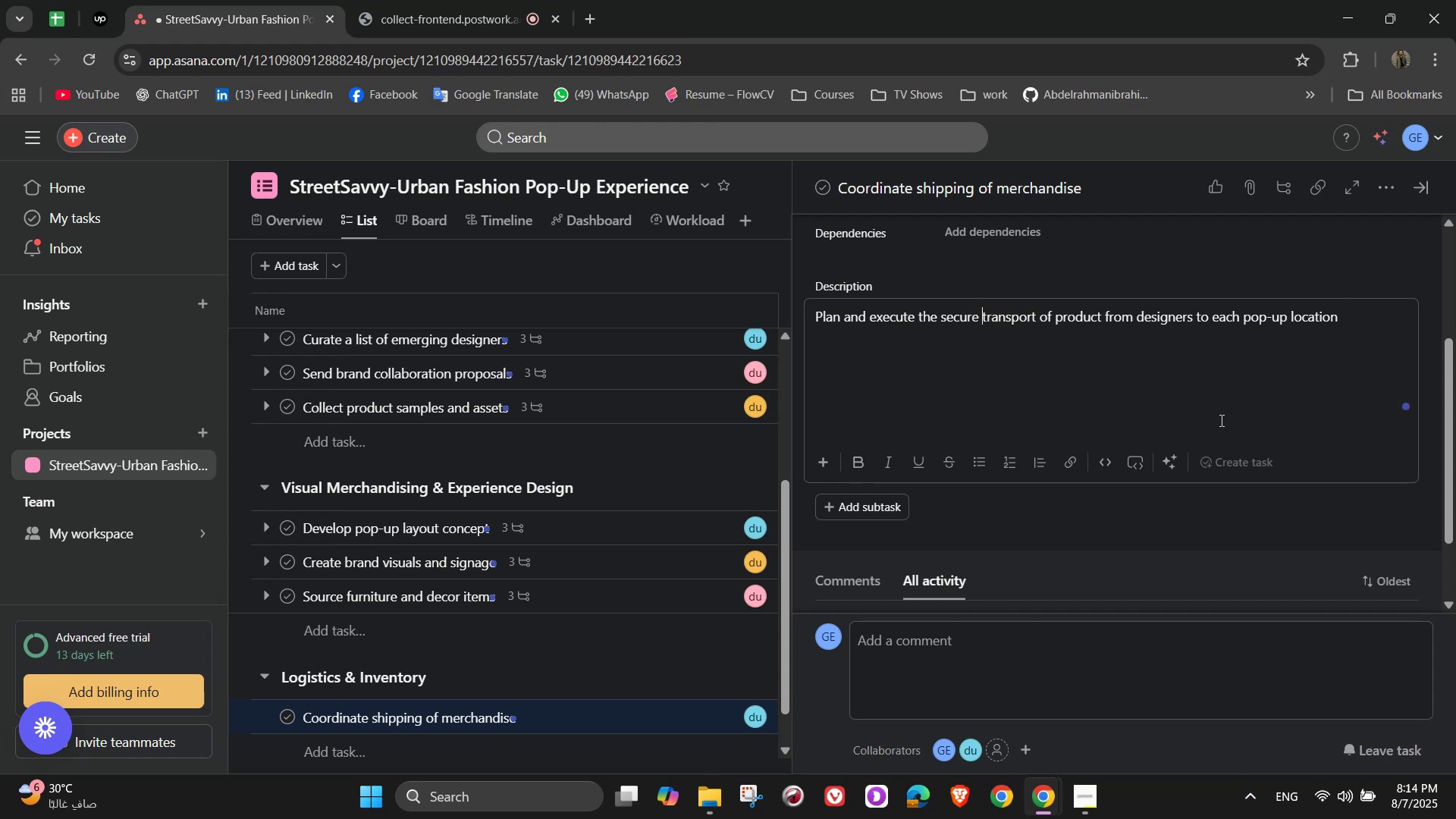 
scroll: coordinate [1196, 378], scroll_direction: down, amount: 2.0
 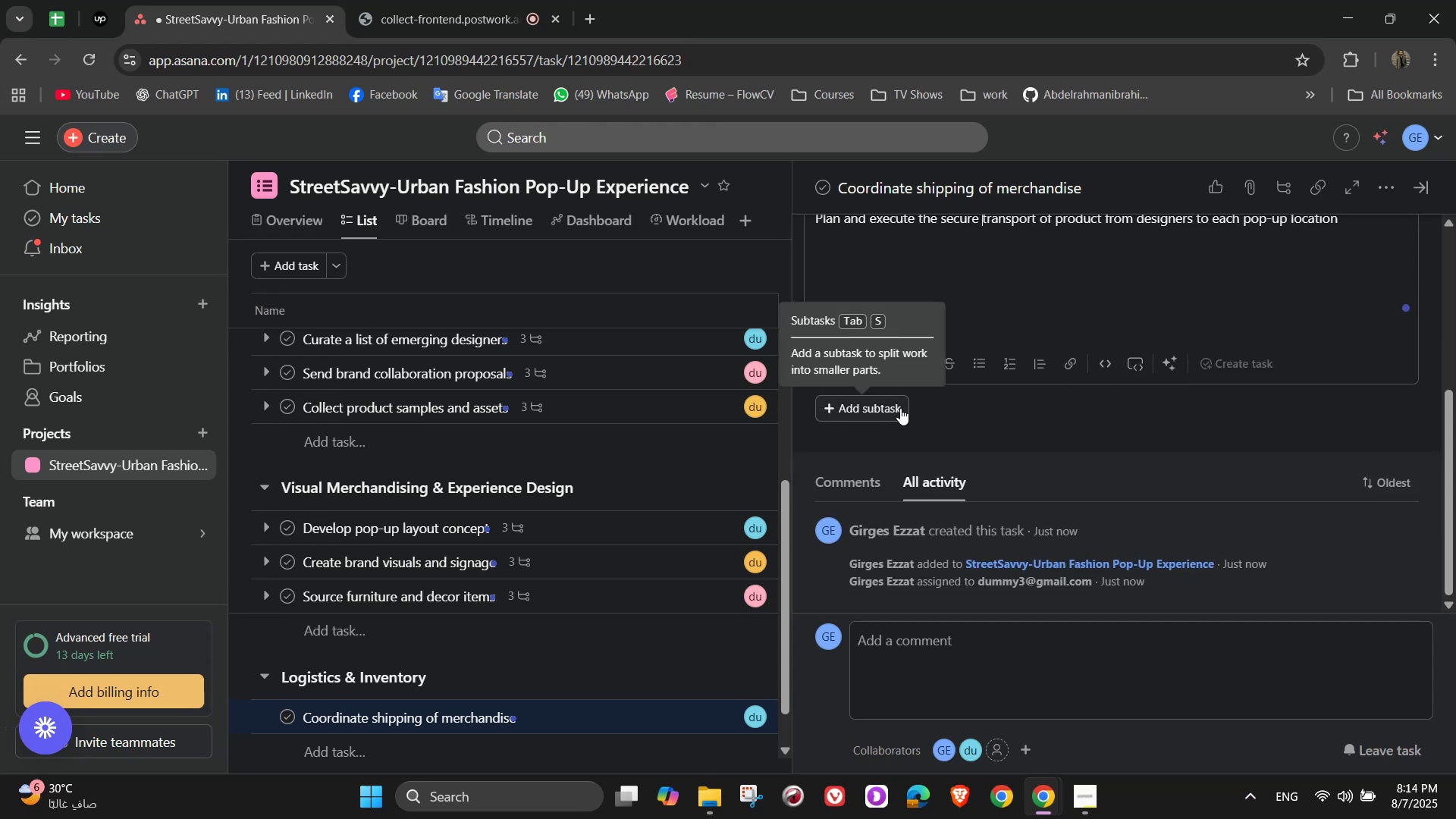 
left_click([900, 408])
 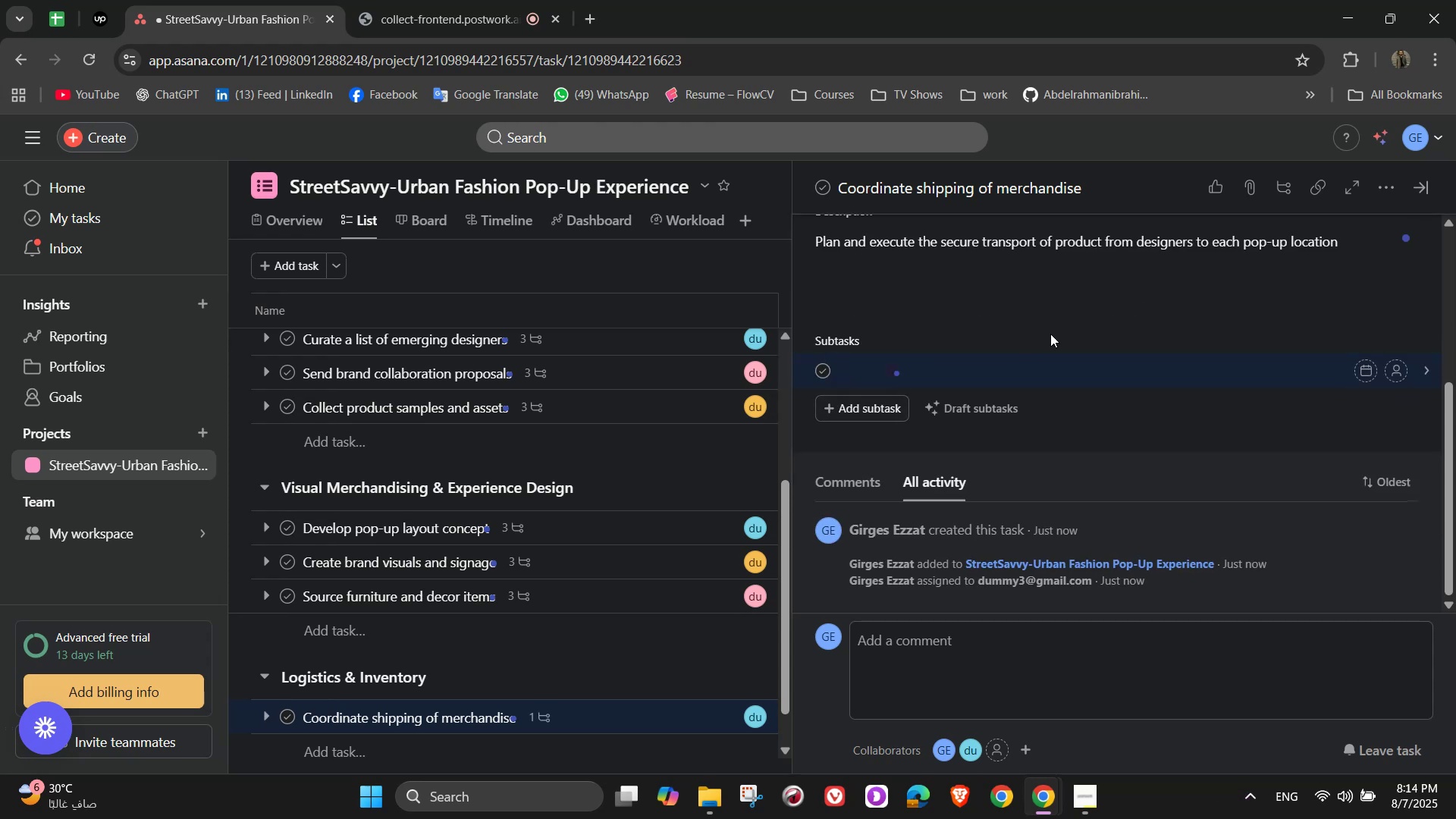 
type(Choose shipping provider)
 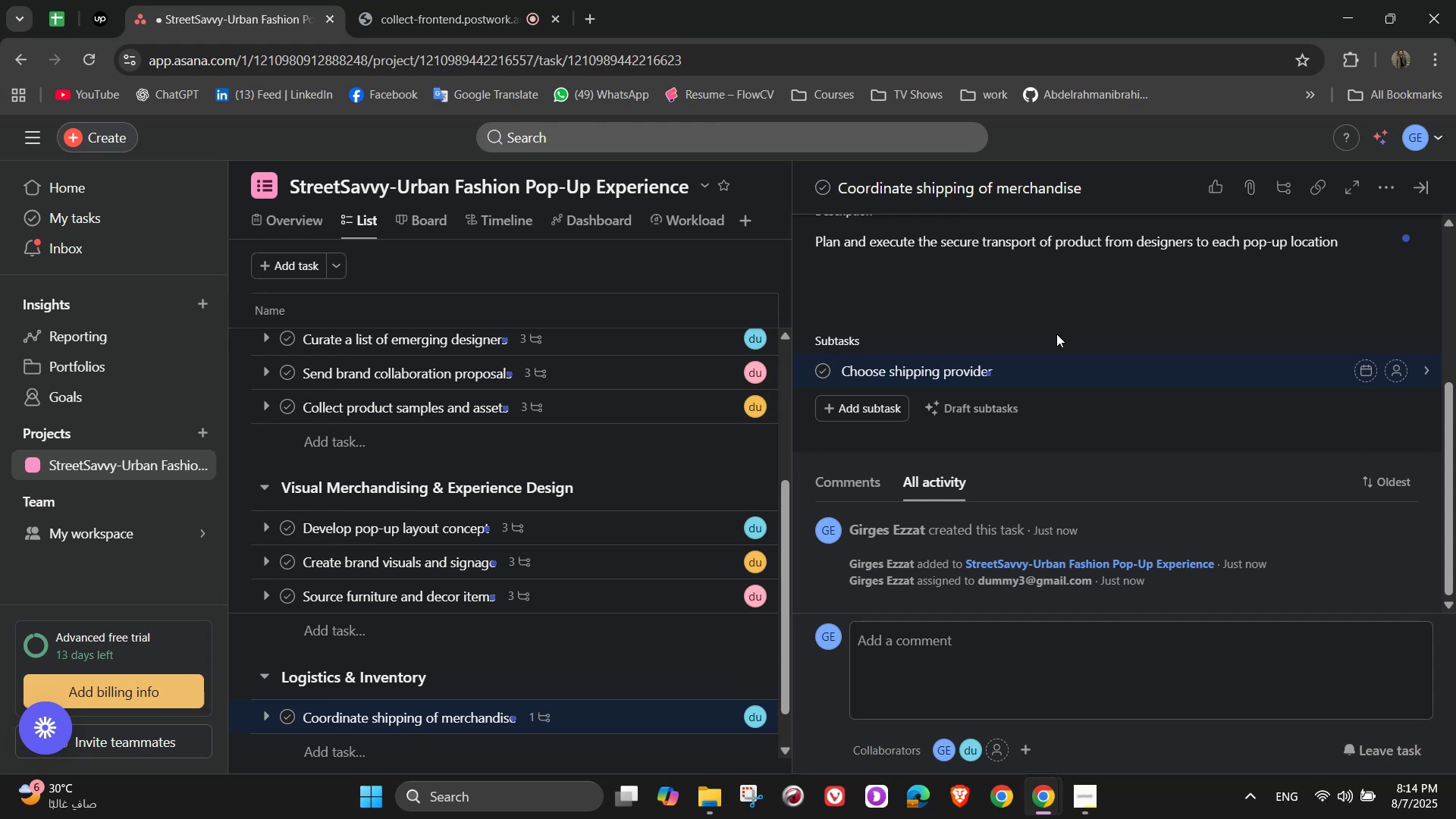 
key(Enter)
 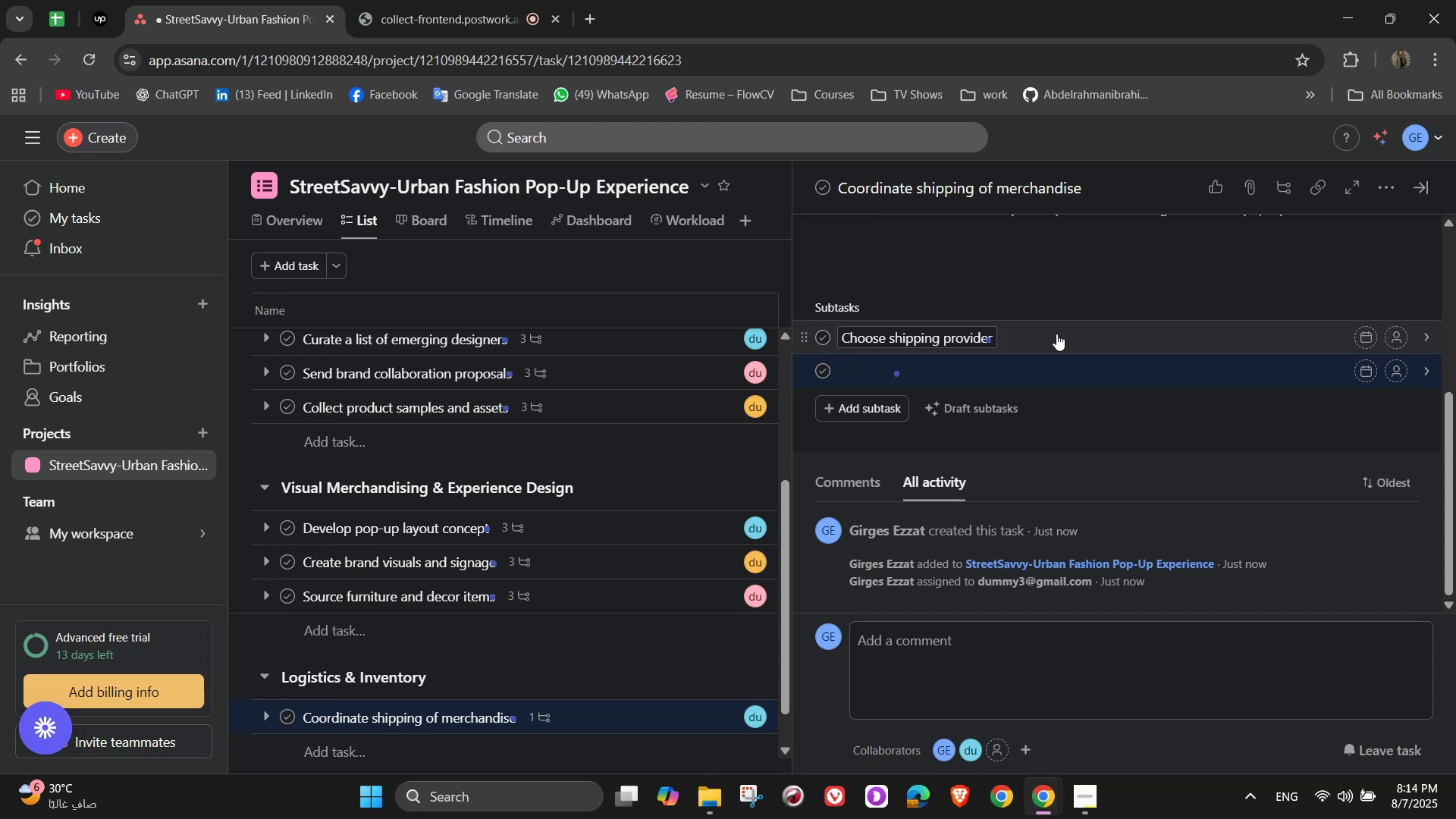 
type(Com)
key(Backspace)
type(nfirm shipment)
 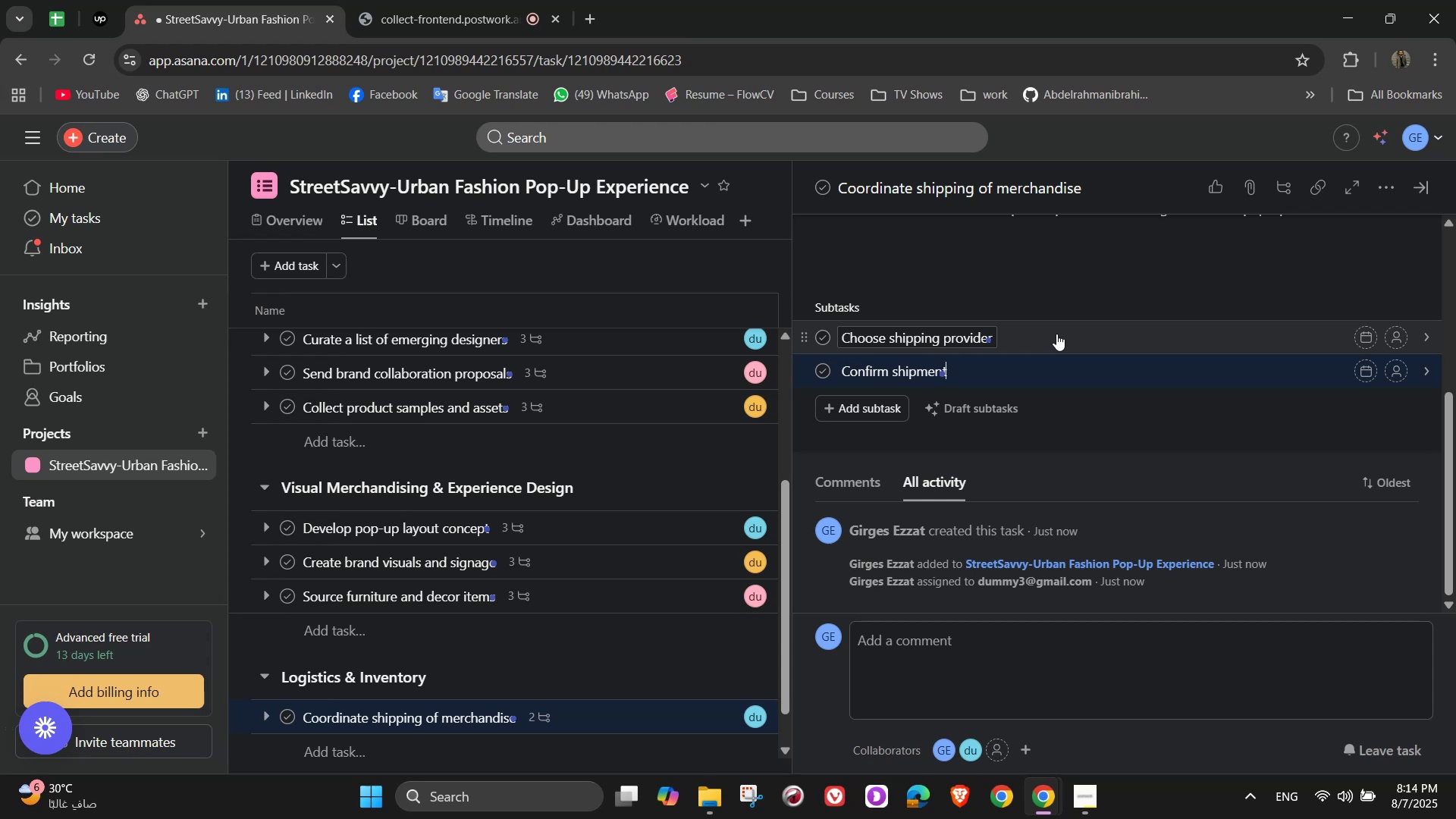 
type( provider)
key(Backspace)
key(Backspace)
key(Backspace)
key(Backspace)
key(Backspace)
key(Backspace)
key(Backspace)
key(Backspace)
type(schedules)
 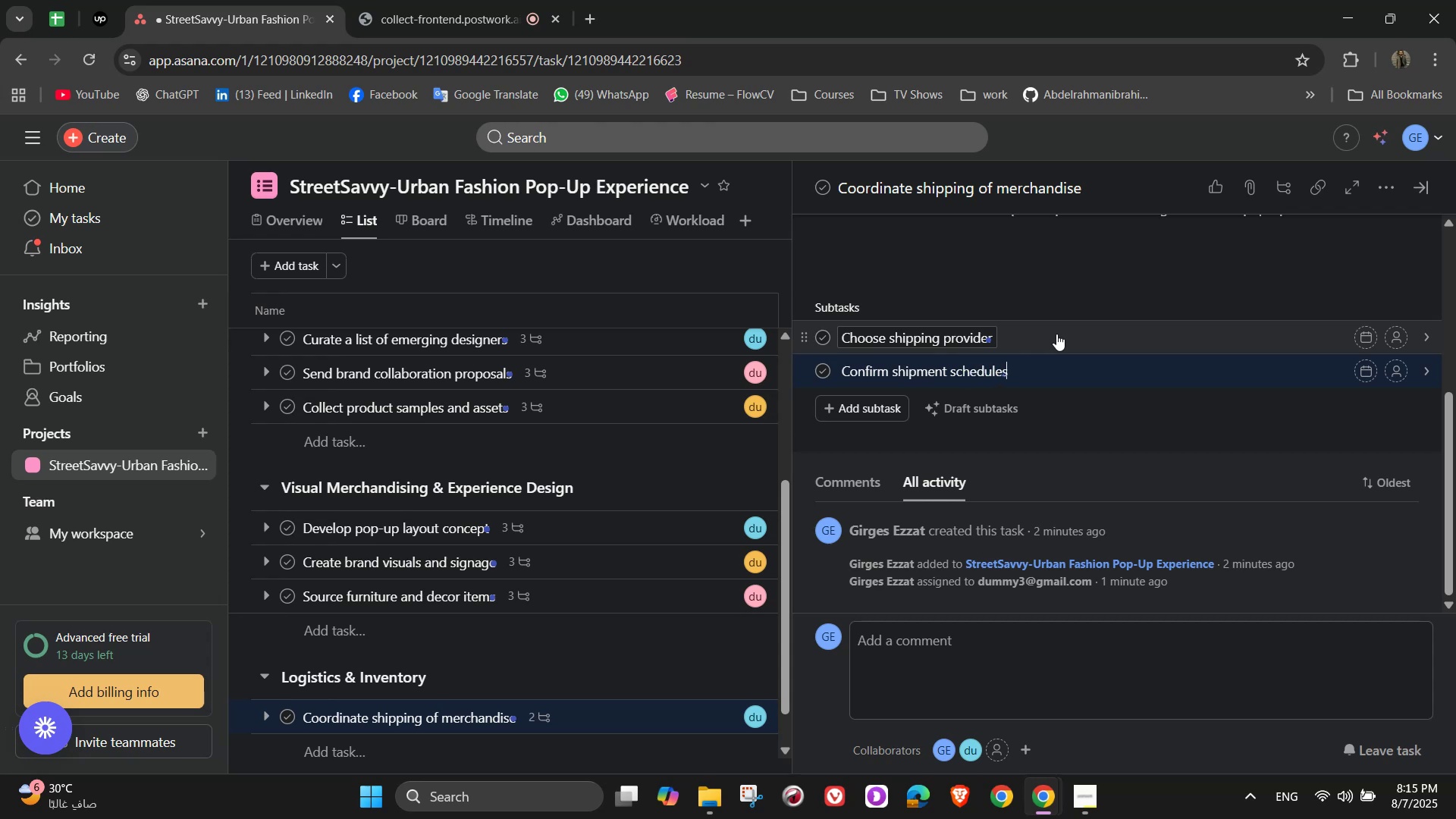 
key(Enter)
 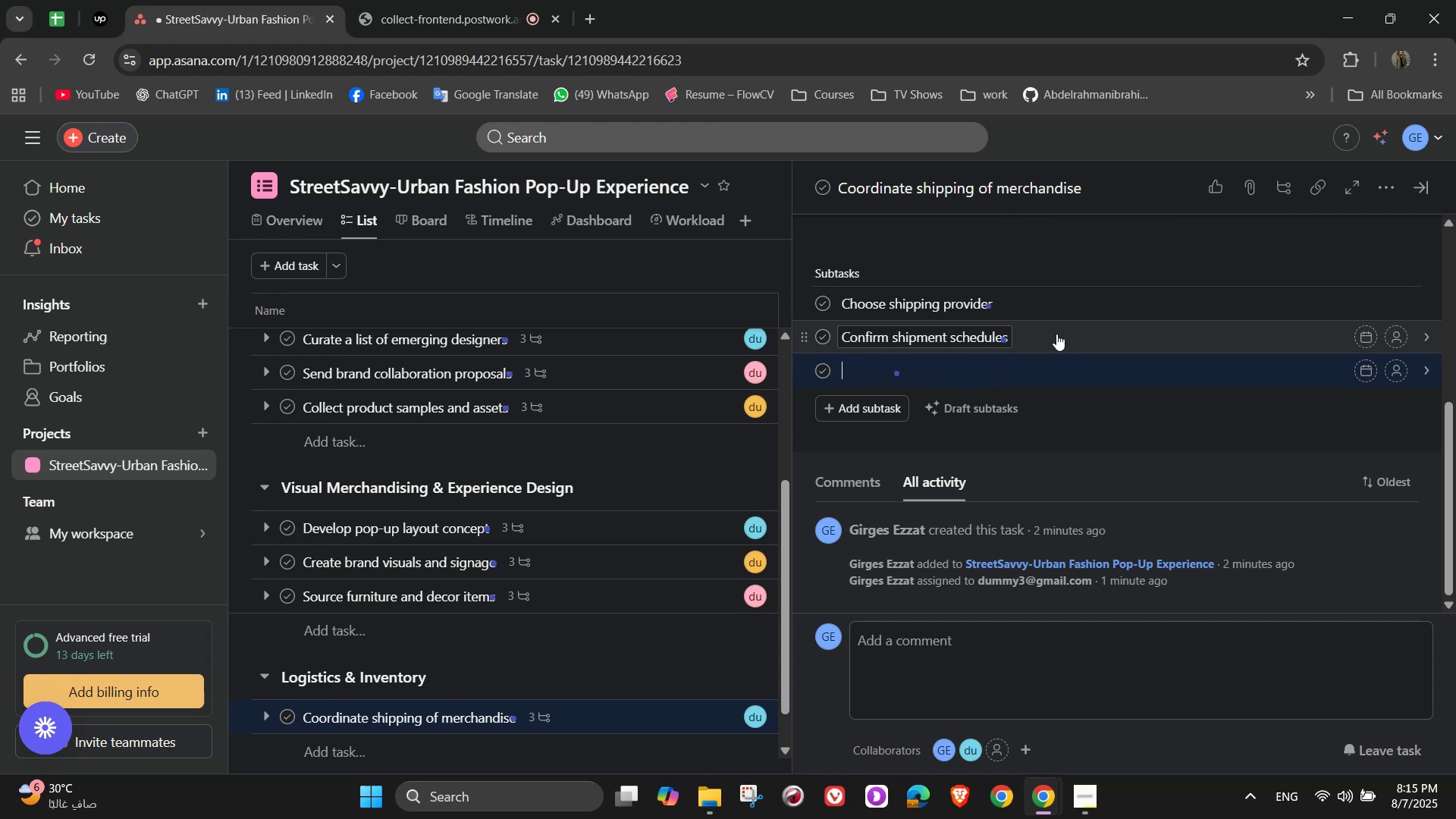 
type(Label inventory for each ci)
key(Backspace)
type(t)
key(Backspace)
type(ity)
 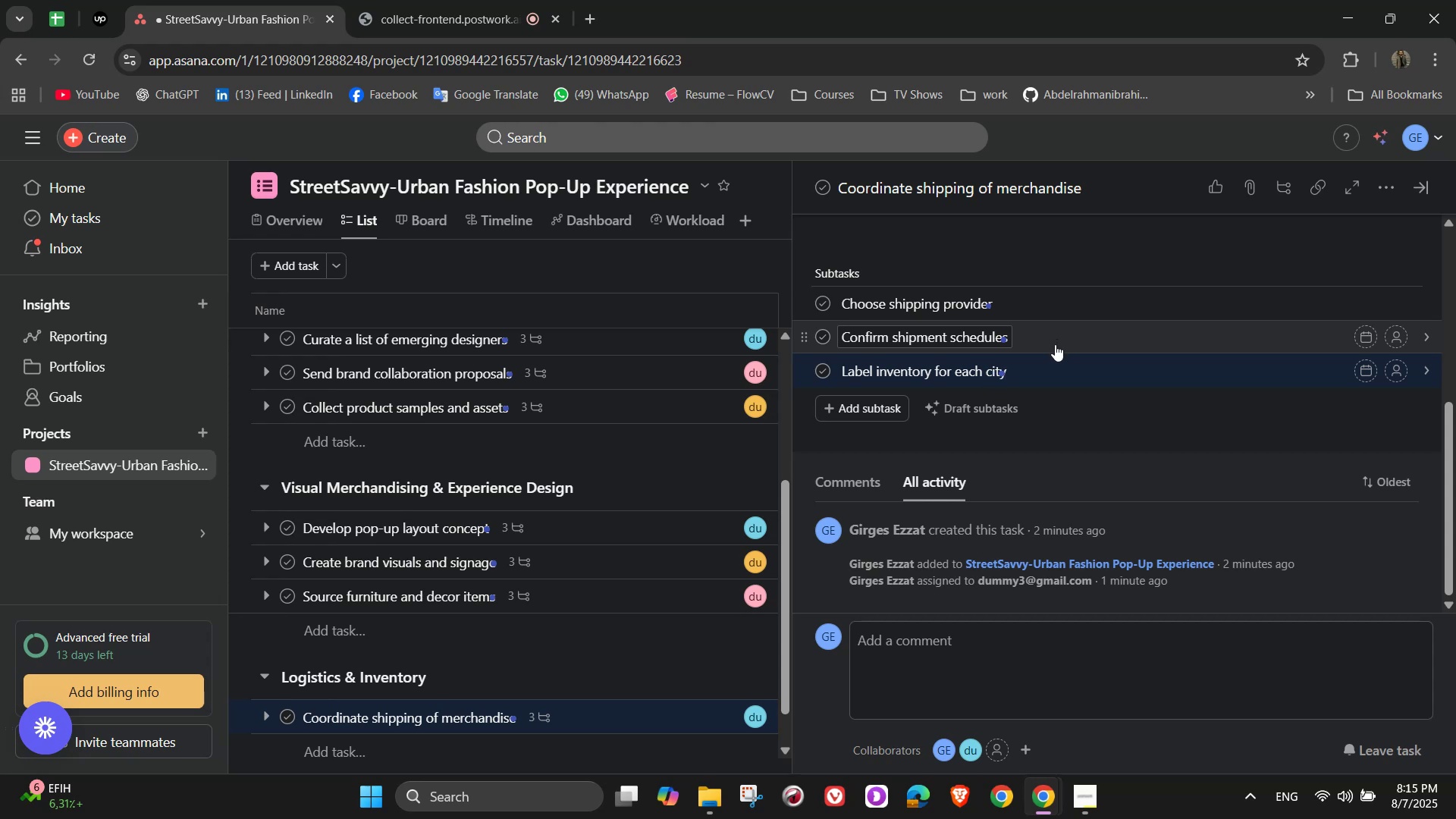 
wait(7.36)
 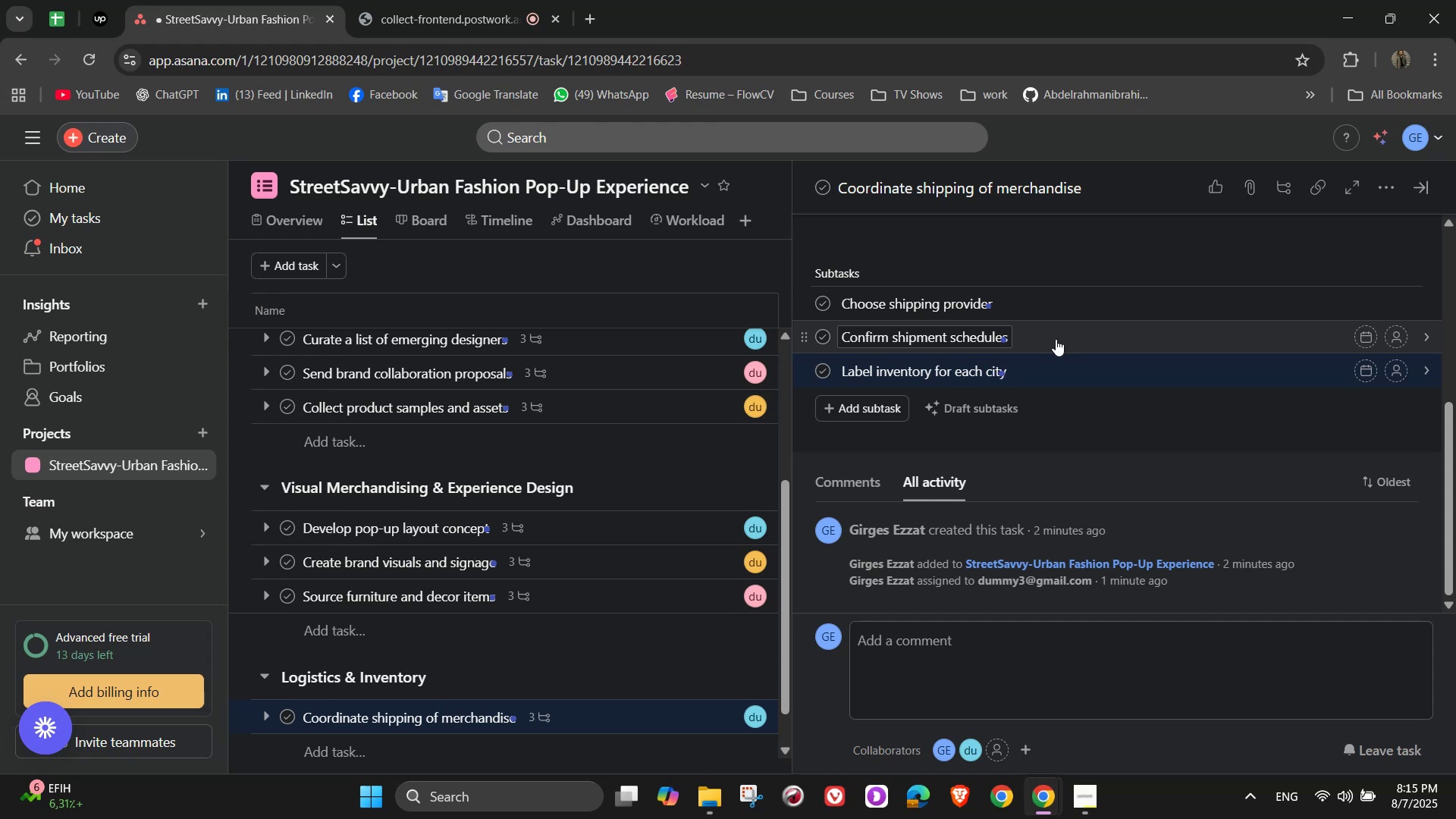 
scroll: coordinate [1072, 398], scroll_direction: down, amount: 3.0
 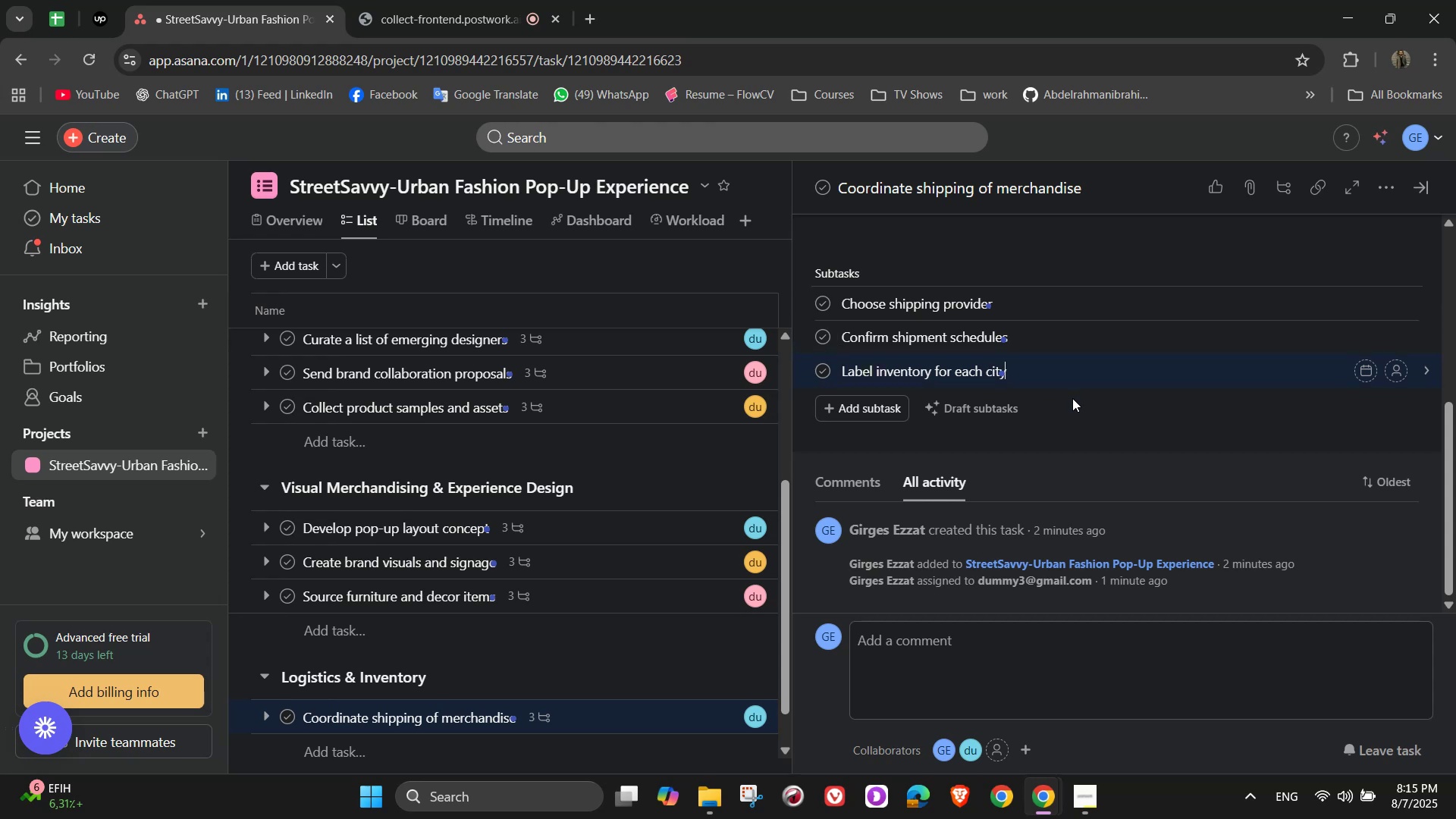 
scroll: coordinate [1098, 482], scroll_direction: up, amount: 5.0
 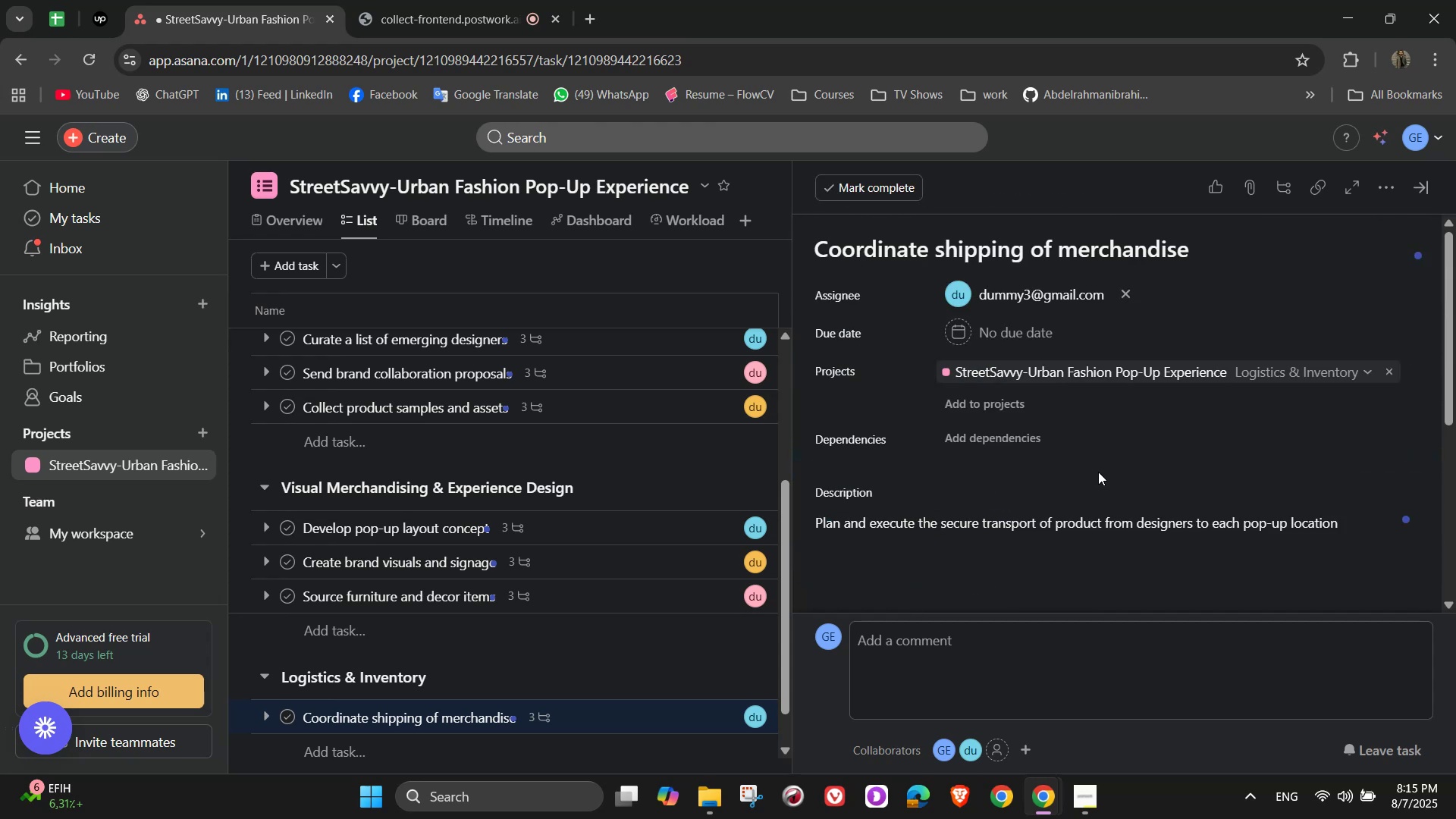 
left_click([1099, 472])
 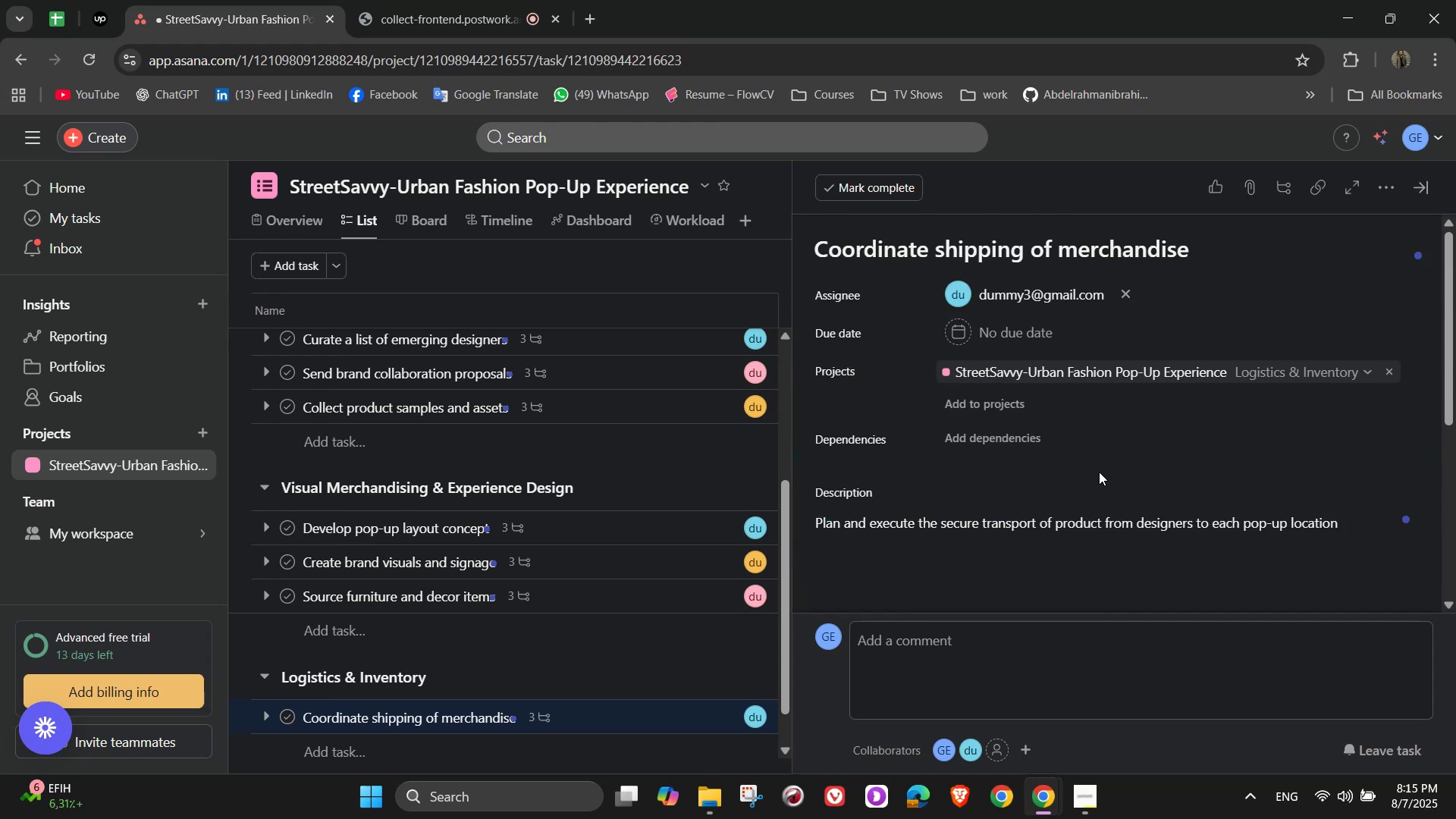 
scroll: coordinate [1099, 472], scroll_direction: down, amount: 1.0
 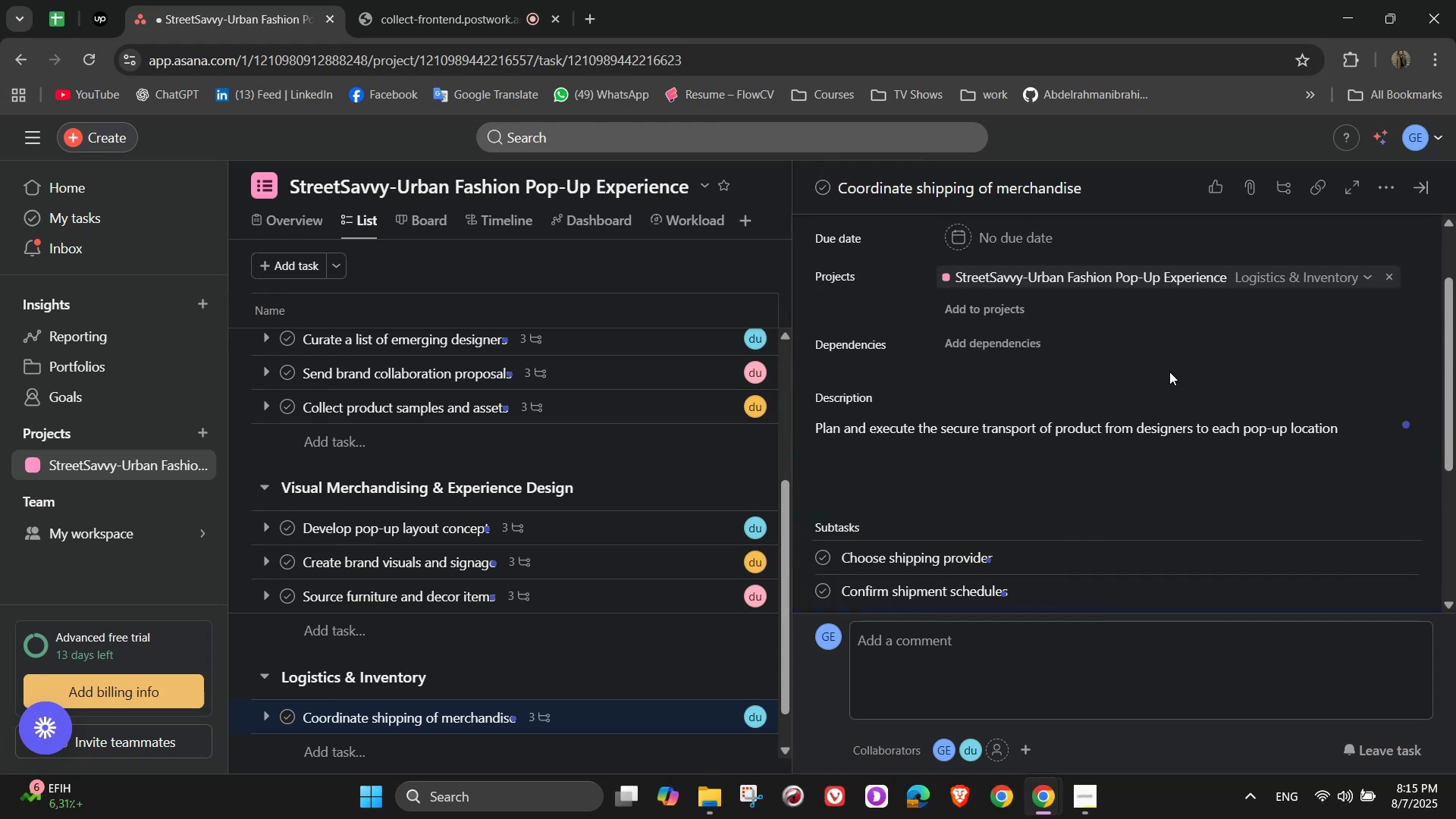 
left_click([1169, 371])
 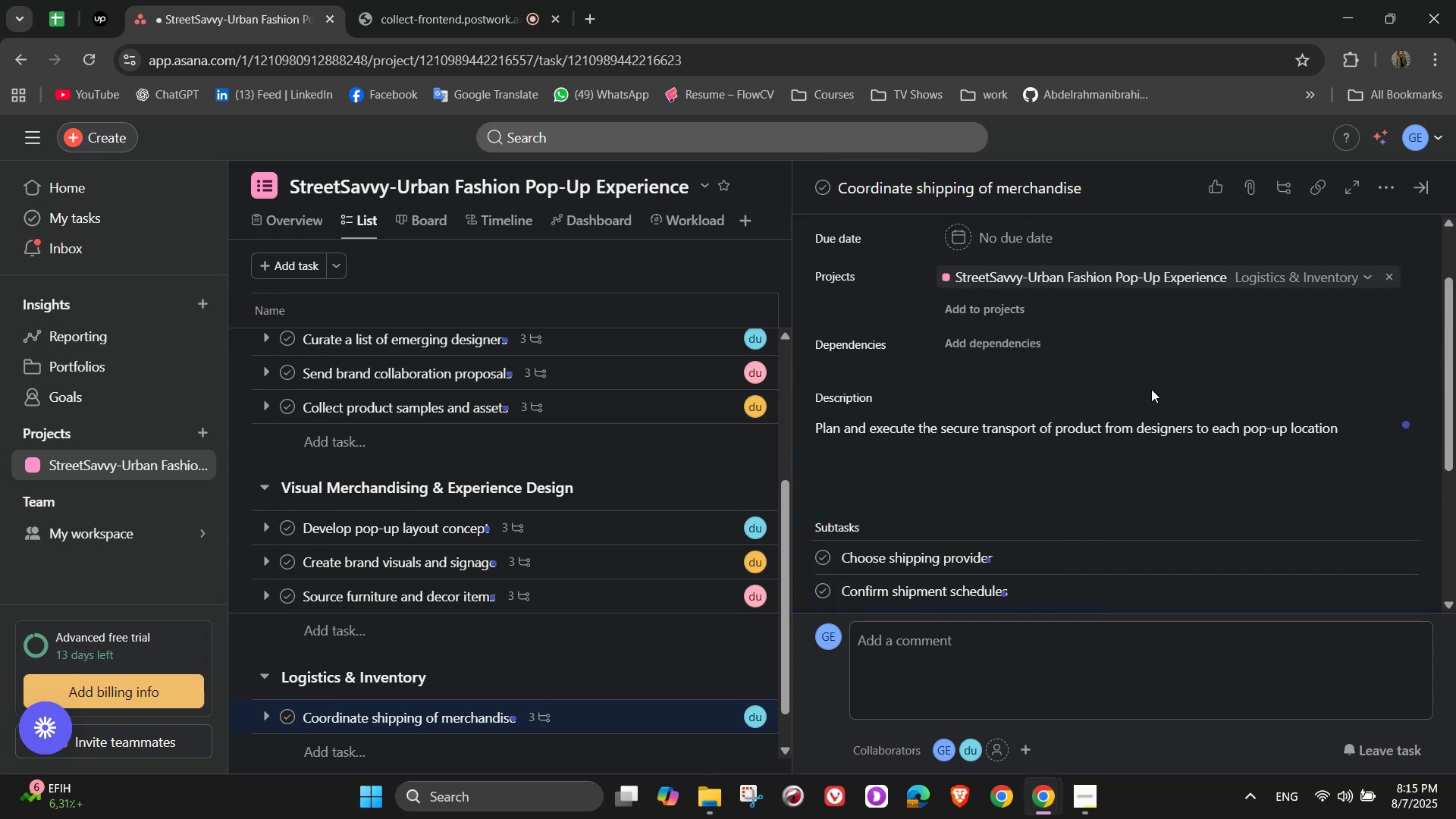 
scroll: coordinate [1149, 372], scroll_direction: up, amount: 4.0
 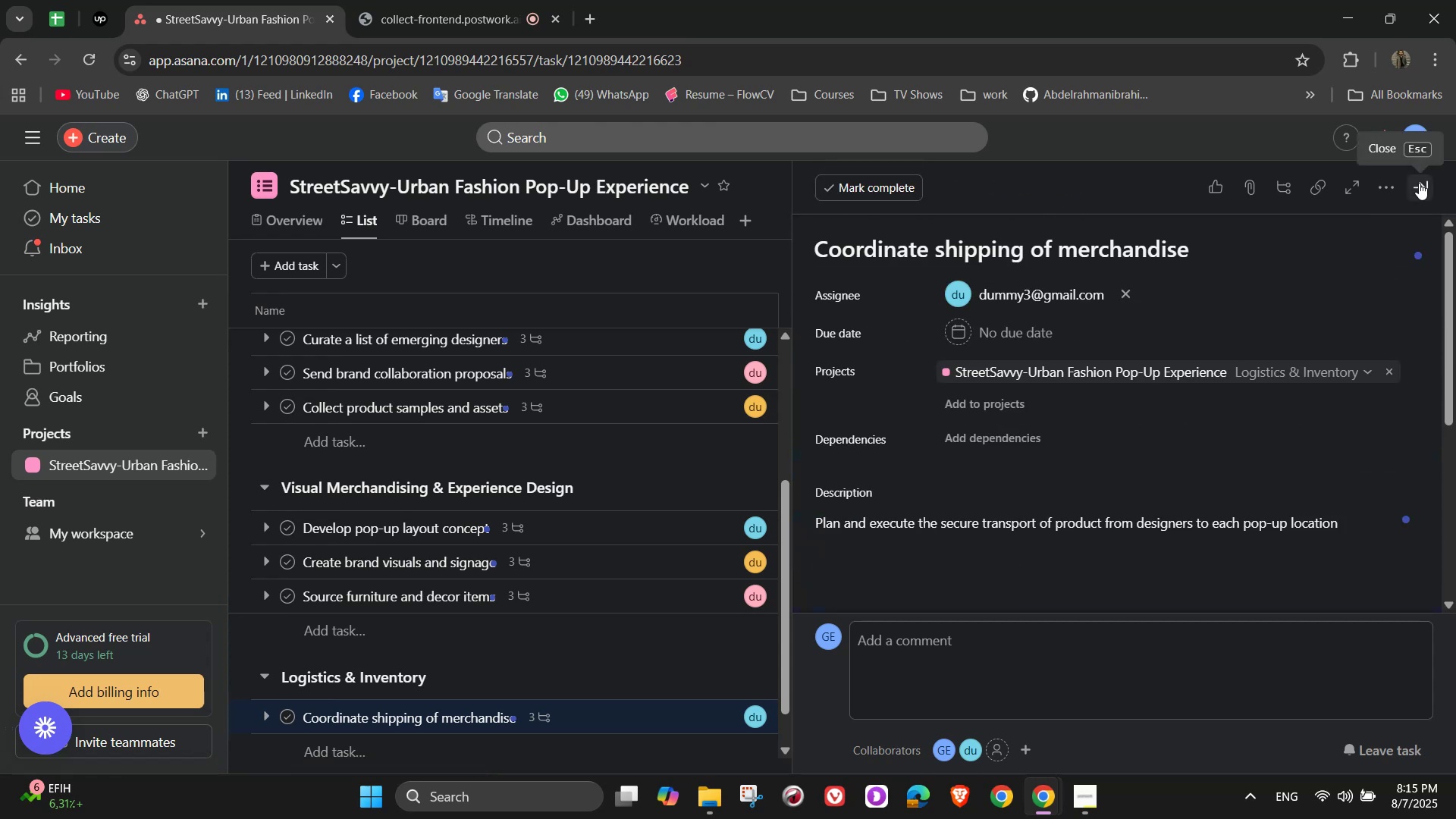 
left_click([1420, 183])
 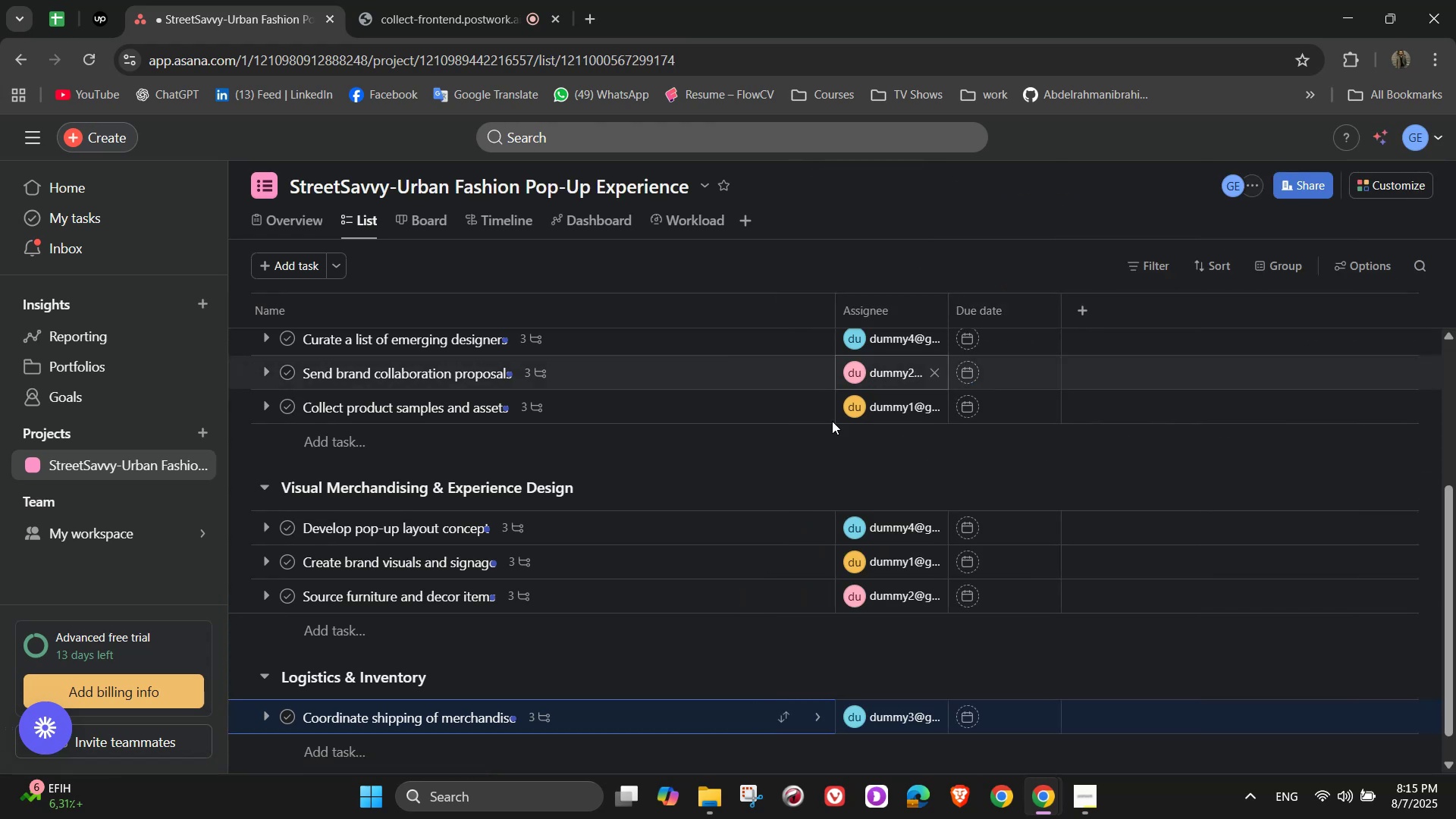 
scroll: coordinate [695, 545], scroll_direction: down, amount: 2.0
 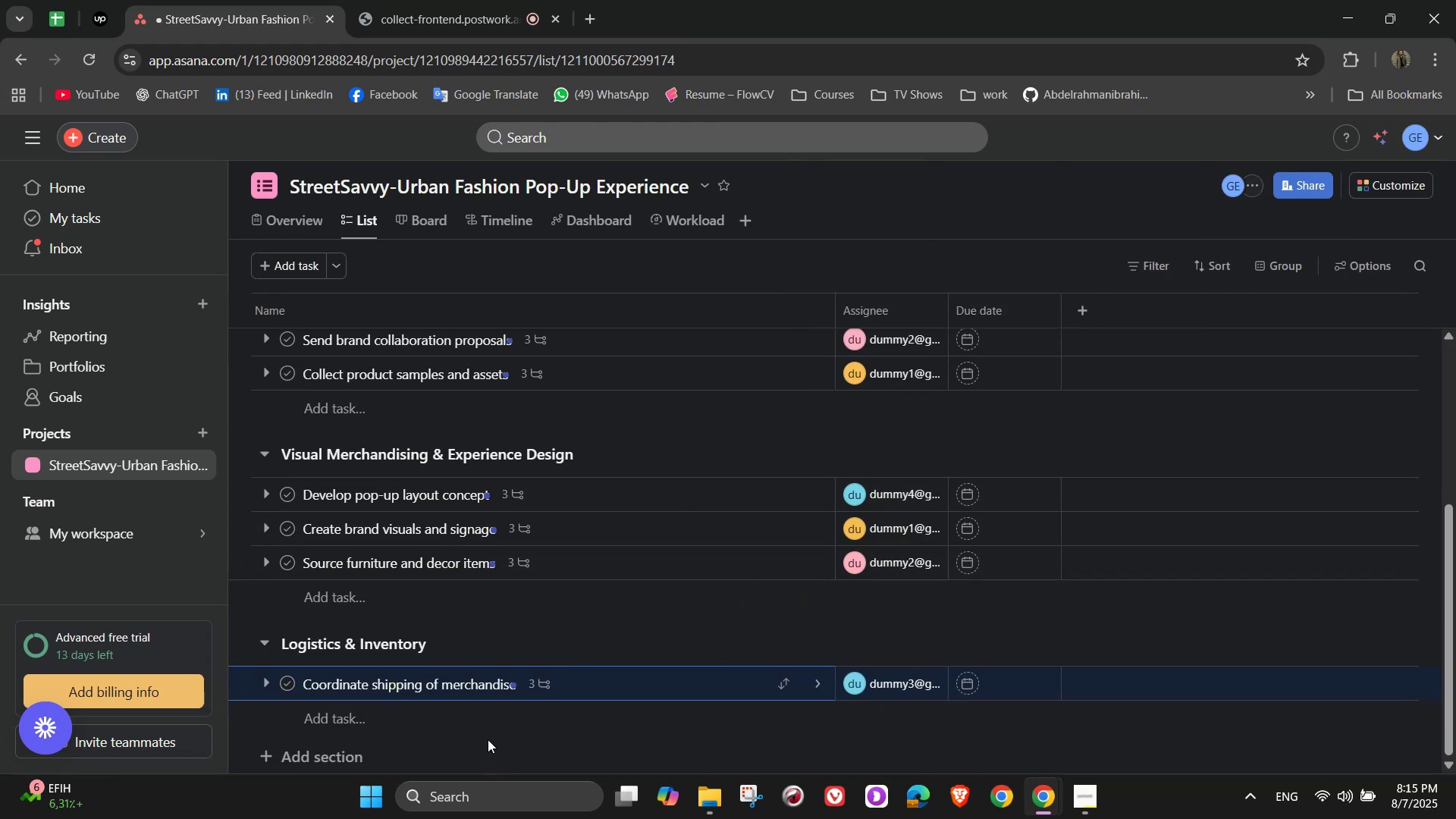 
left_click([484, 720])
 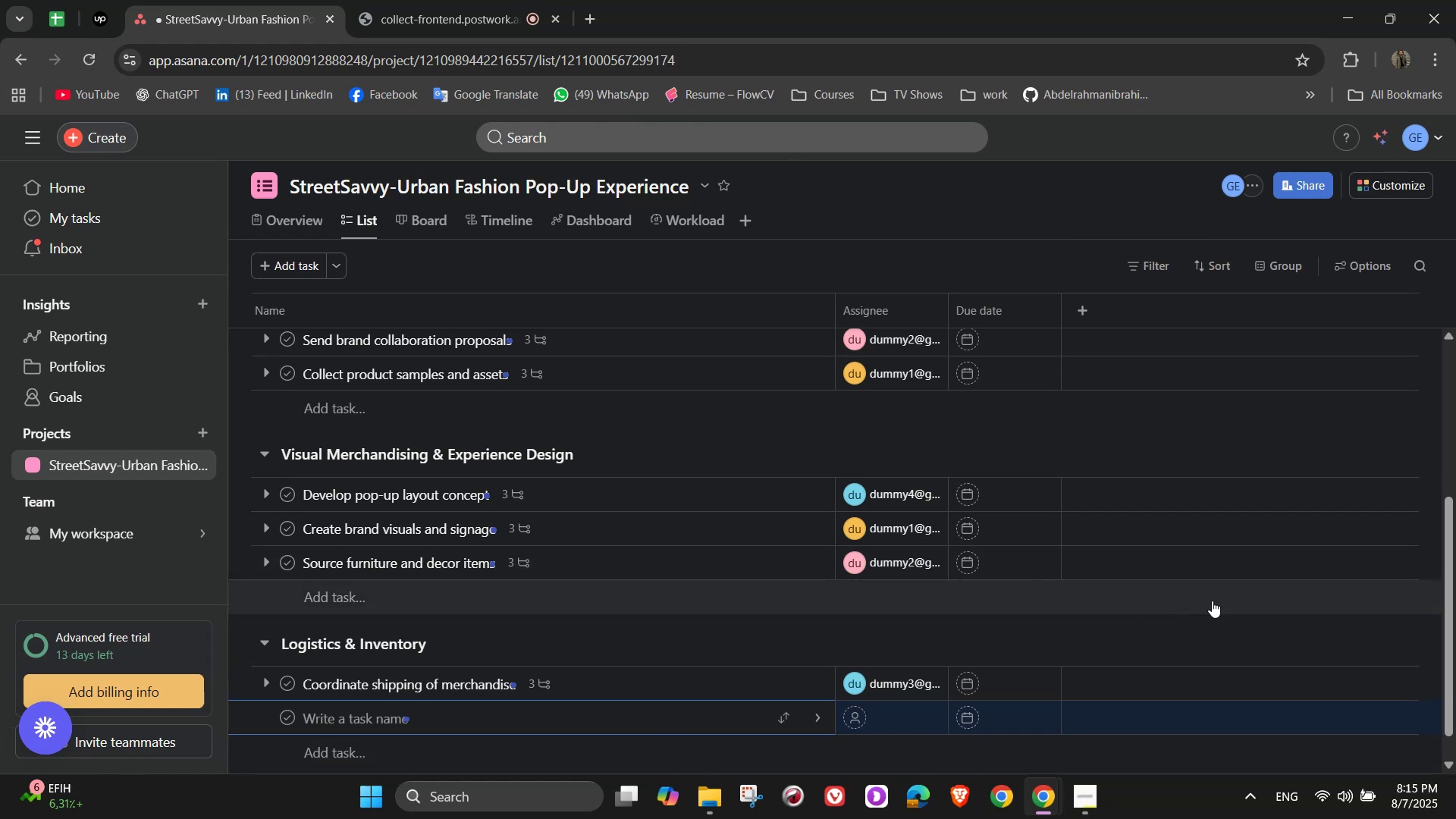 
wait(6.09)
 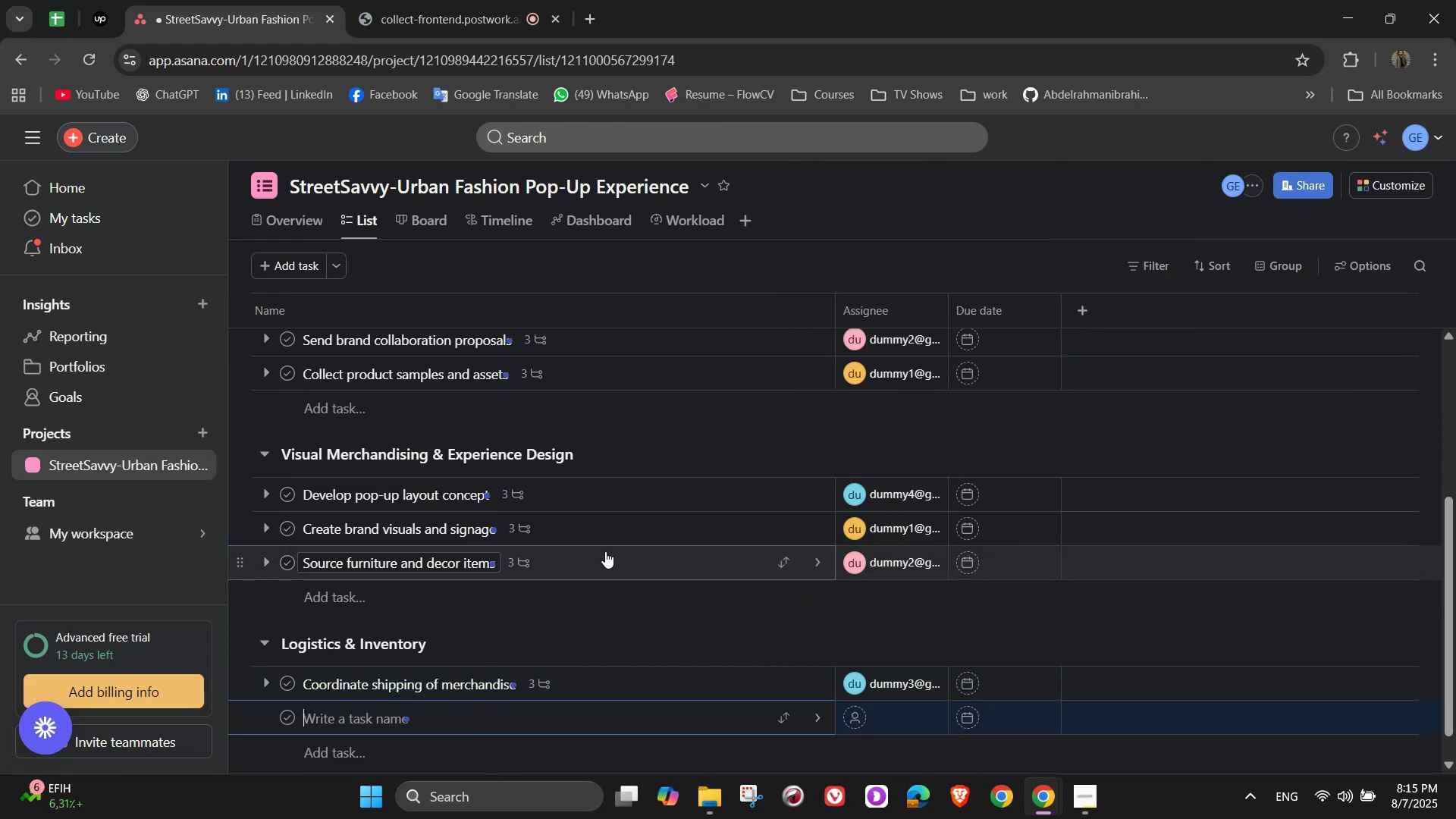 
type(In)
key(Backspace)
type(mplement inventory management s)
key(Backspace)
type(Sys)
key(Backspace)
key(Backspace)
key(Backspace)
key(Backspace)
type( system)
 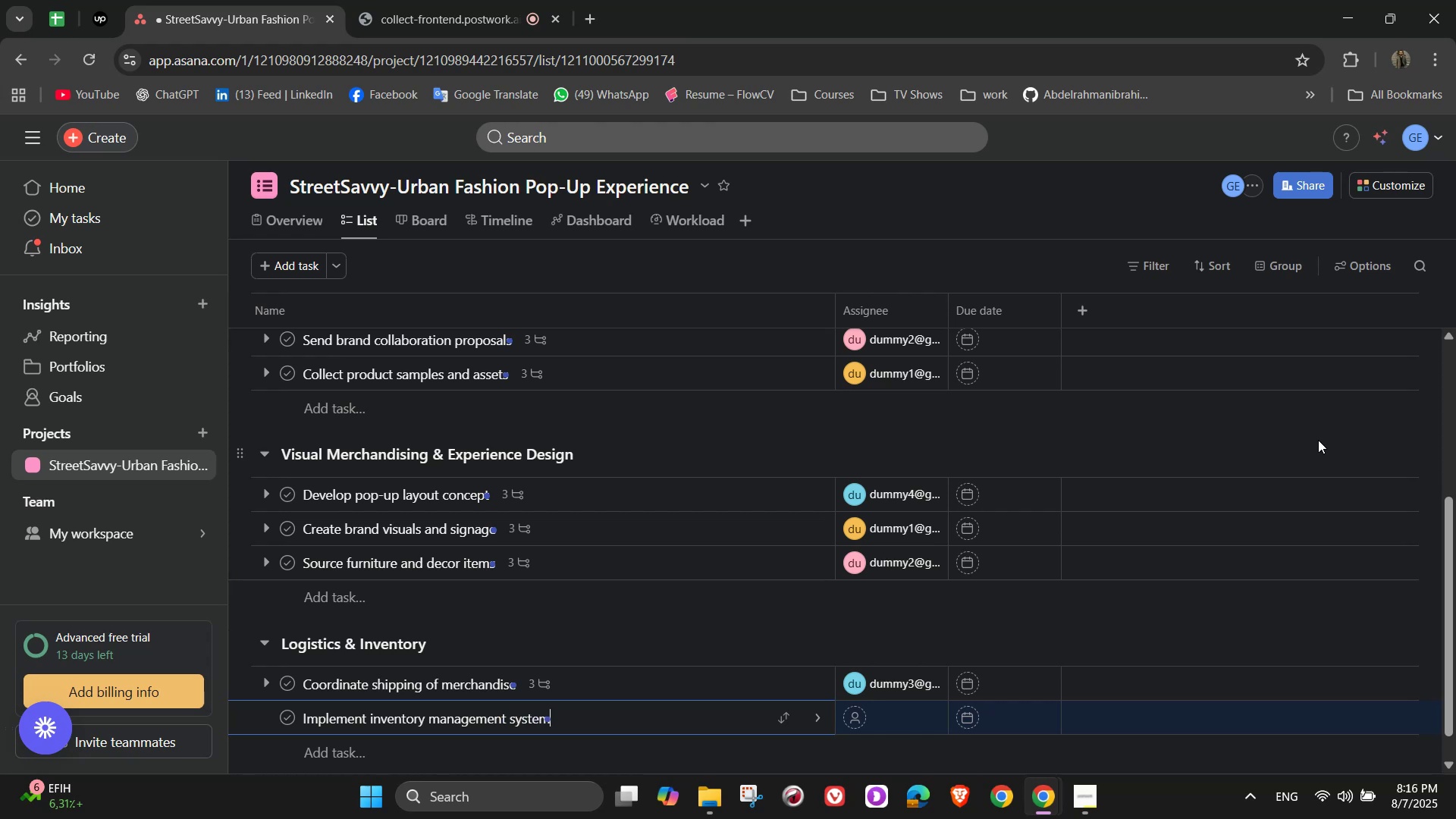 
left_click([825, 723])
 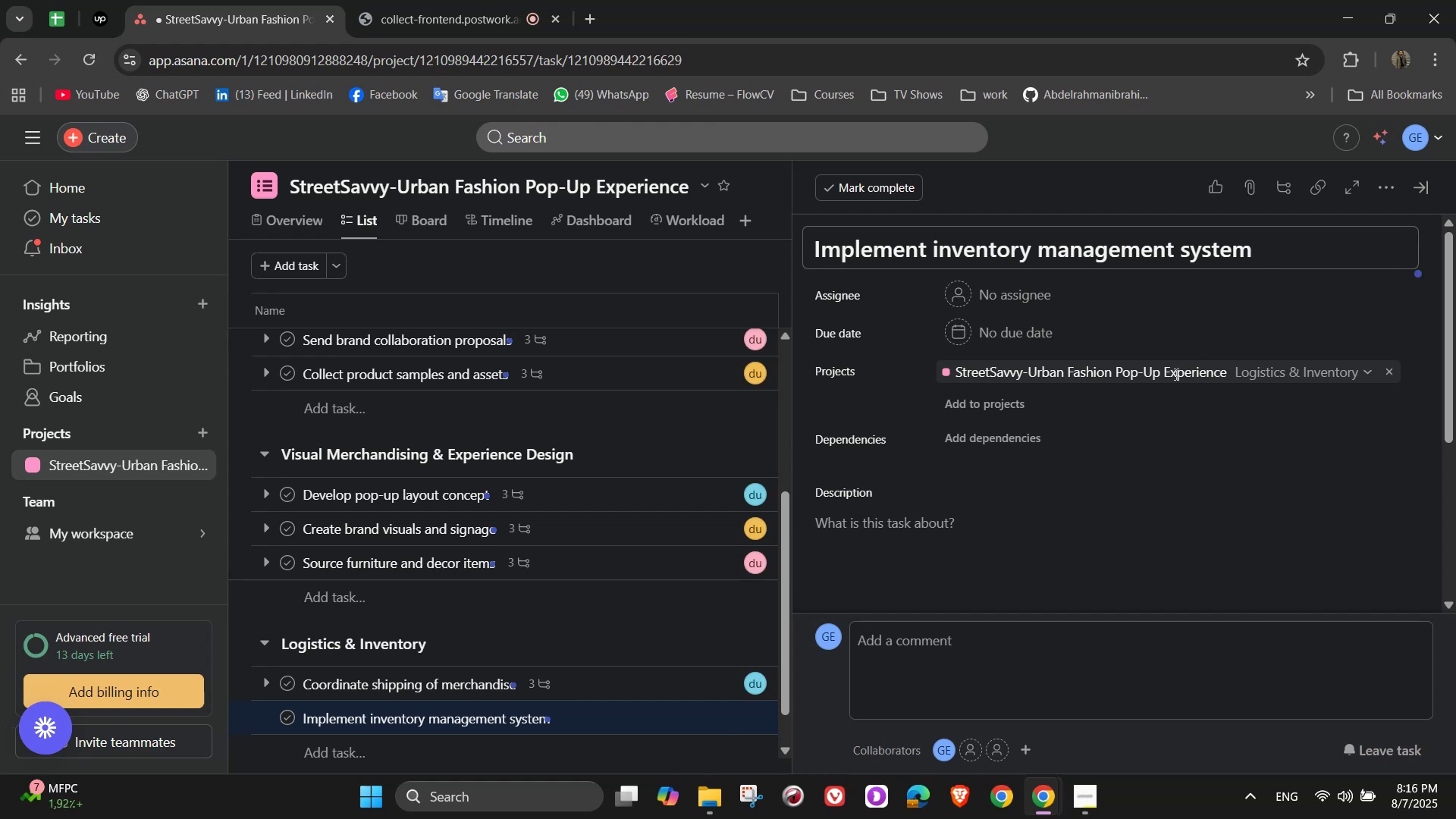 
left_click([1022, 293])
 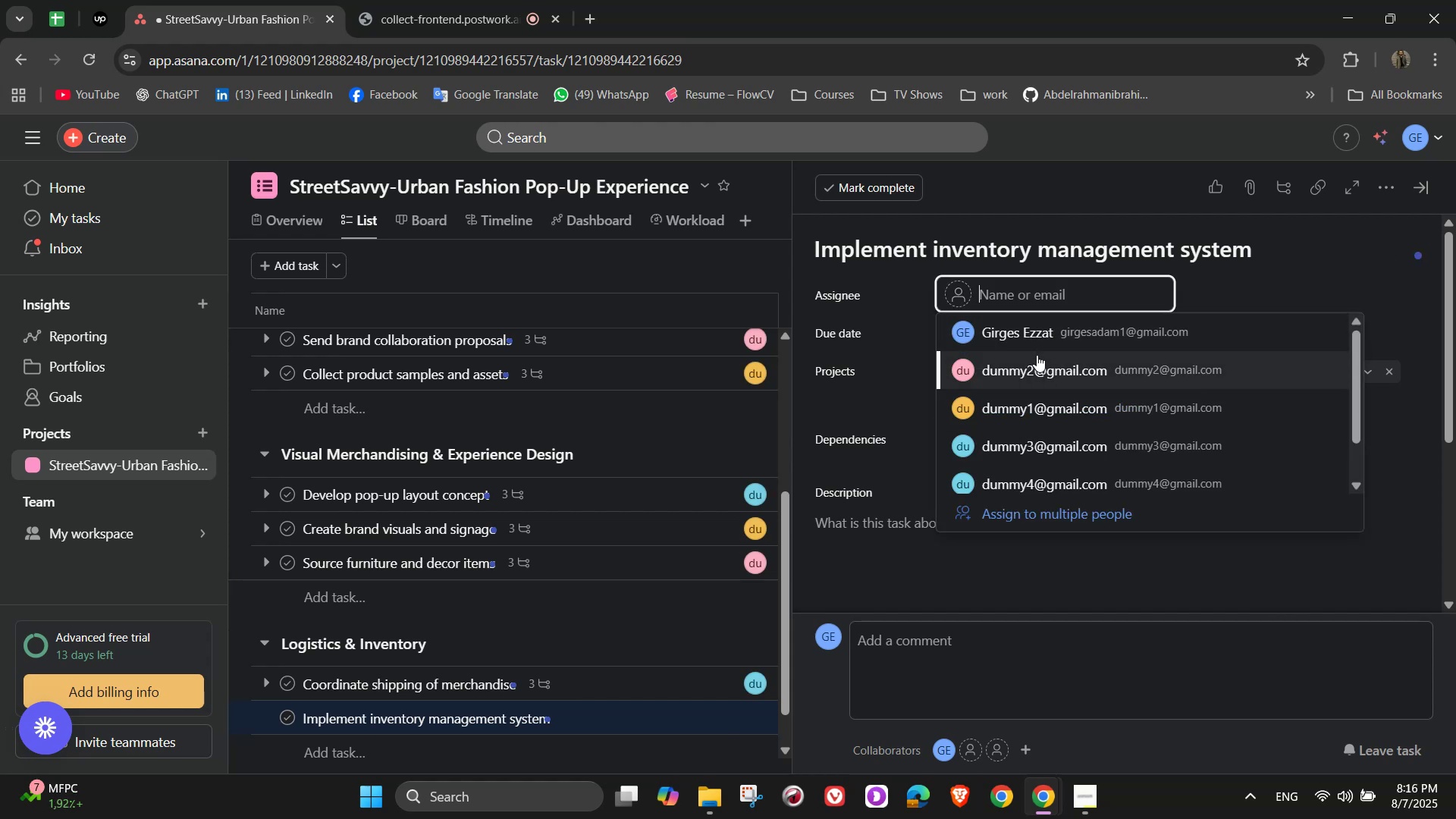 
left_click([1037, 356])
 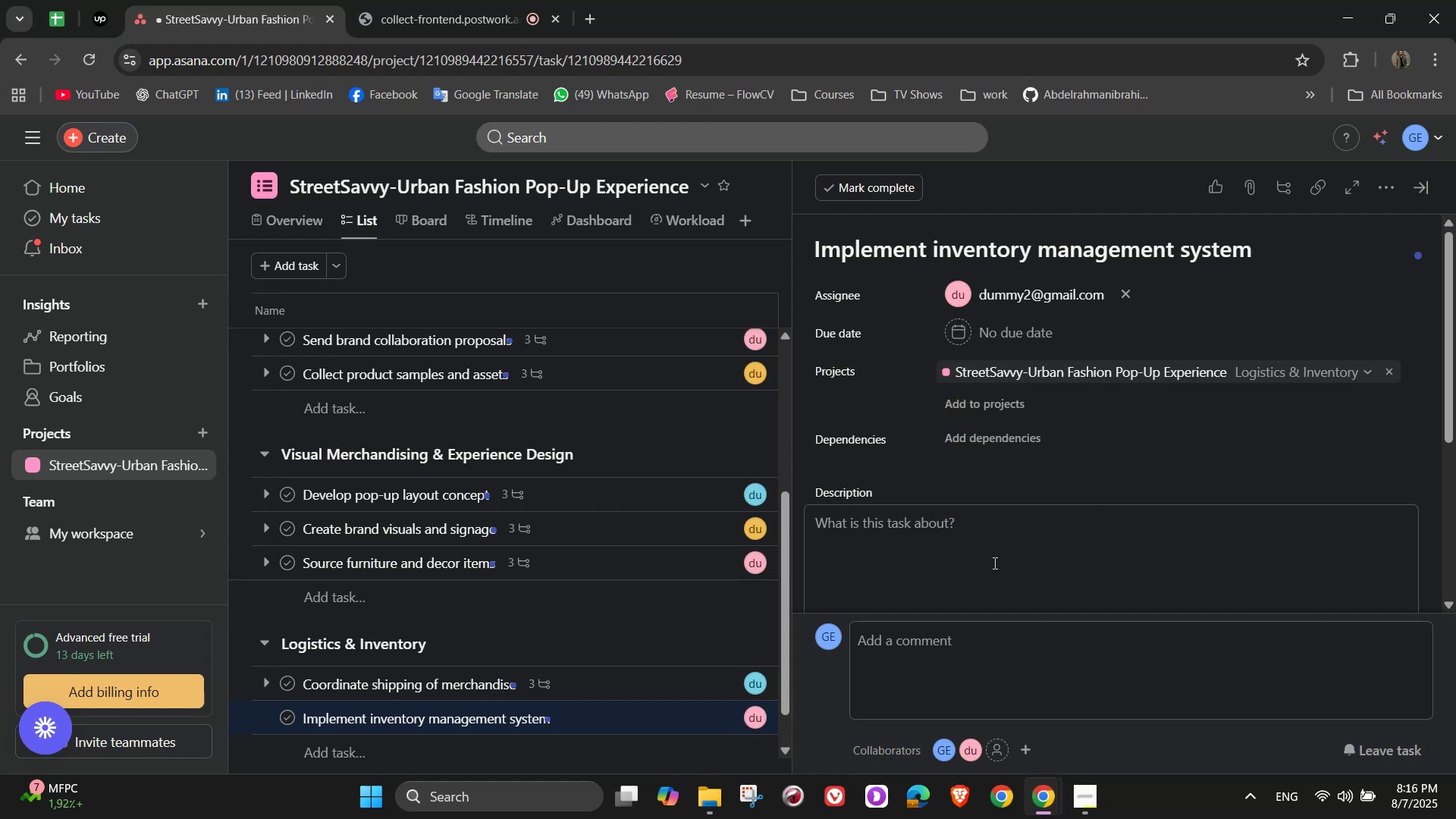 
left_click([986, 550])
 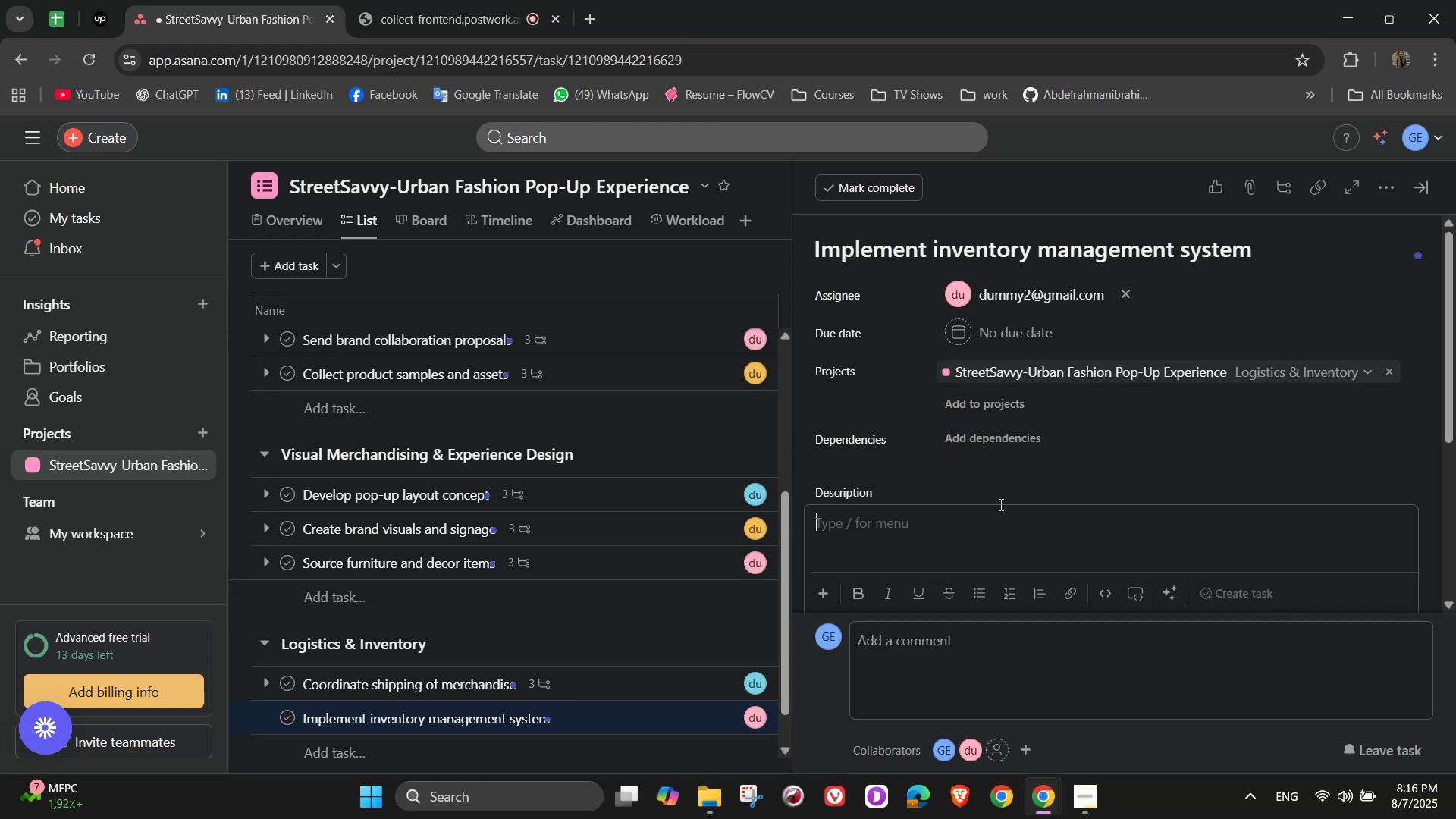 
scroll: coordinate [1002, 475], scroll_direction: down, amount: 2.0
 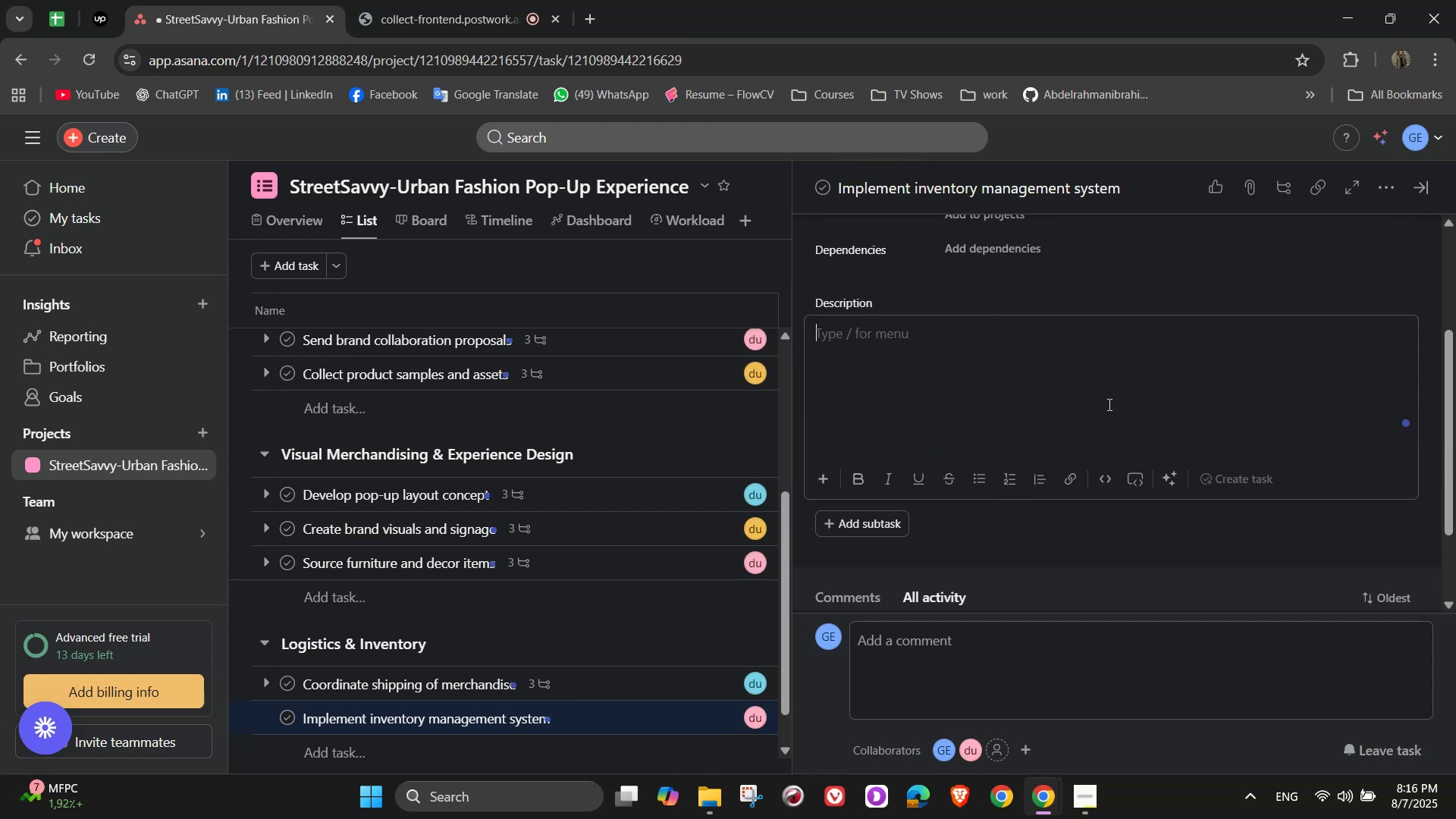 
type(Set up a tracking system to monitor product sales )
key(Backspace)
type(, restocks, and returns)
 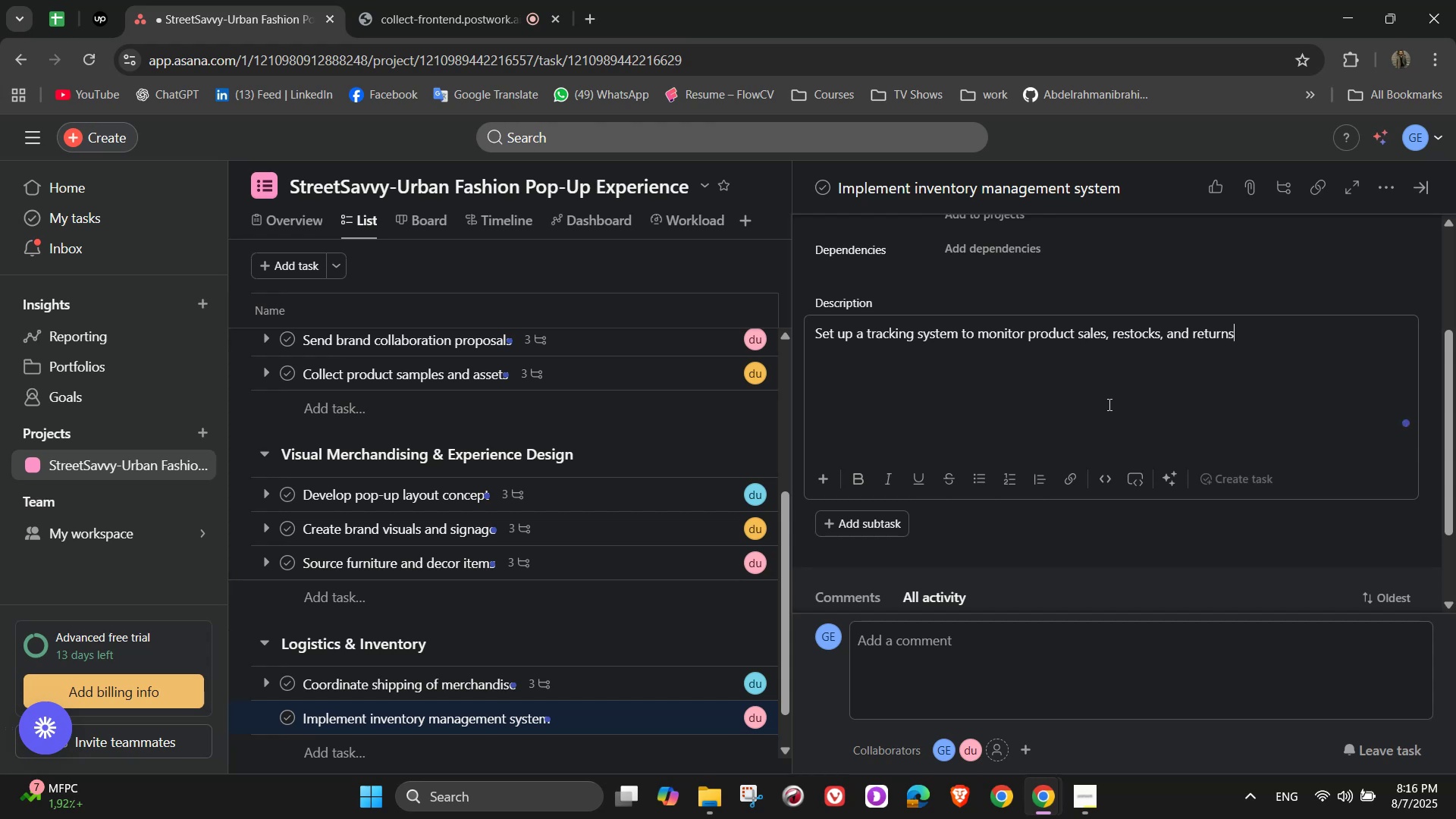 
wait(7.3)
 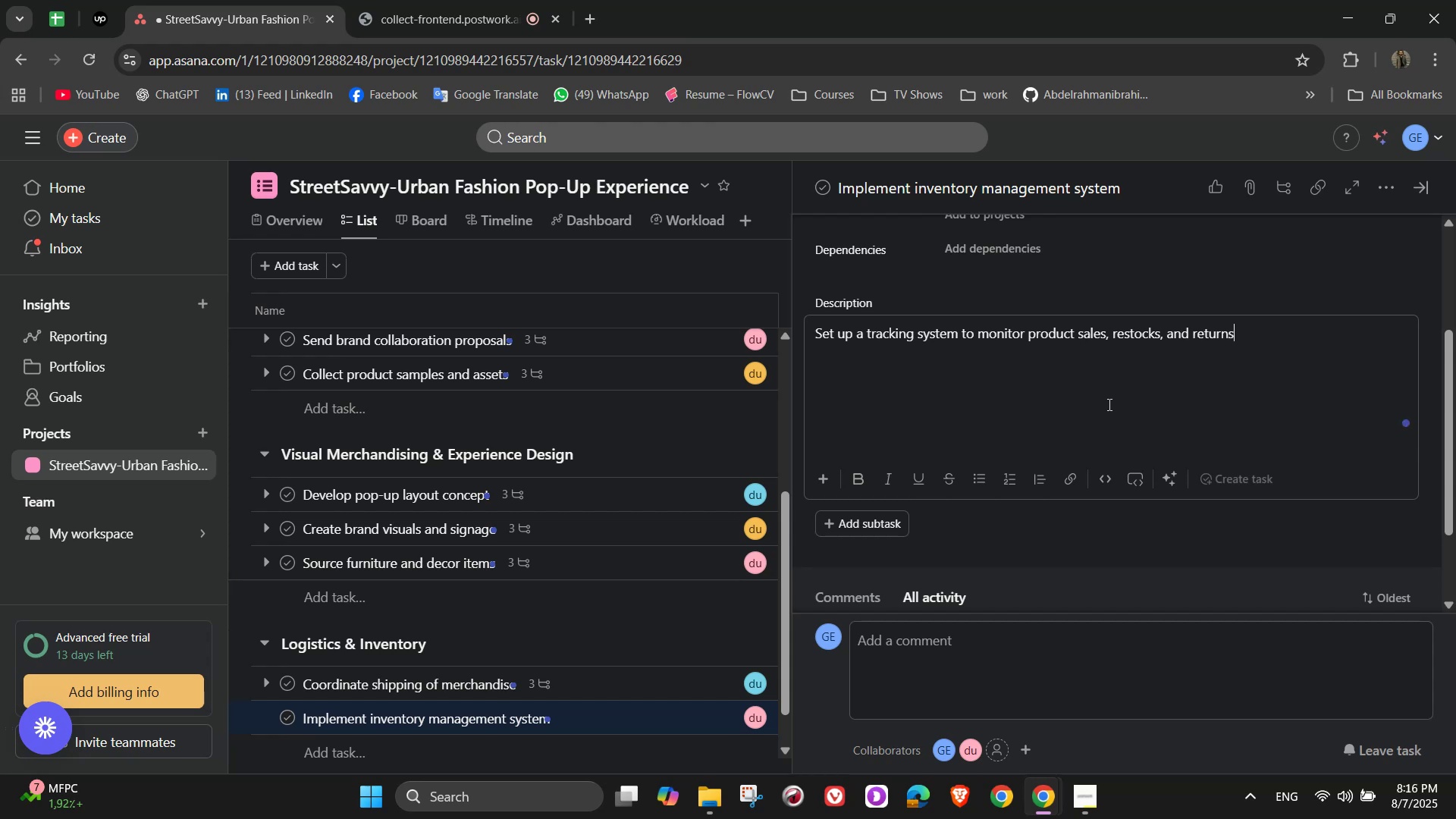 
left_click([896, 532])
 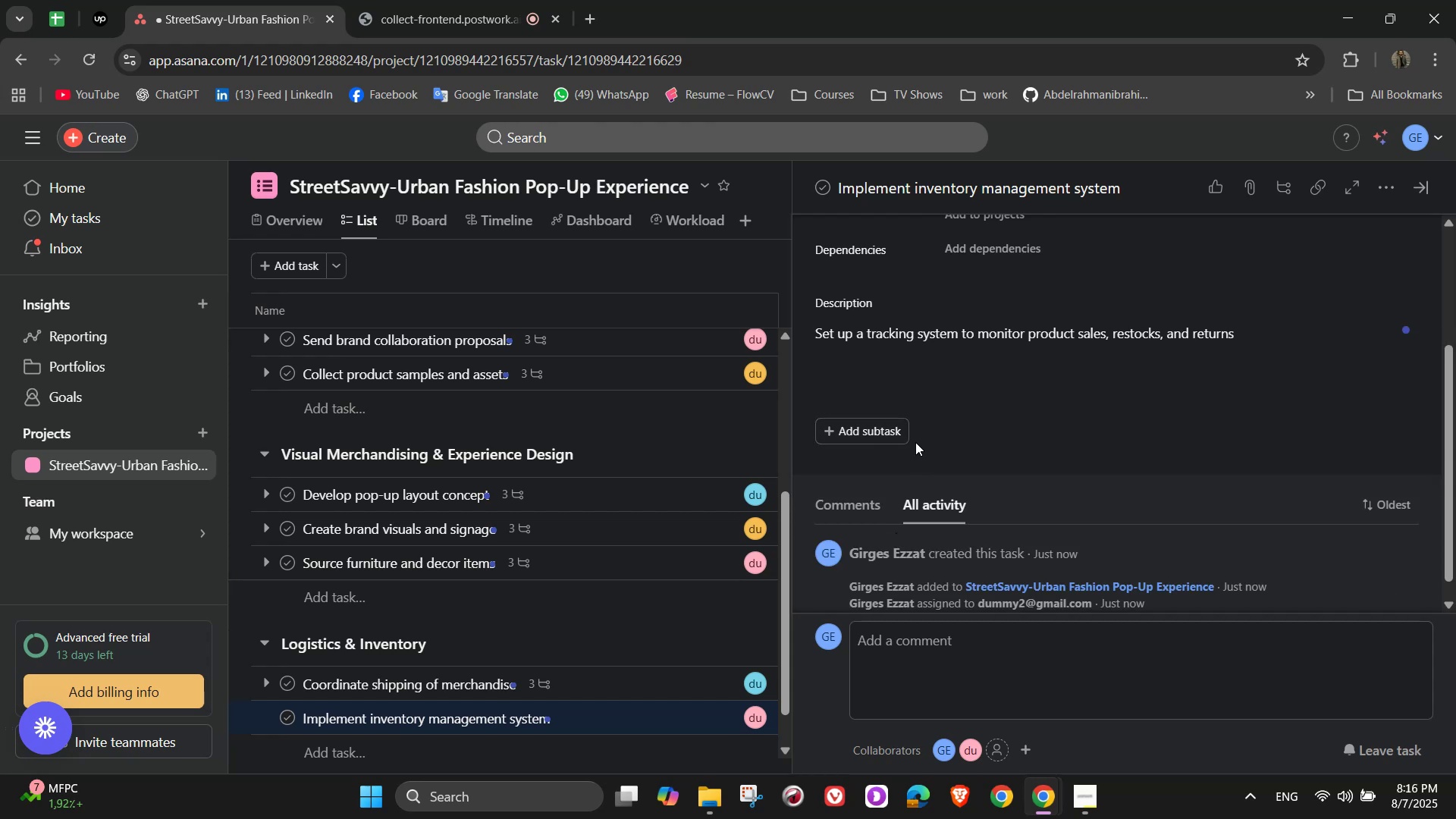 
left_click([872, 417])
 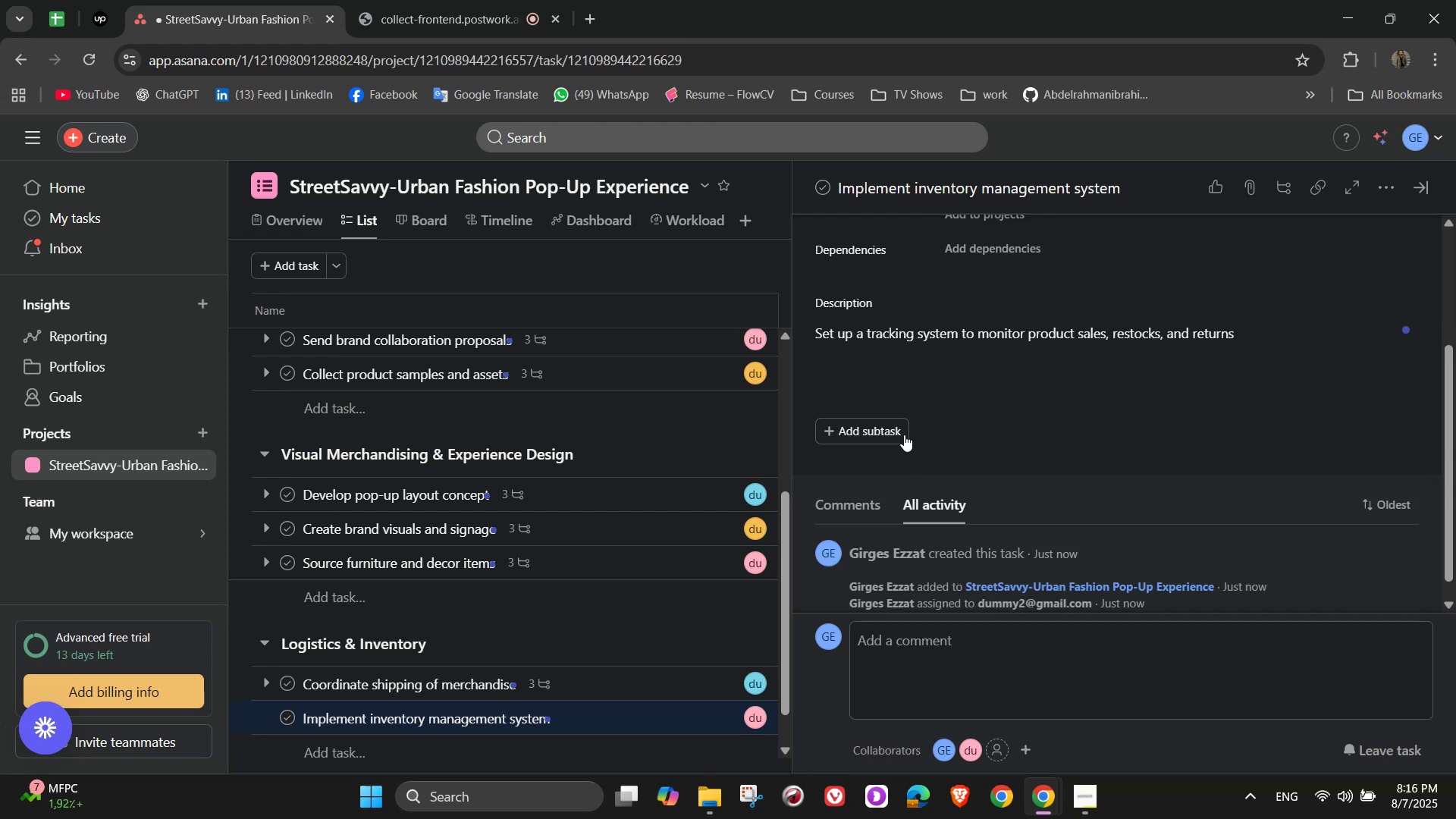 
left_click([898, 435])
 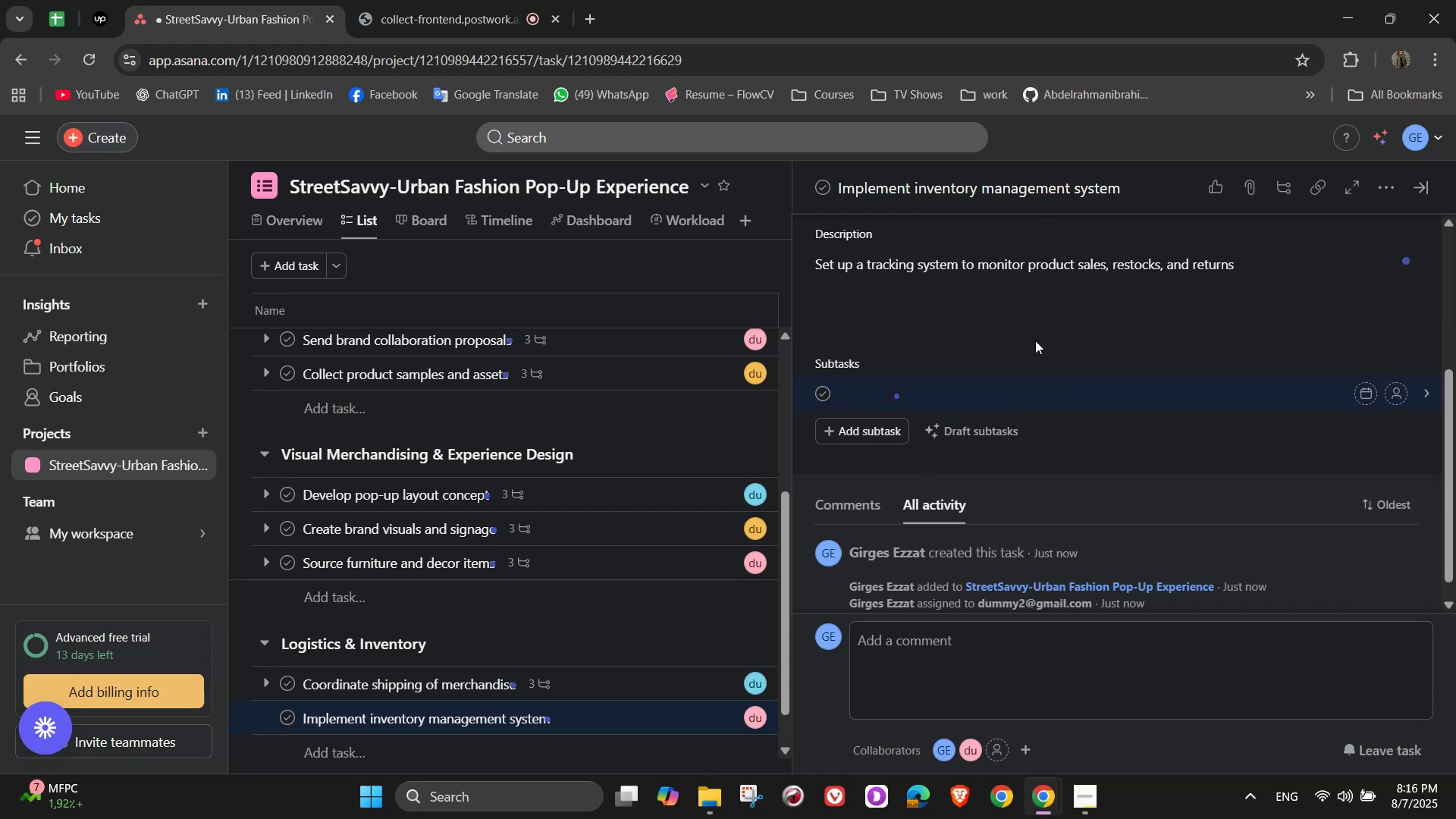 
type(Use barcodes or manual logs)
 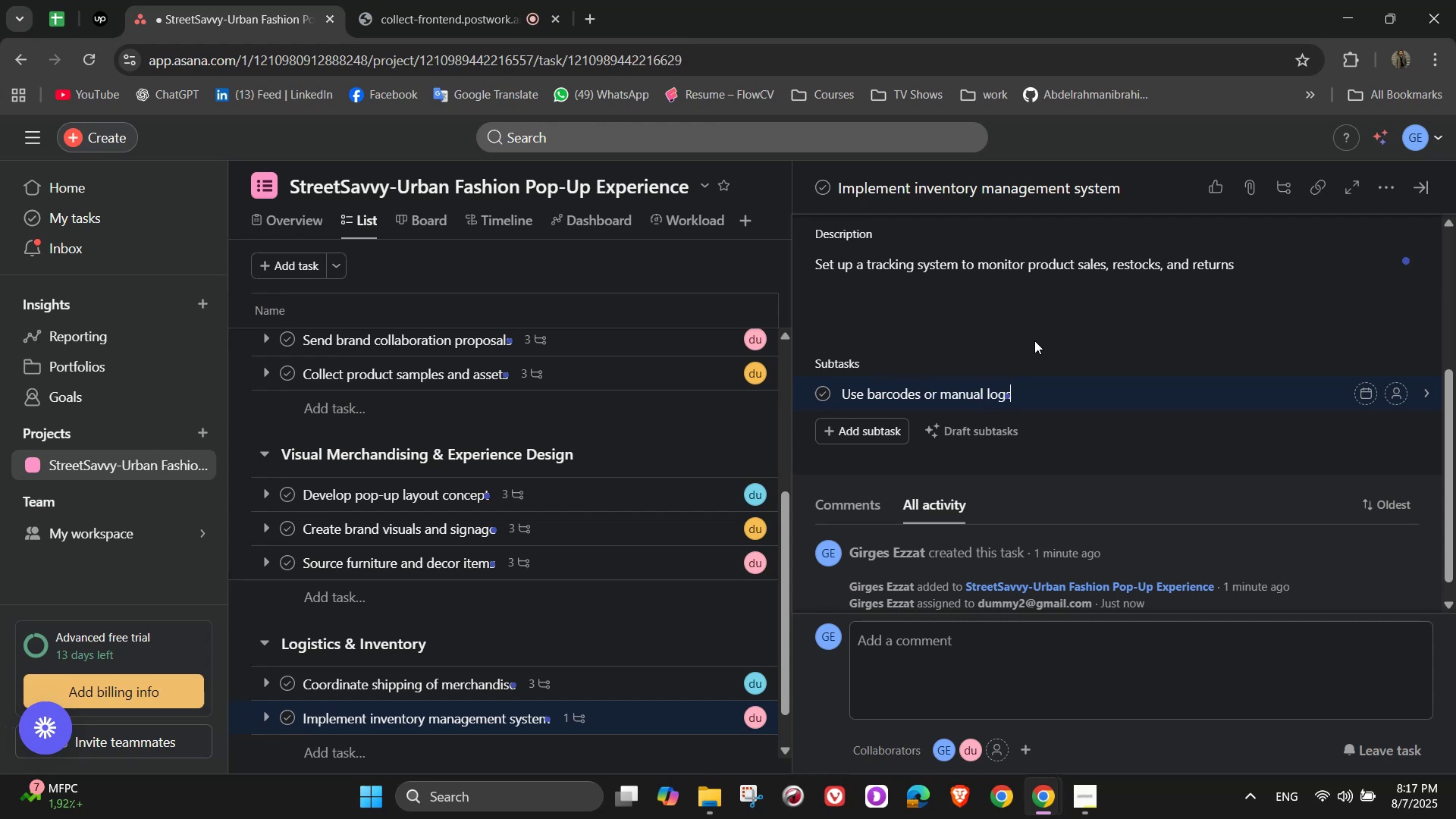 
key(Enter)
 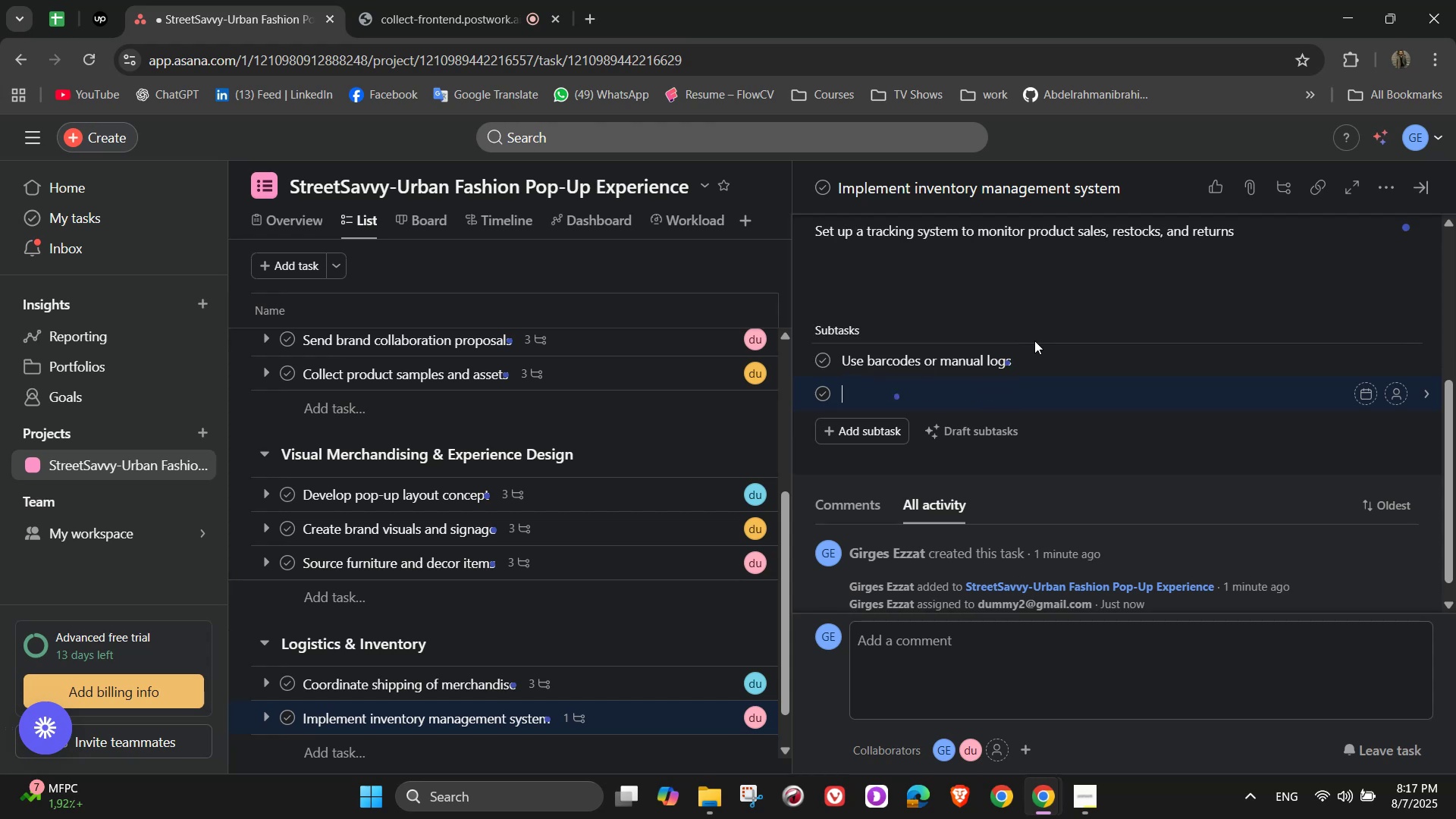 
type(Train staff on system)
 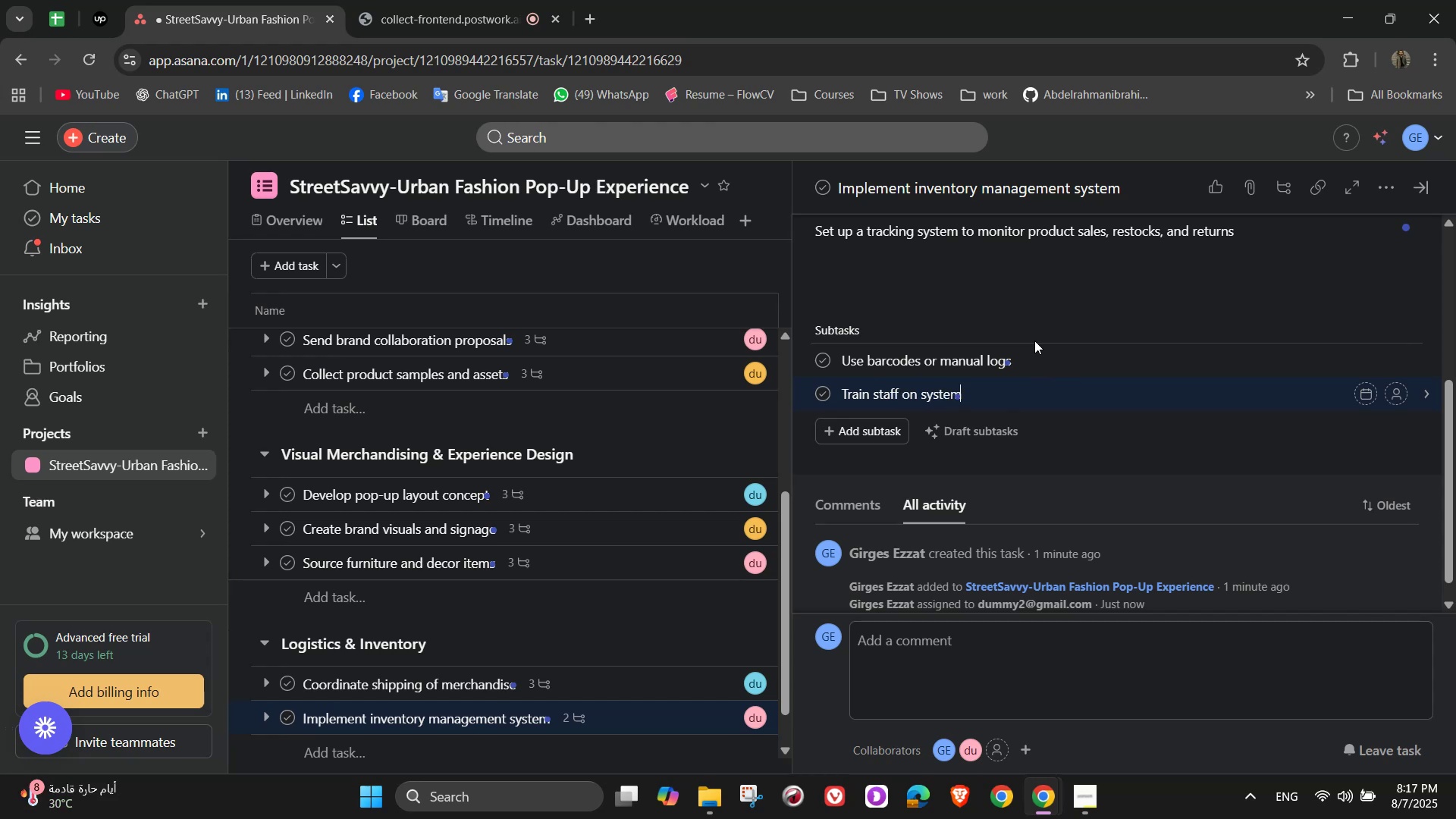 
key(Enter)
 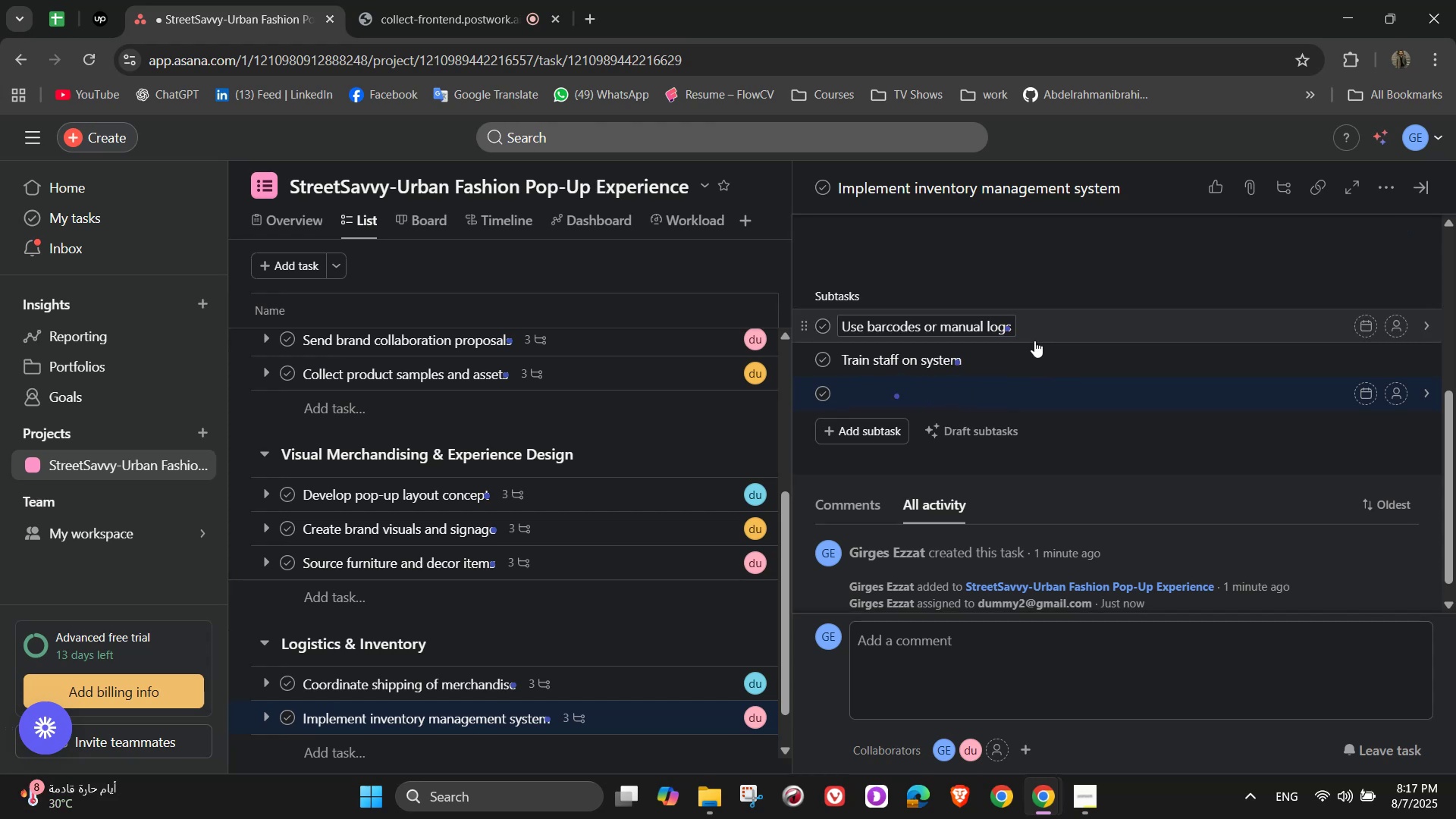 
type(Track beastsellers)
 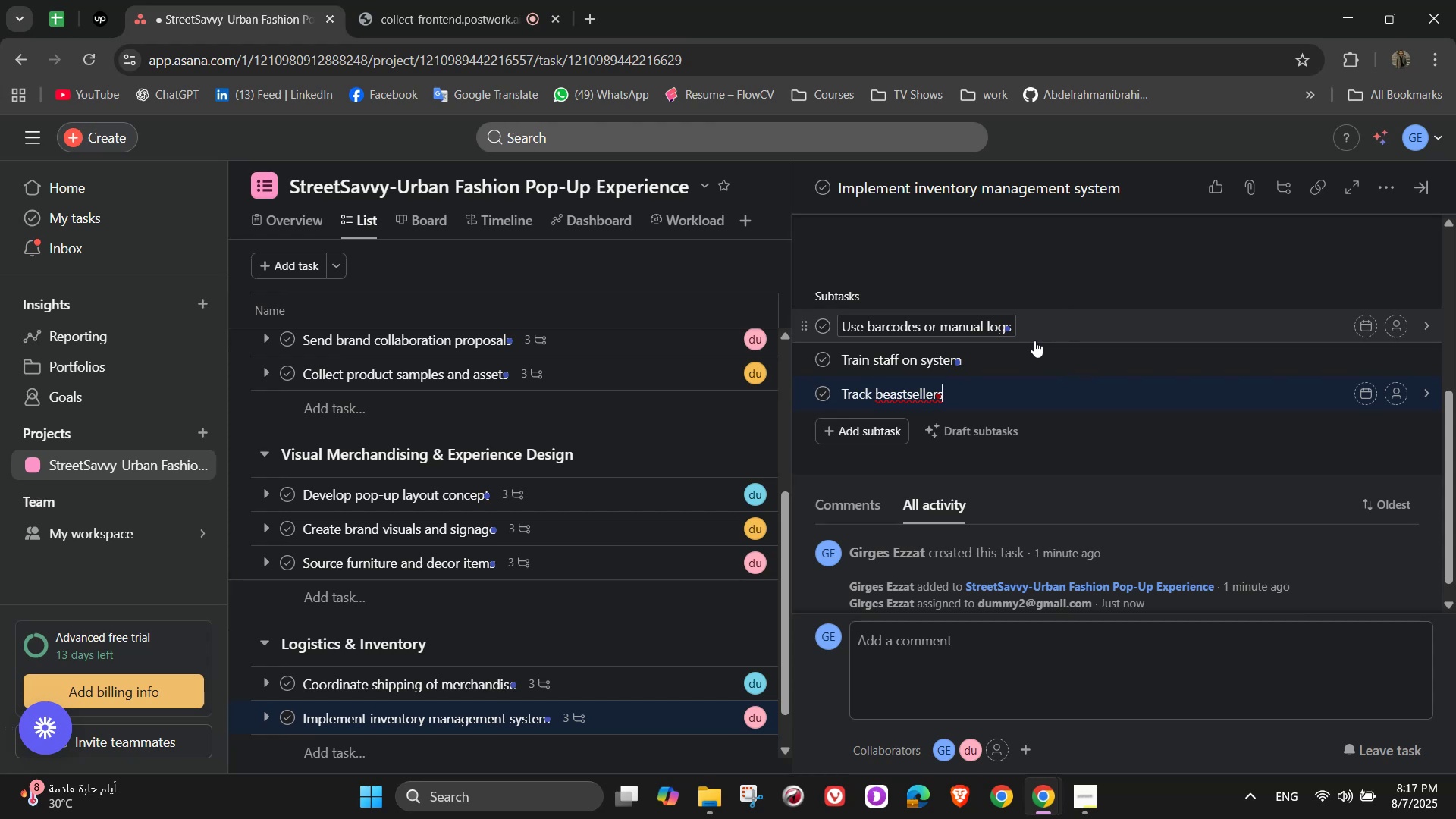 
hold_key(key=ArrowLeft, duration=0.72)
 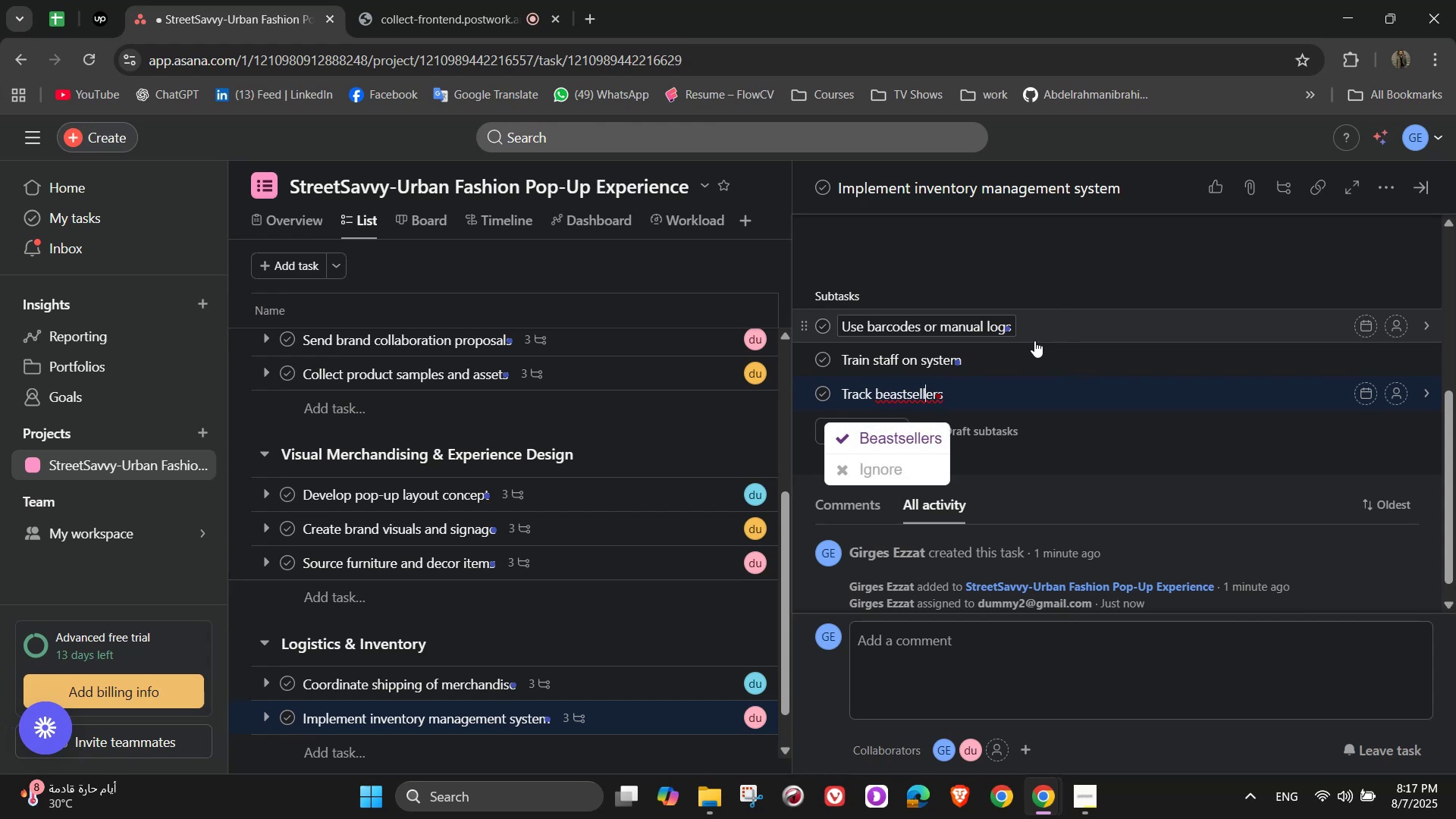 
key(ArrowLeft)
 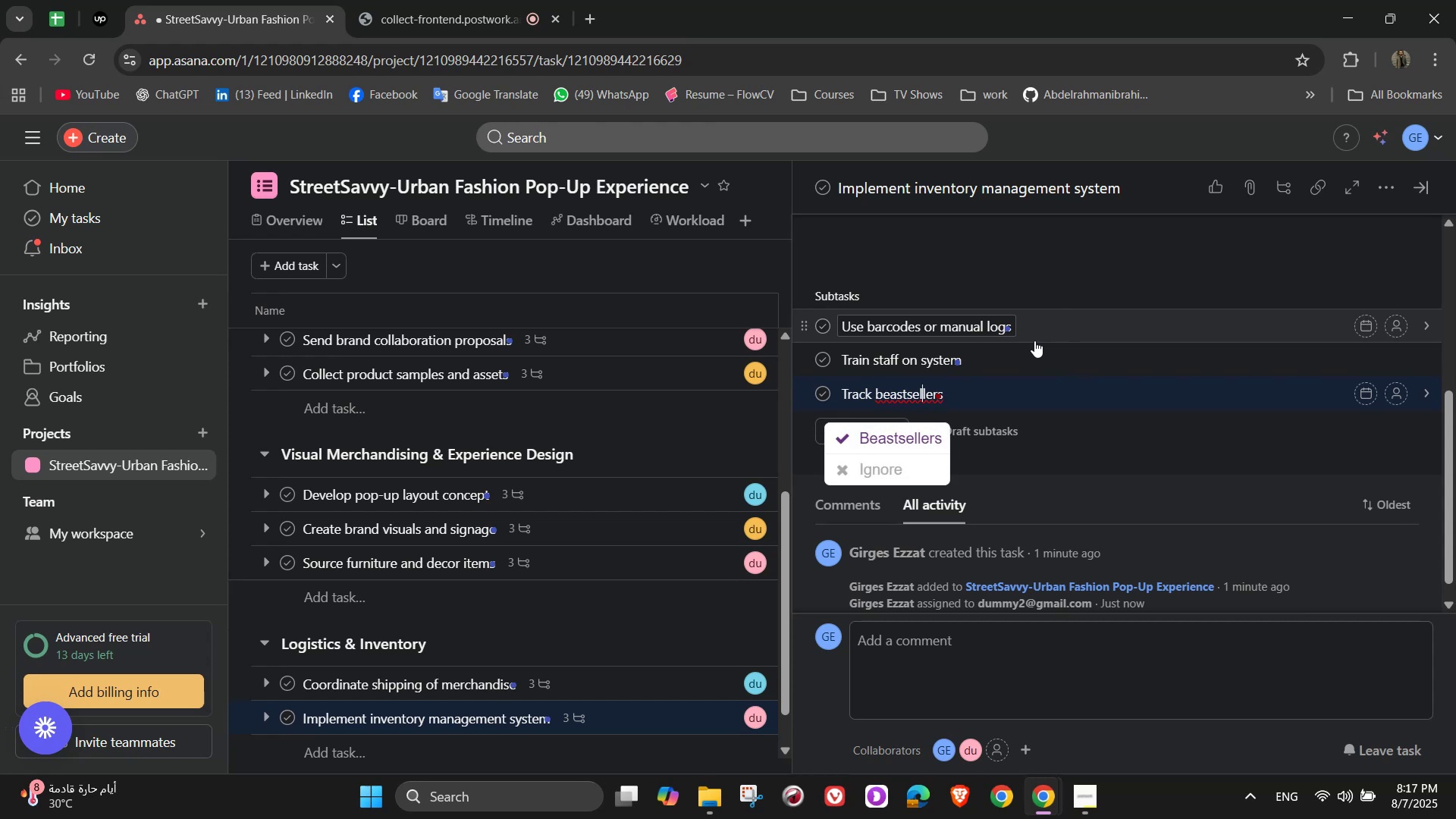 
key(ArrowLeft)
 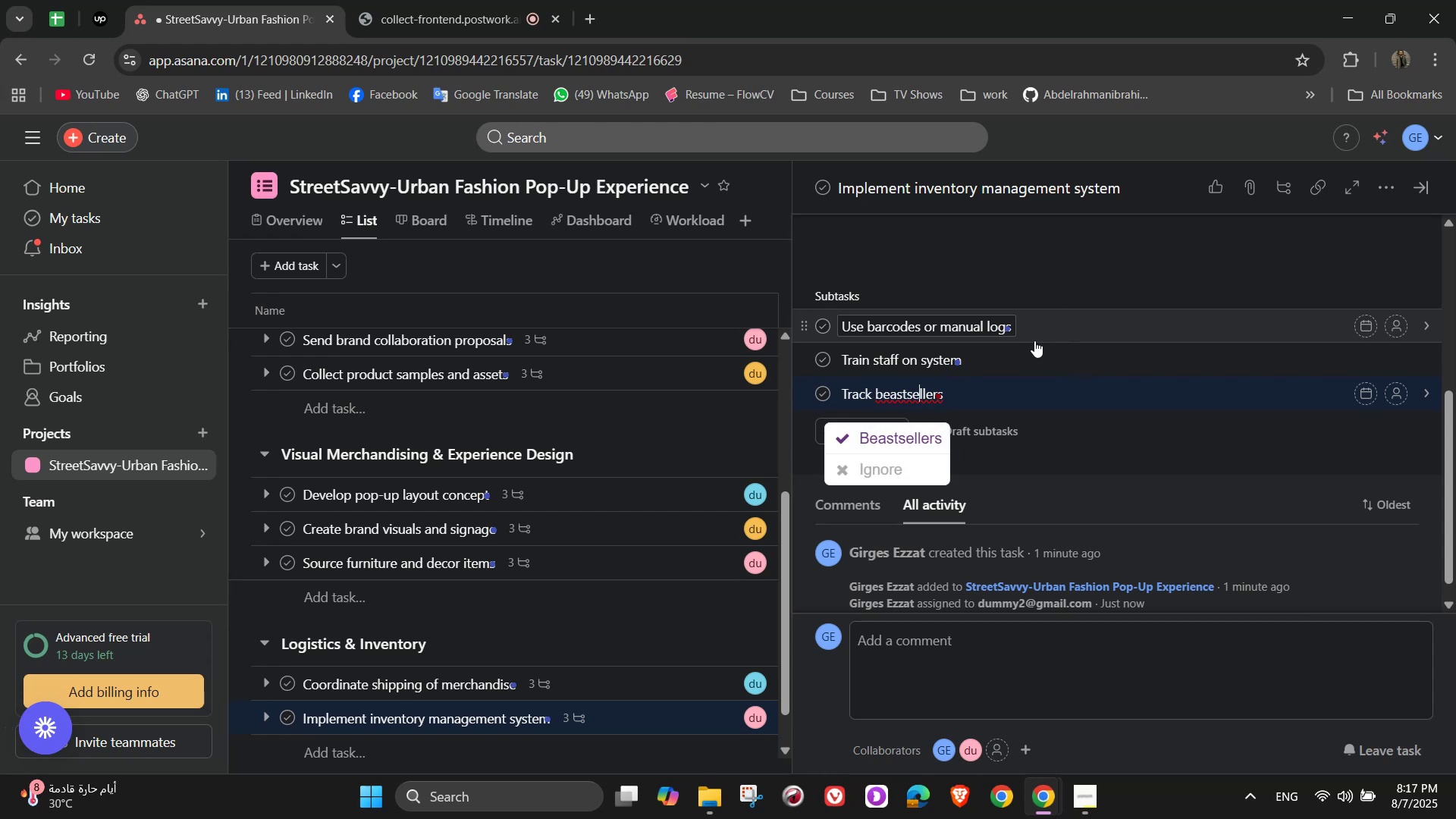 
key(ArrowLeft)
 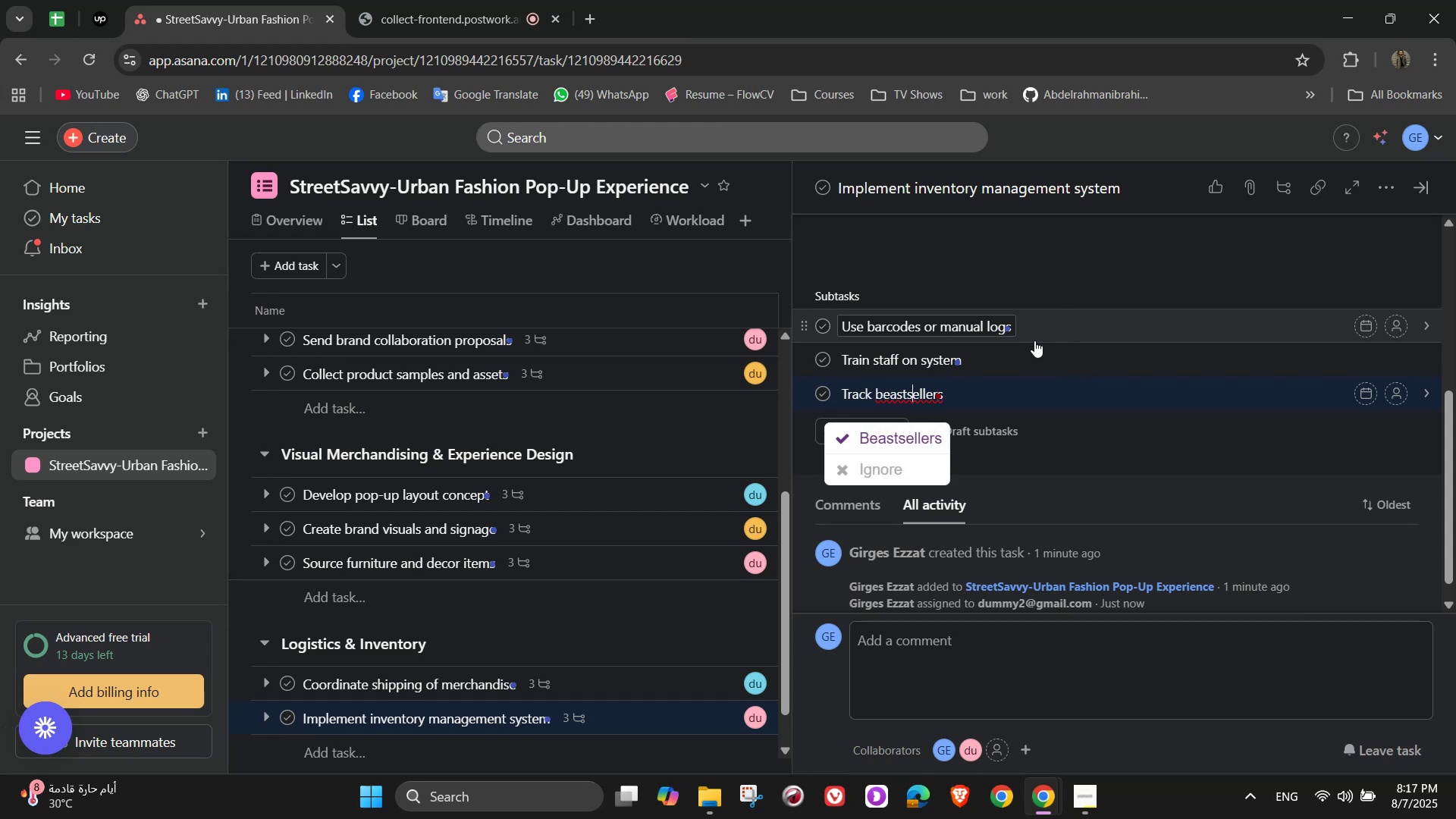 
key(ArrowLeft)
 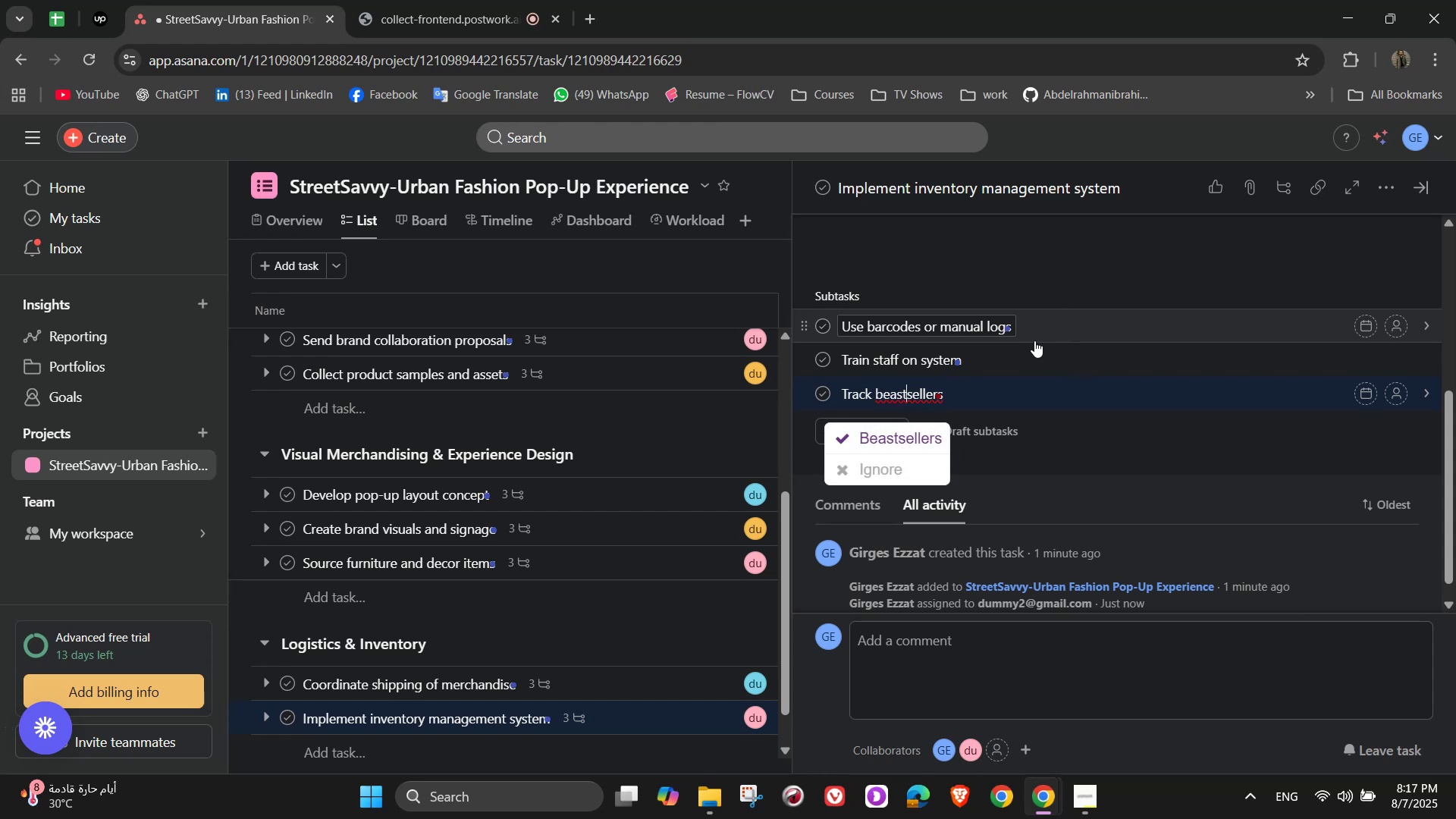 
key(ArrowLeft)
 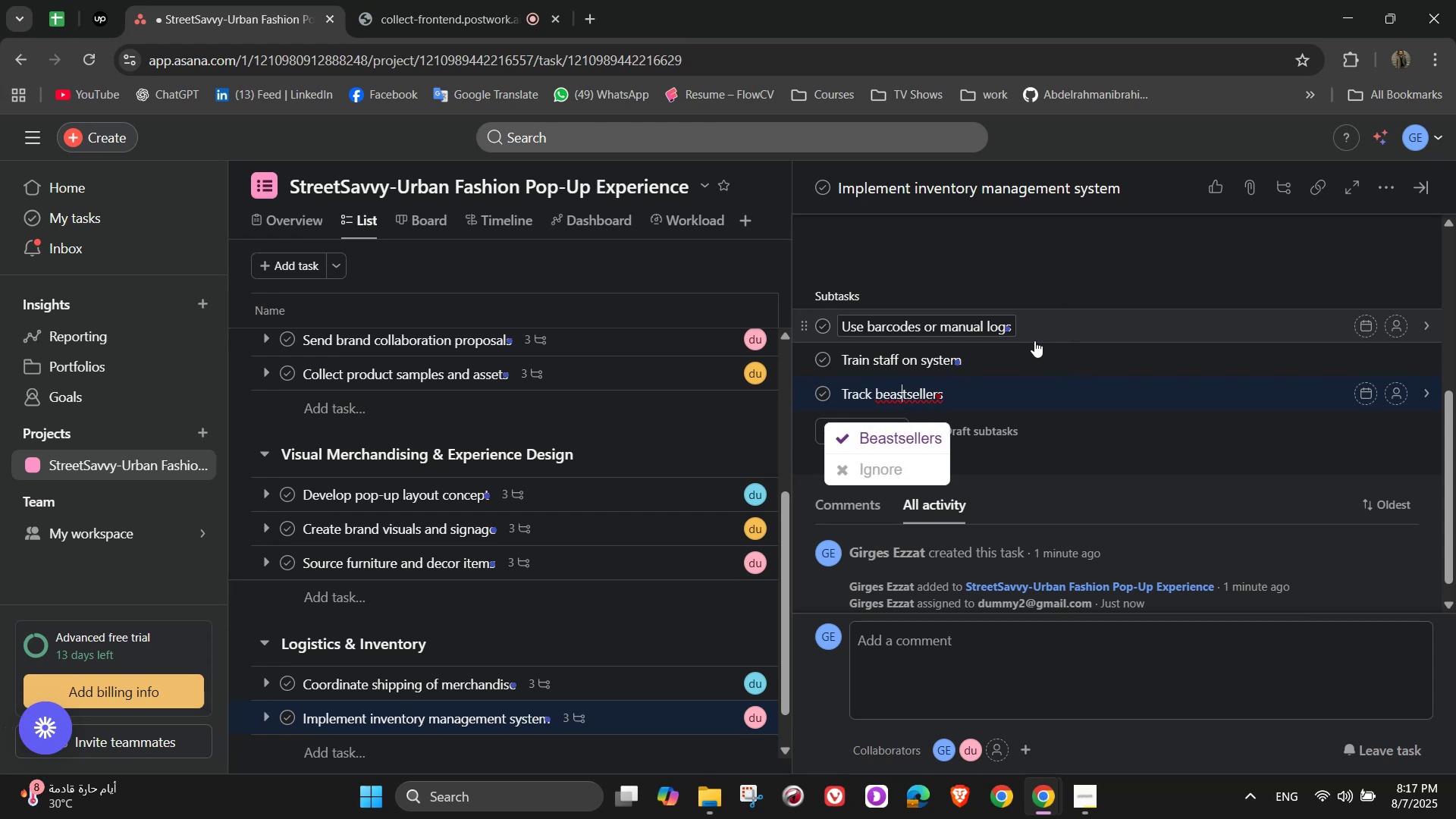 
key(ArrowLeft)
 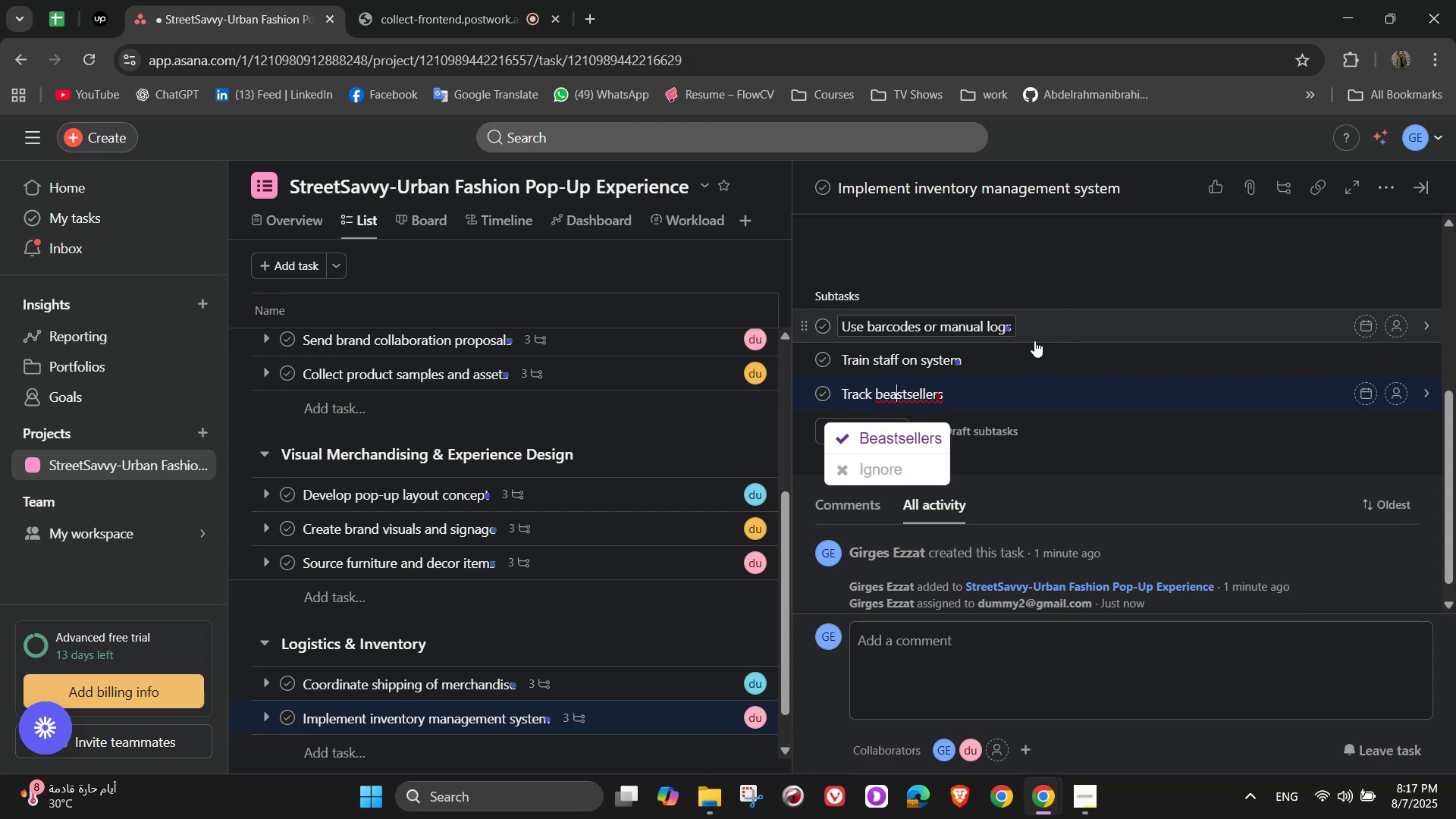 
key(NumLock)
 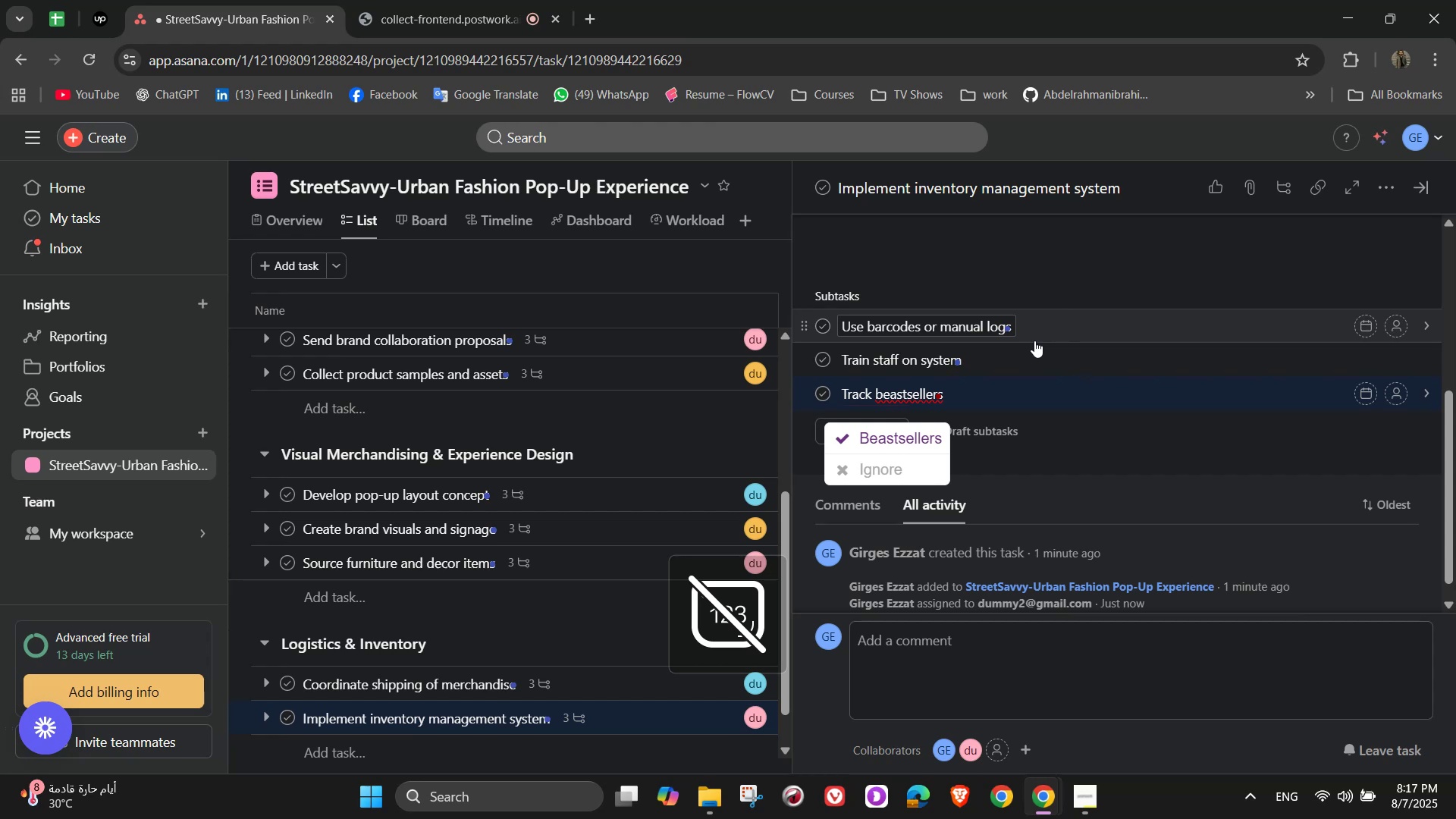 
key(NumLock)
 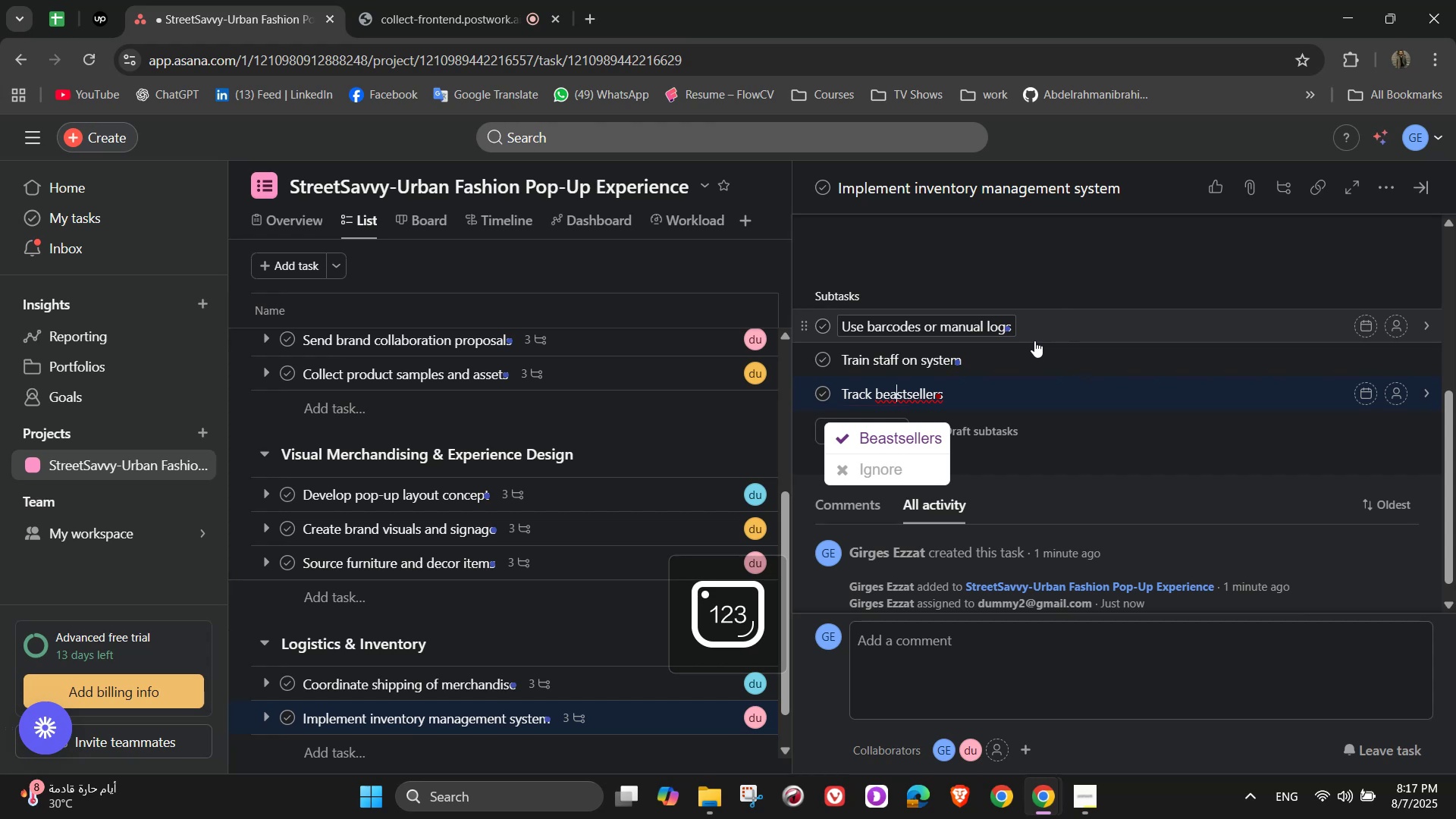 
key(Backspace)
 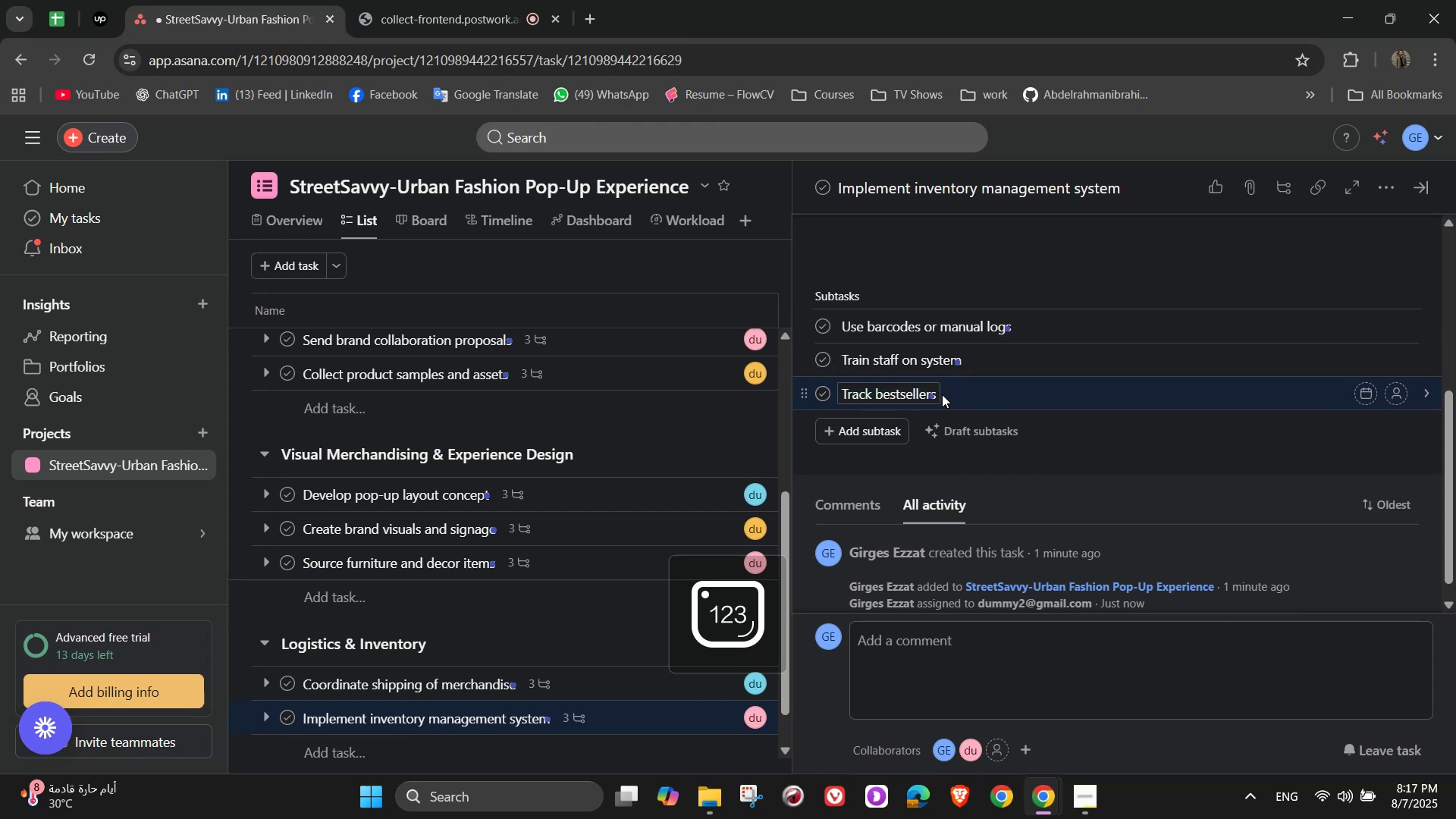 
left_click([940, 394])
 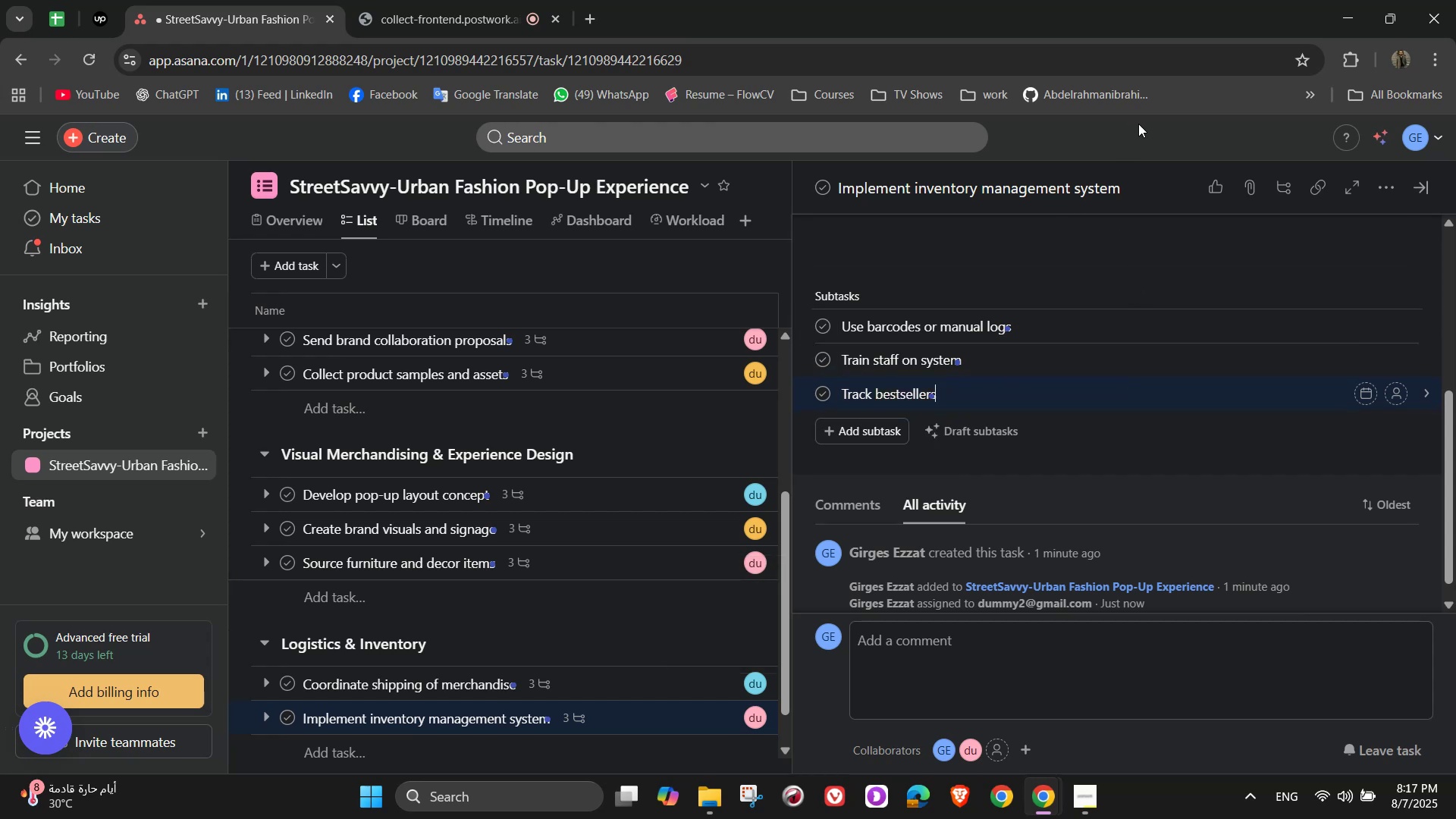 
type( during event)
 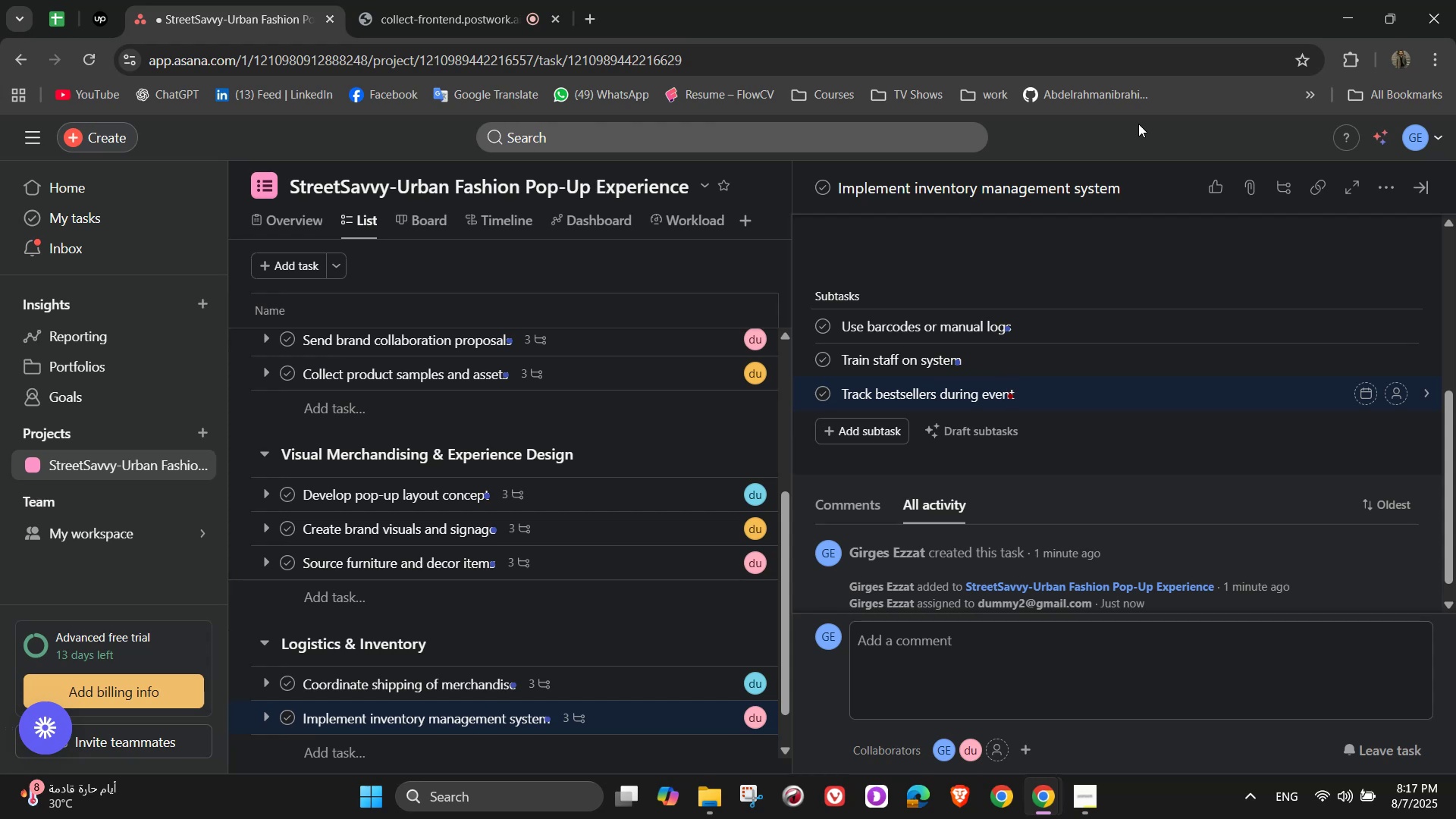 
wait(7.09)
 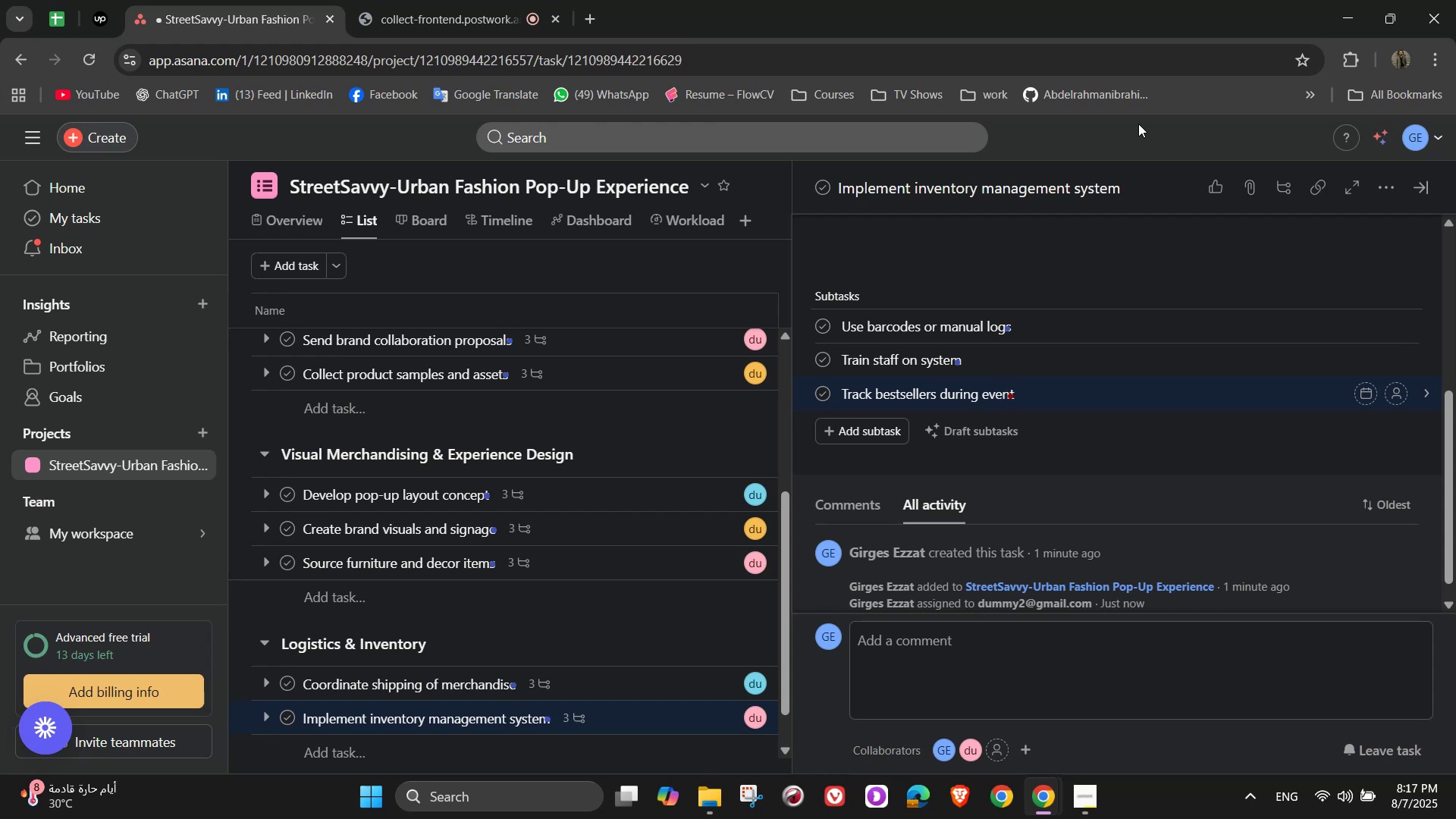 
scroll: coordinate [1288, 403], scroll_direction: down, amount: 5.0
 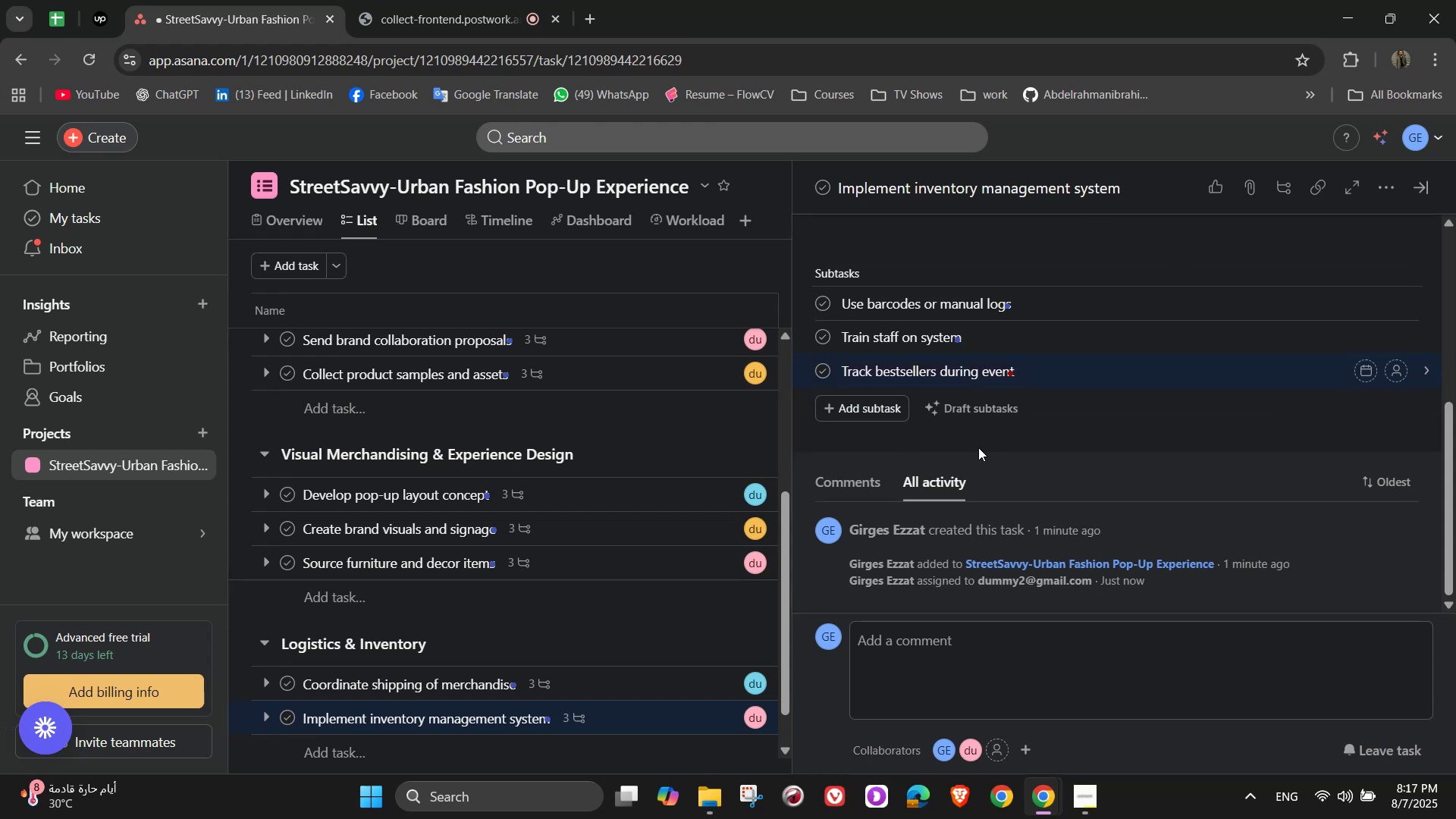 
scroll: coordinate [978, 447], scroll_direction: up, amount: 2.0
 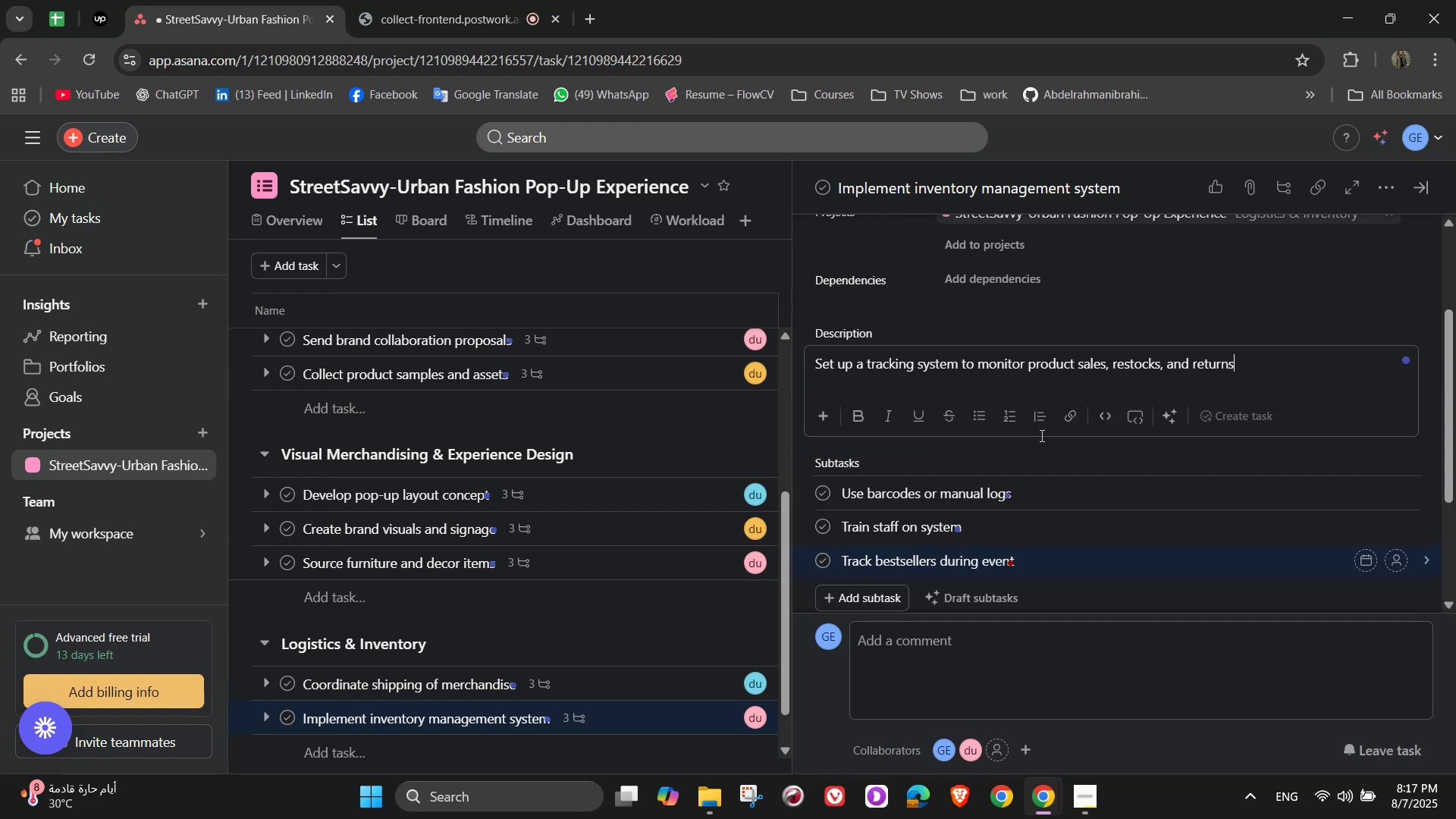 
left_click([1040, 435])
 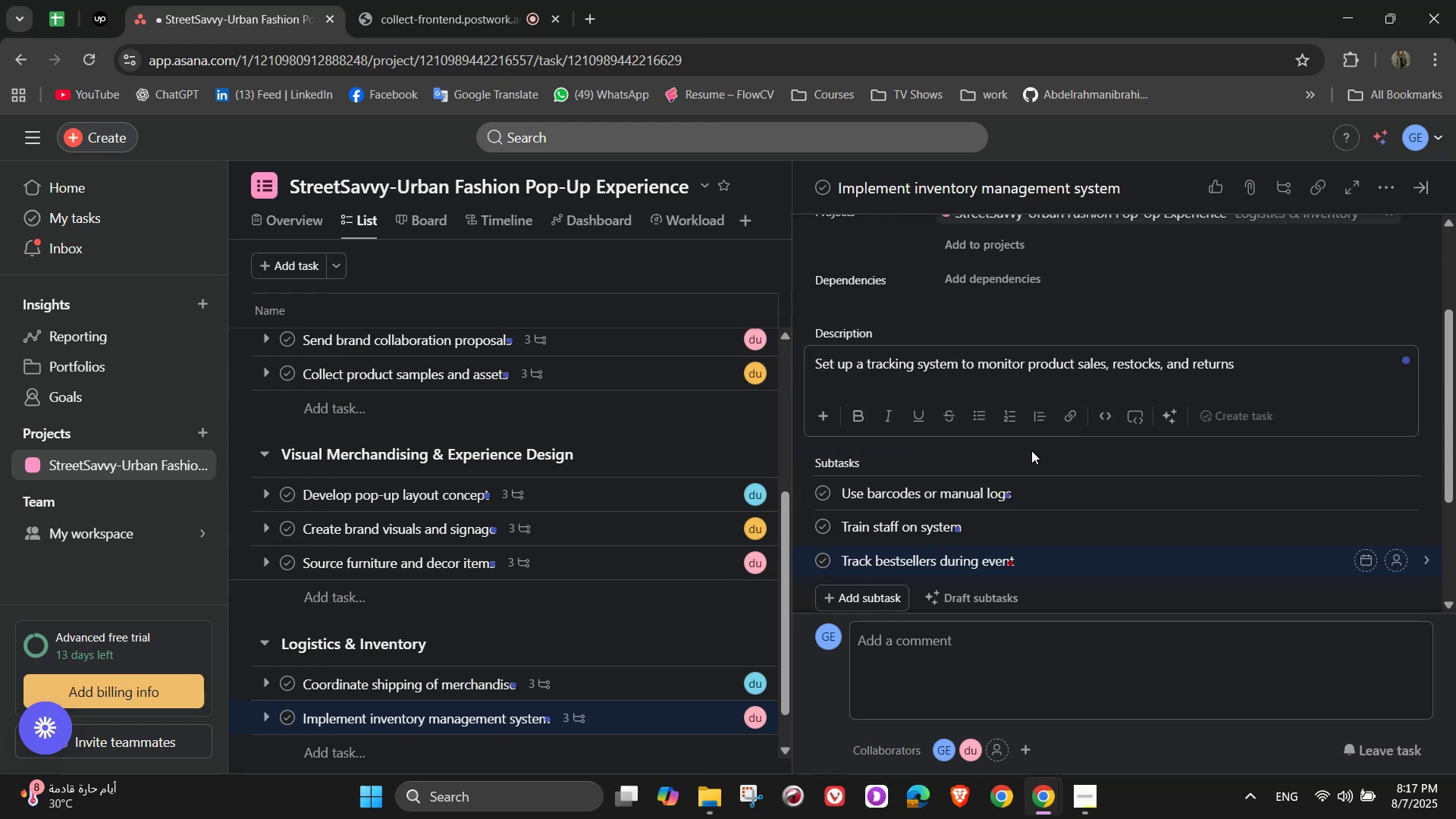 
left_click([1031, 450])
 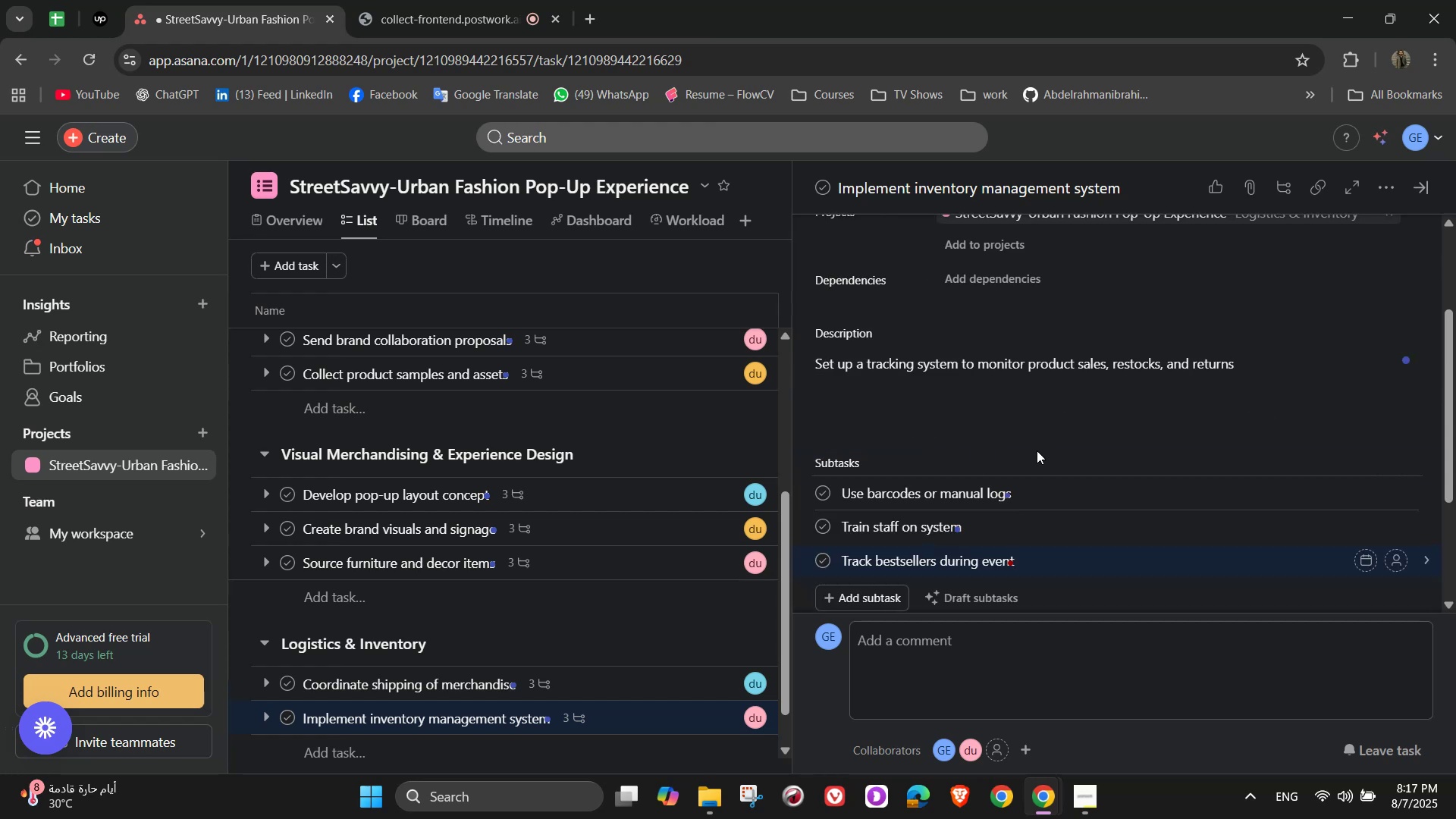 
scroll: coordinate [1072, 450], scroll_direction: up, amount: 2.0
 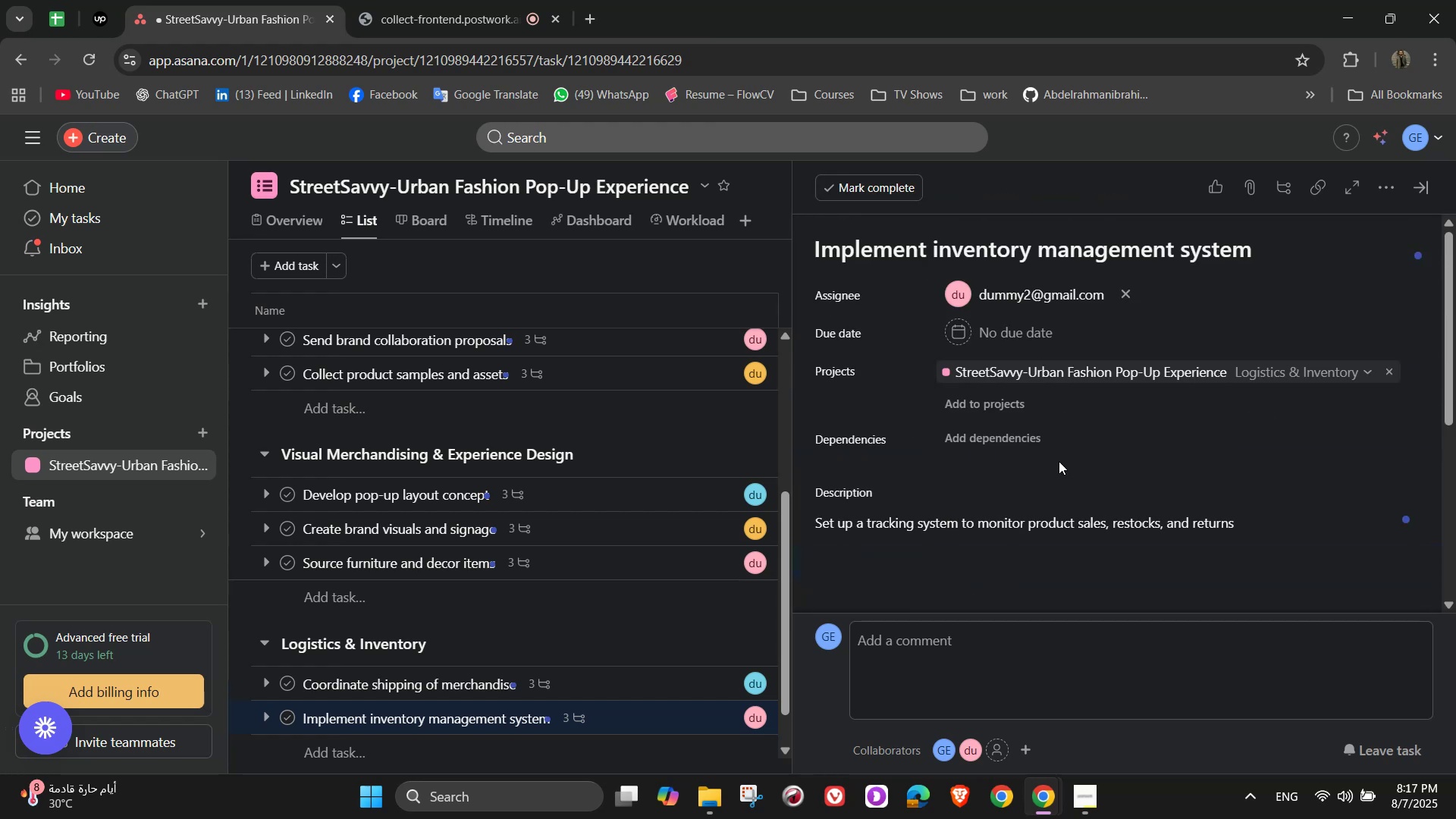 
left_click([1059, 463])
 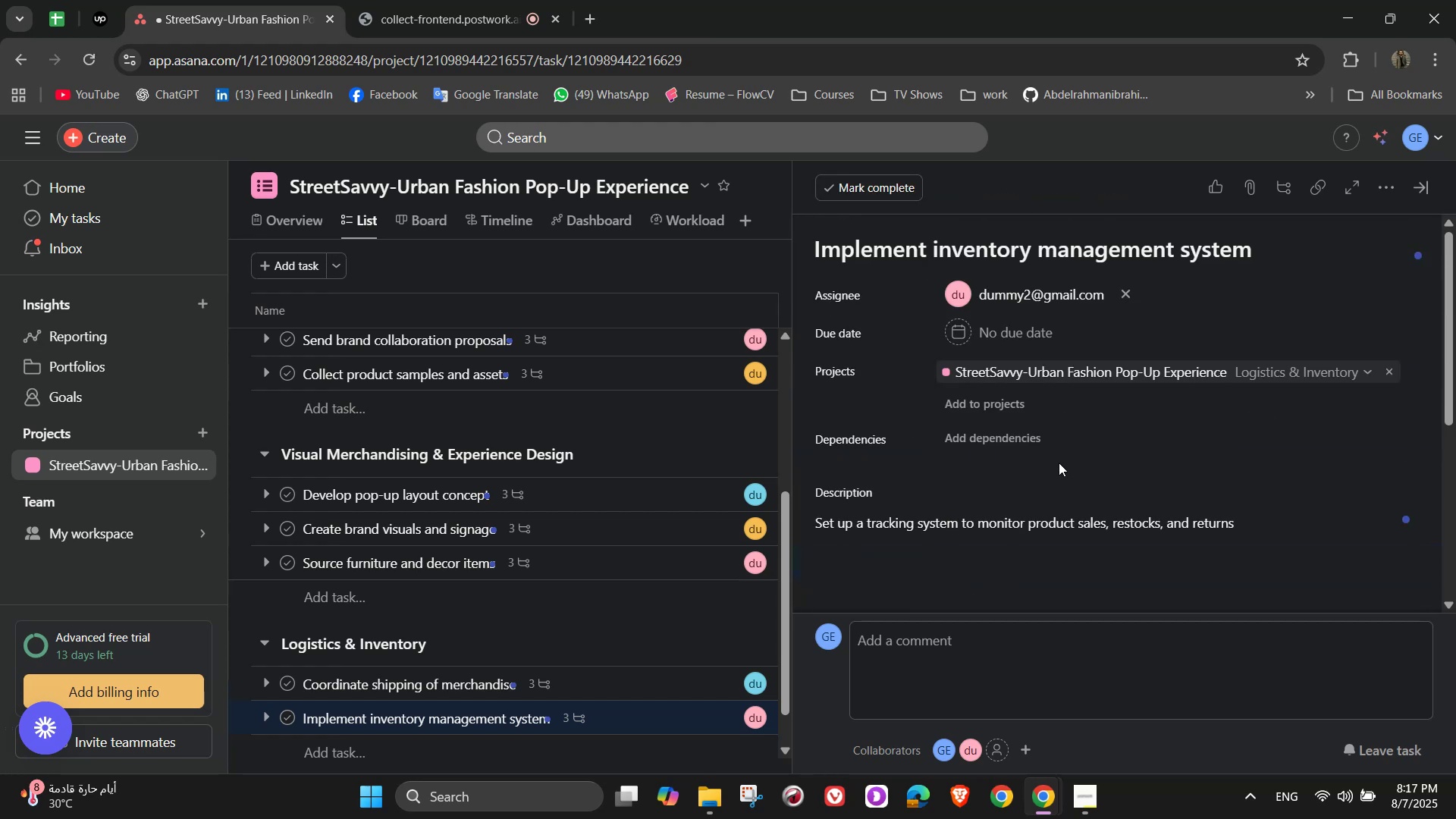 
scroll: coordinate [1059, 463], scroll_direction: up, amount: 3.0
 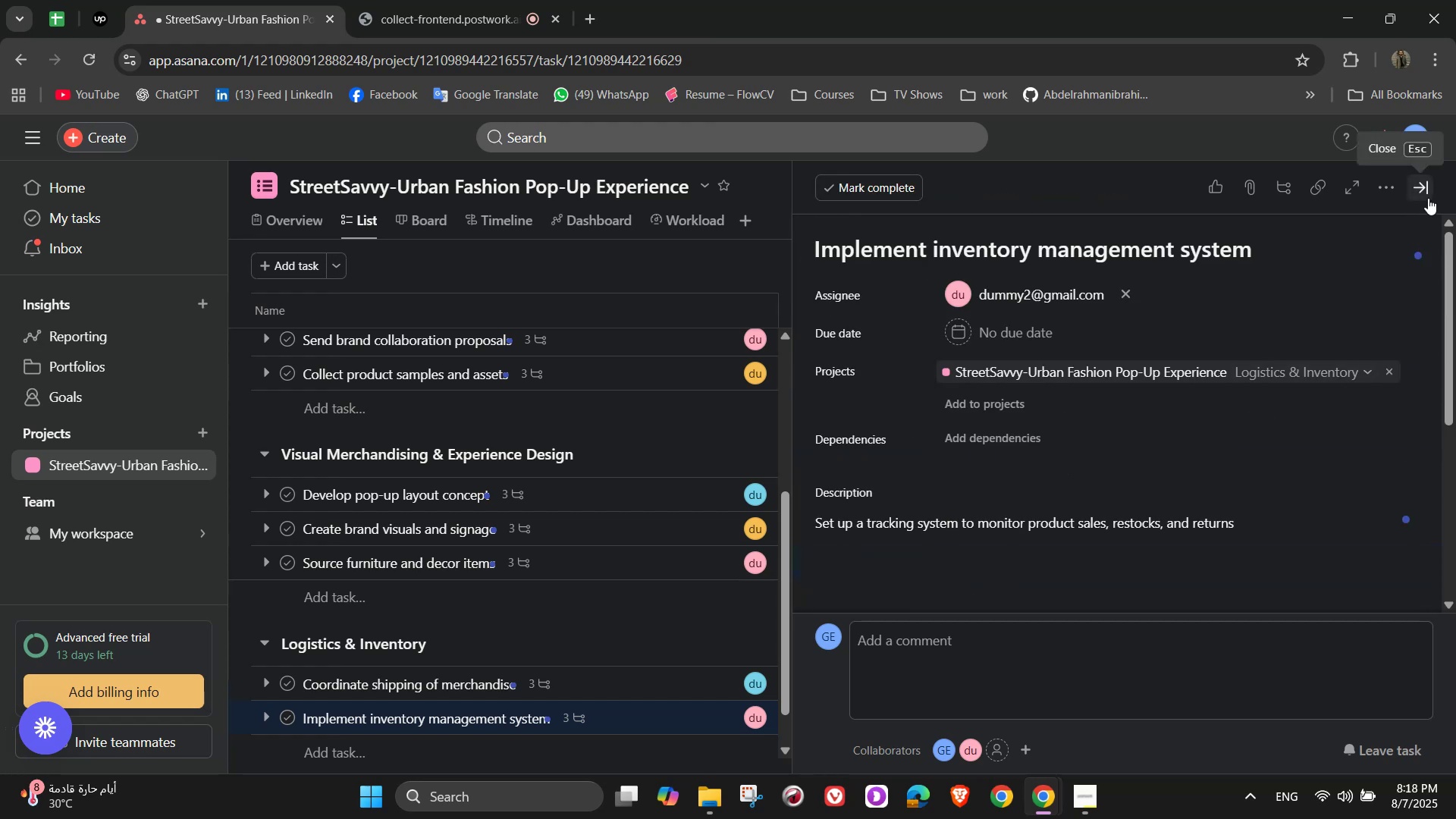 
left_click([1428, 197])
 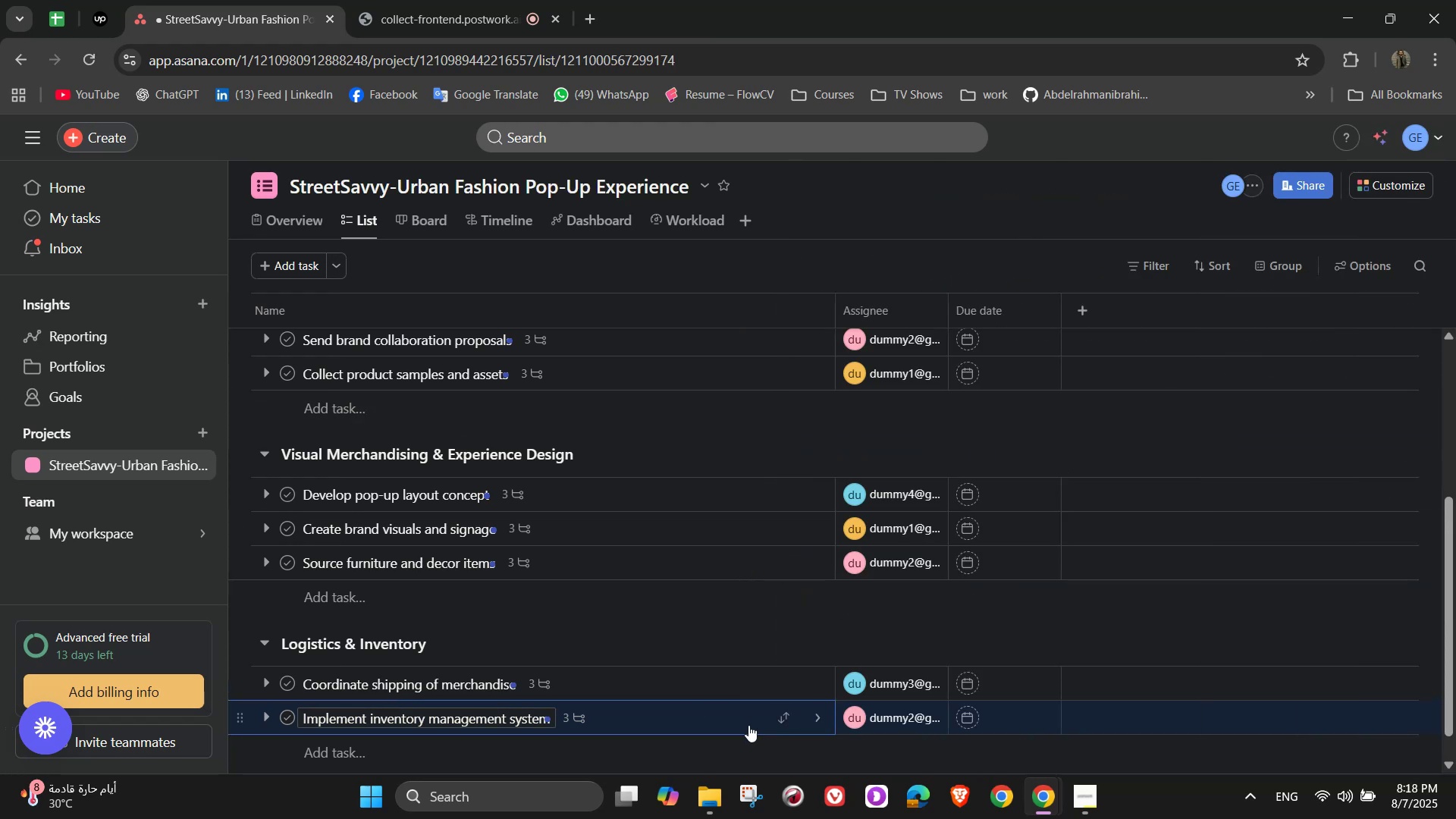 
scroll: coordinate [695, 662], scroll_direction: down, amount: 4.0
 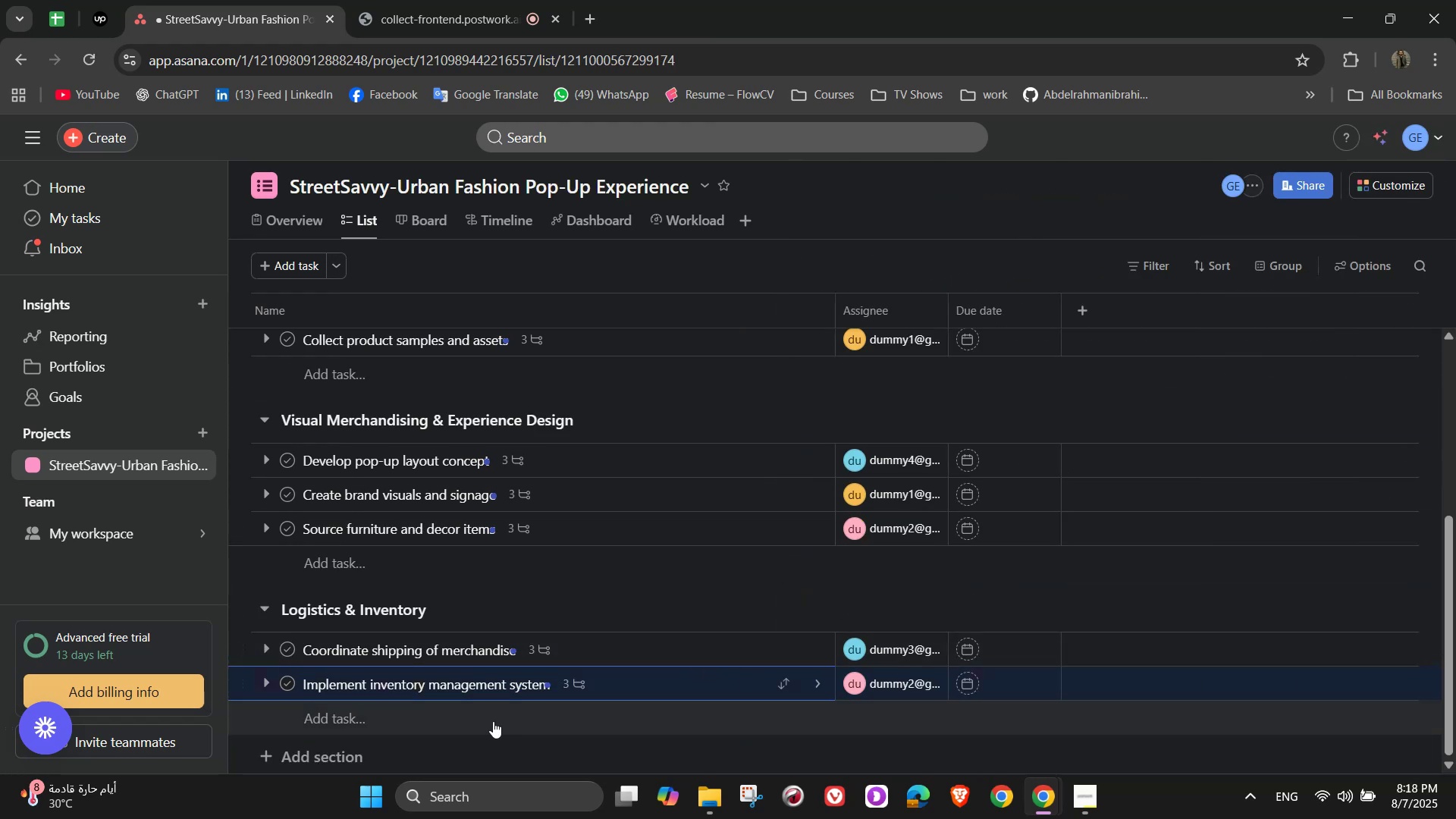 
left_click([493, 721])
 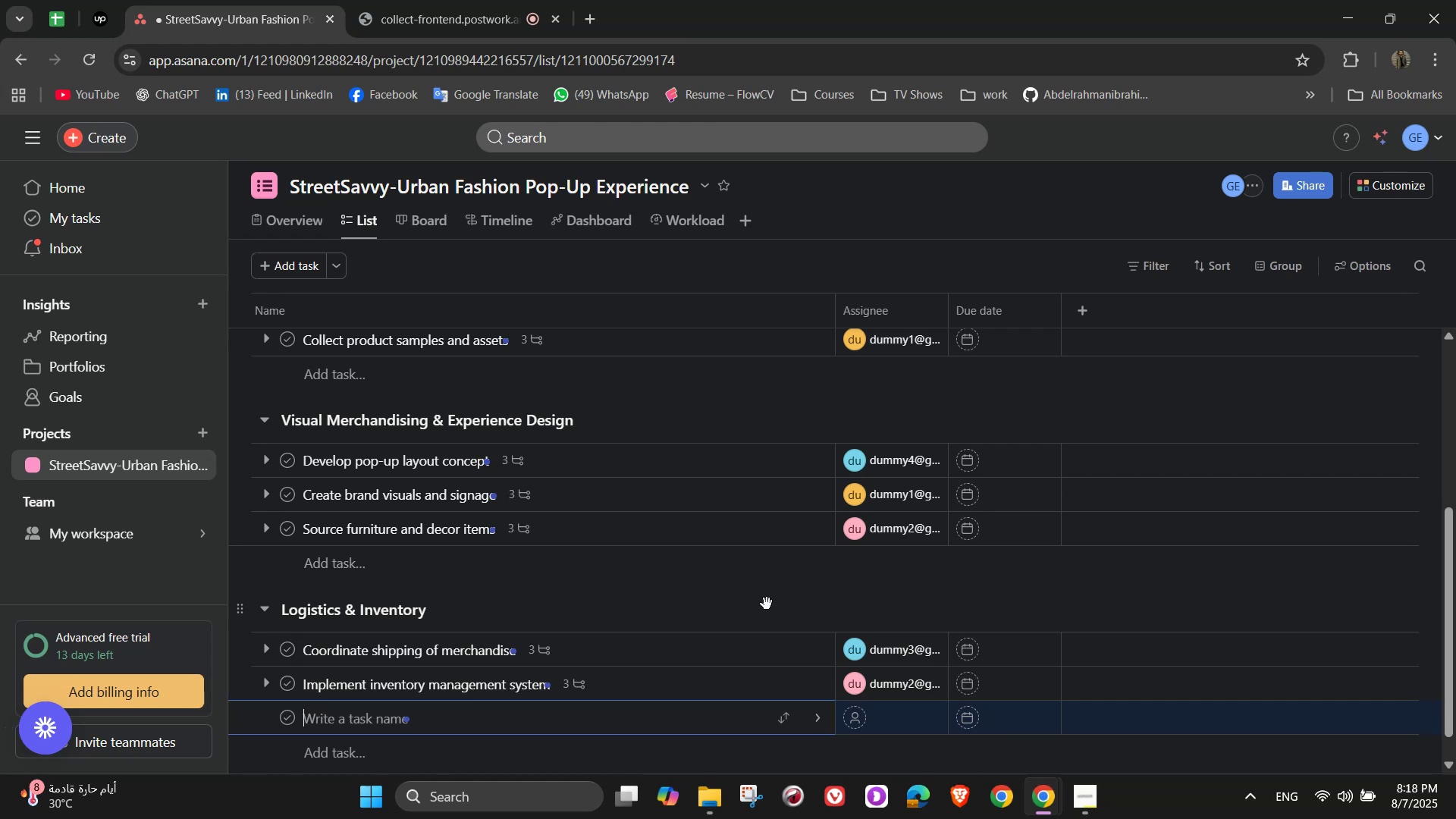 
wait(9.78)
 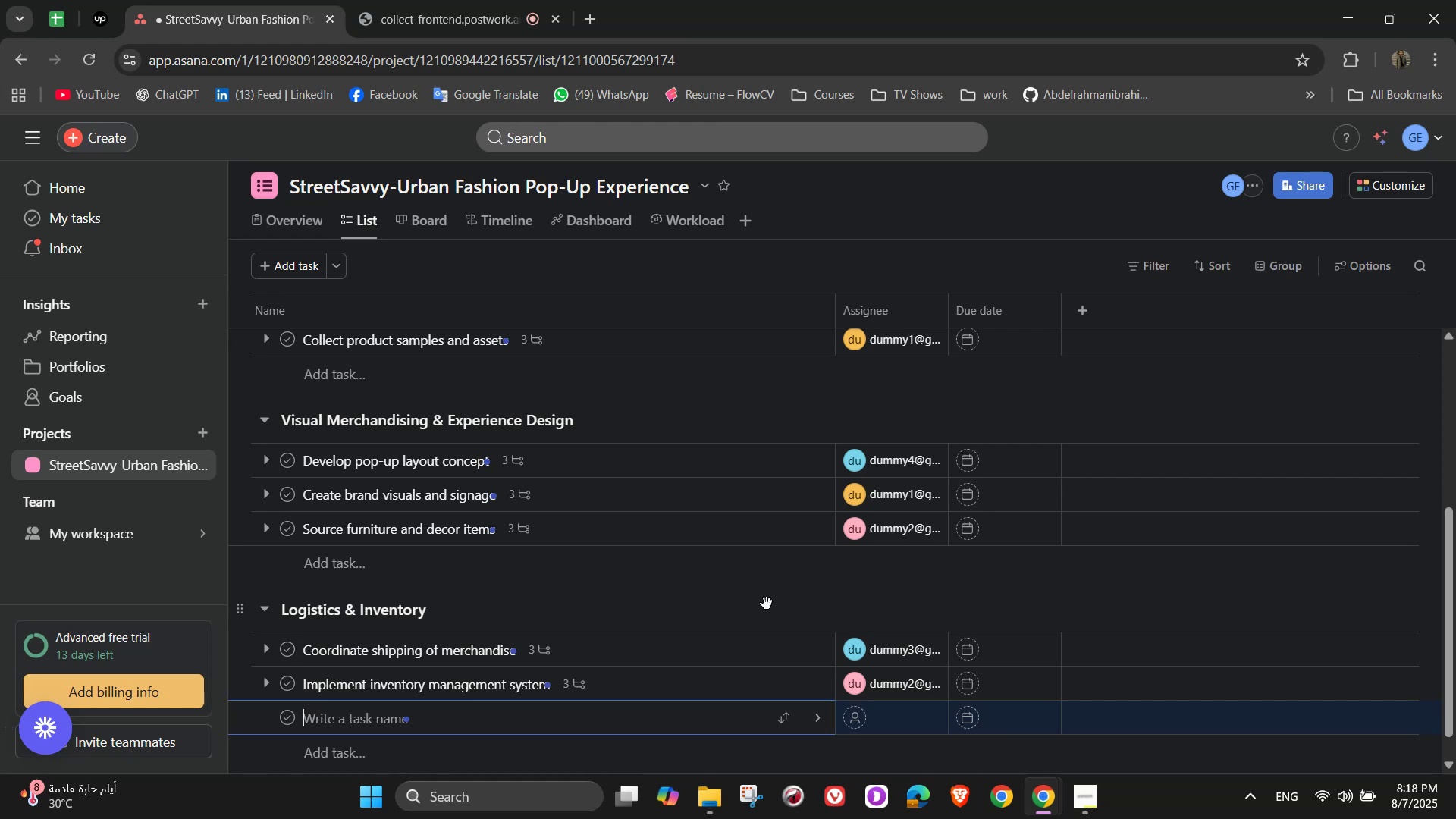 
left_click([322, 751])
 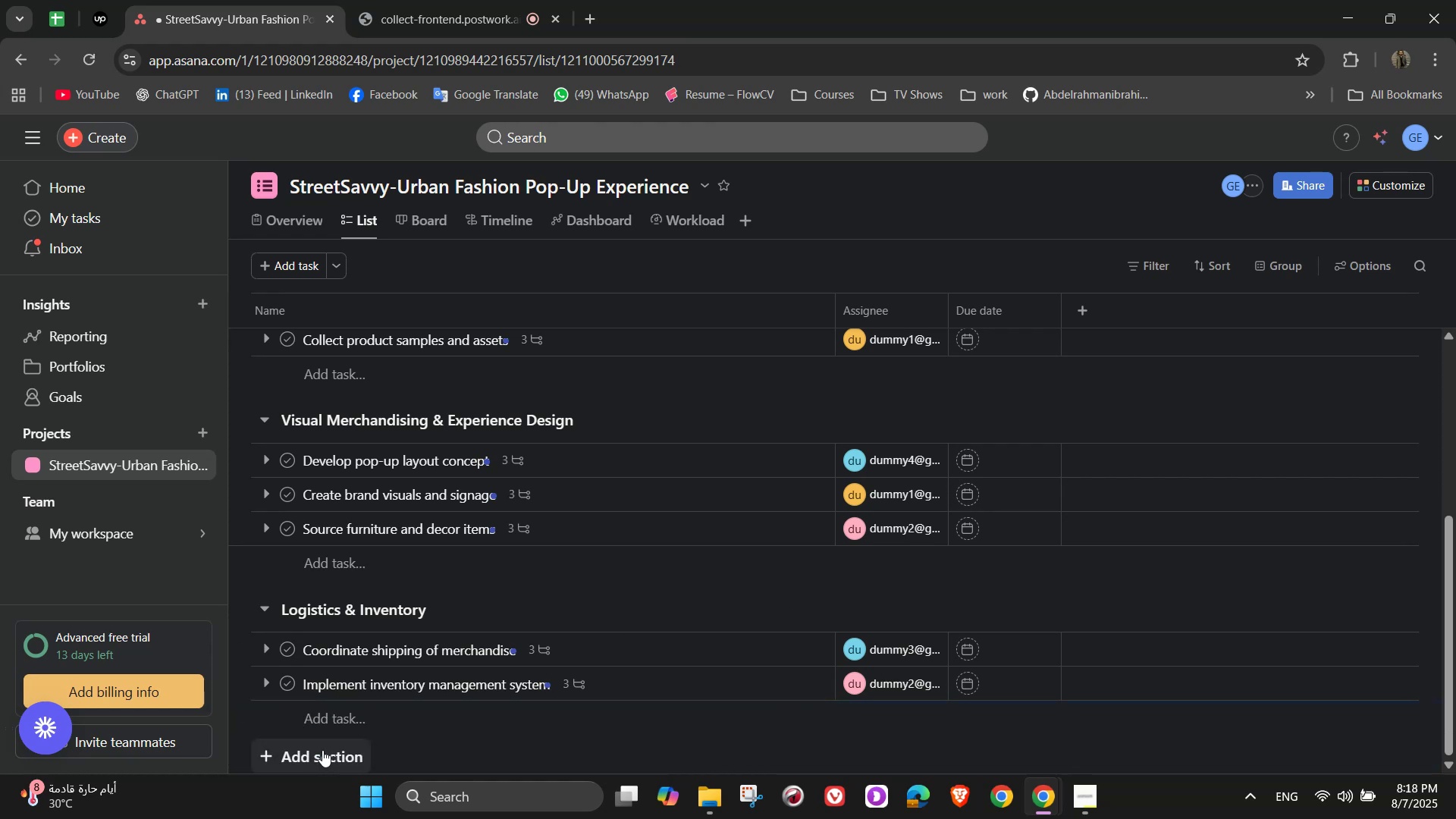 
left_click([323, 749])
 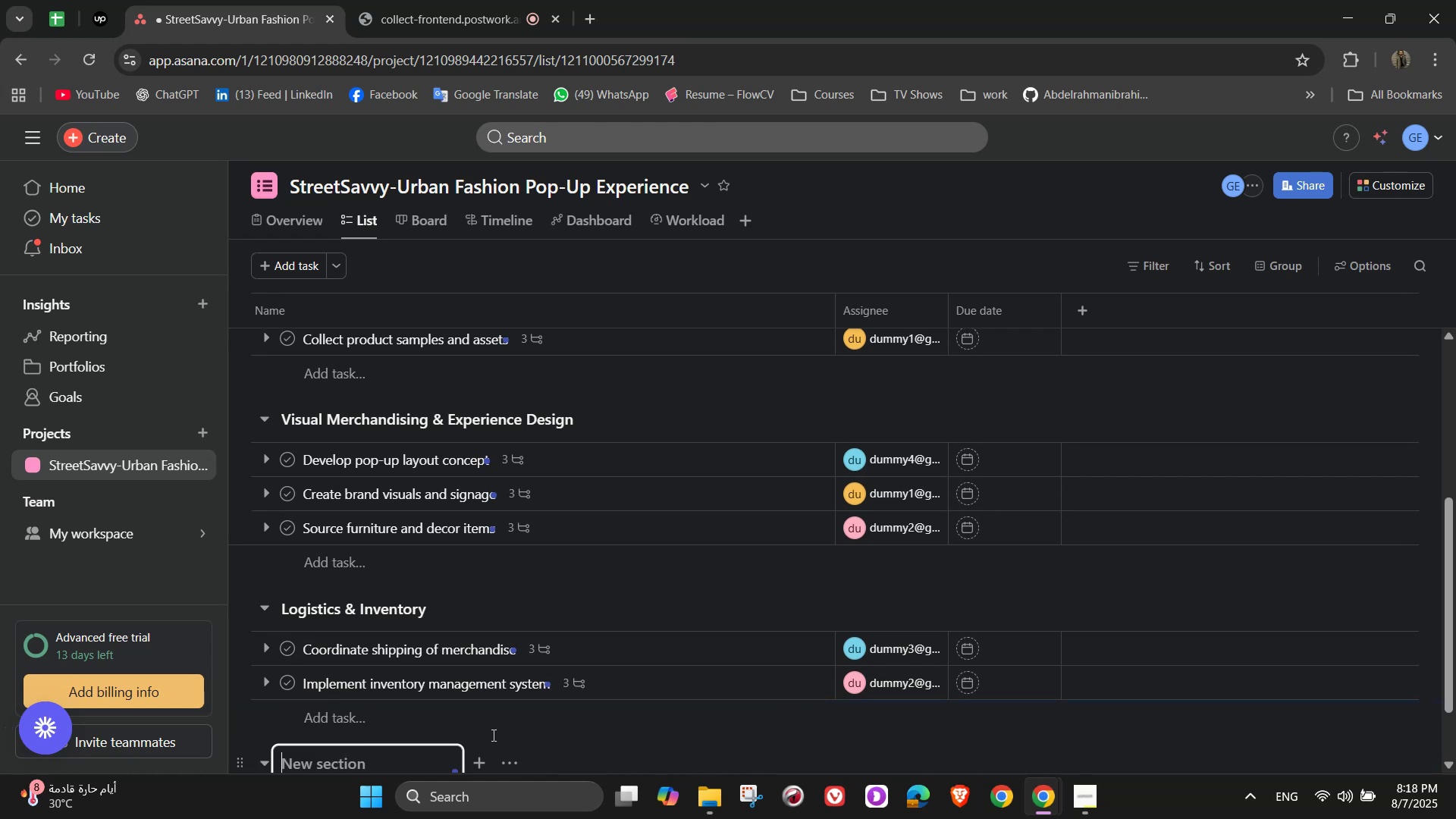 
scroll: coordinate [587, 689], scroll_direction: down, amount: 4.0
 